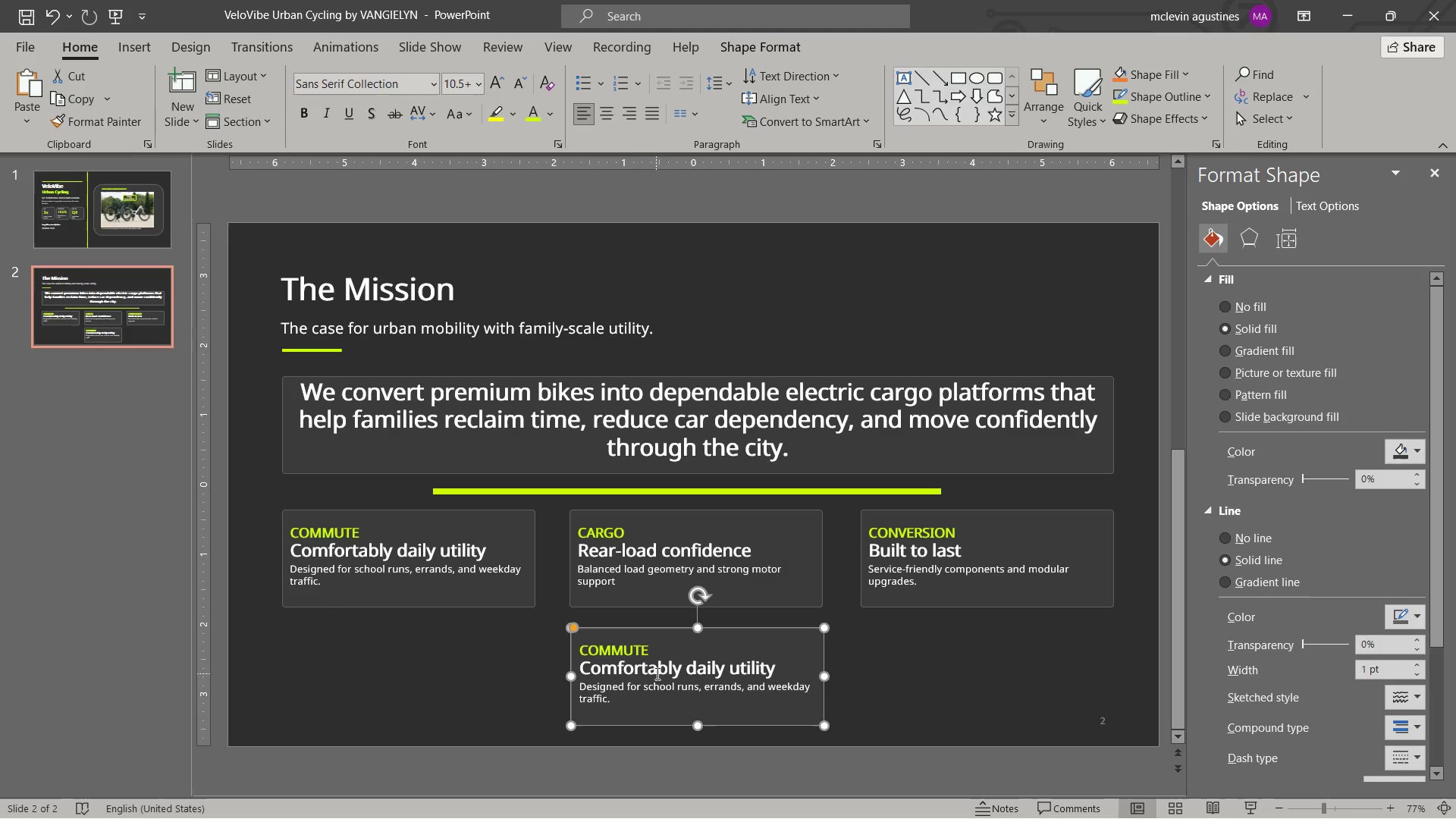 
double_click([597, 648])
 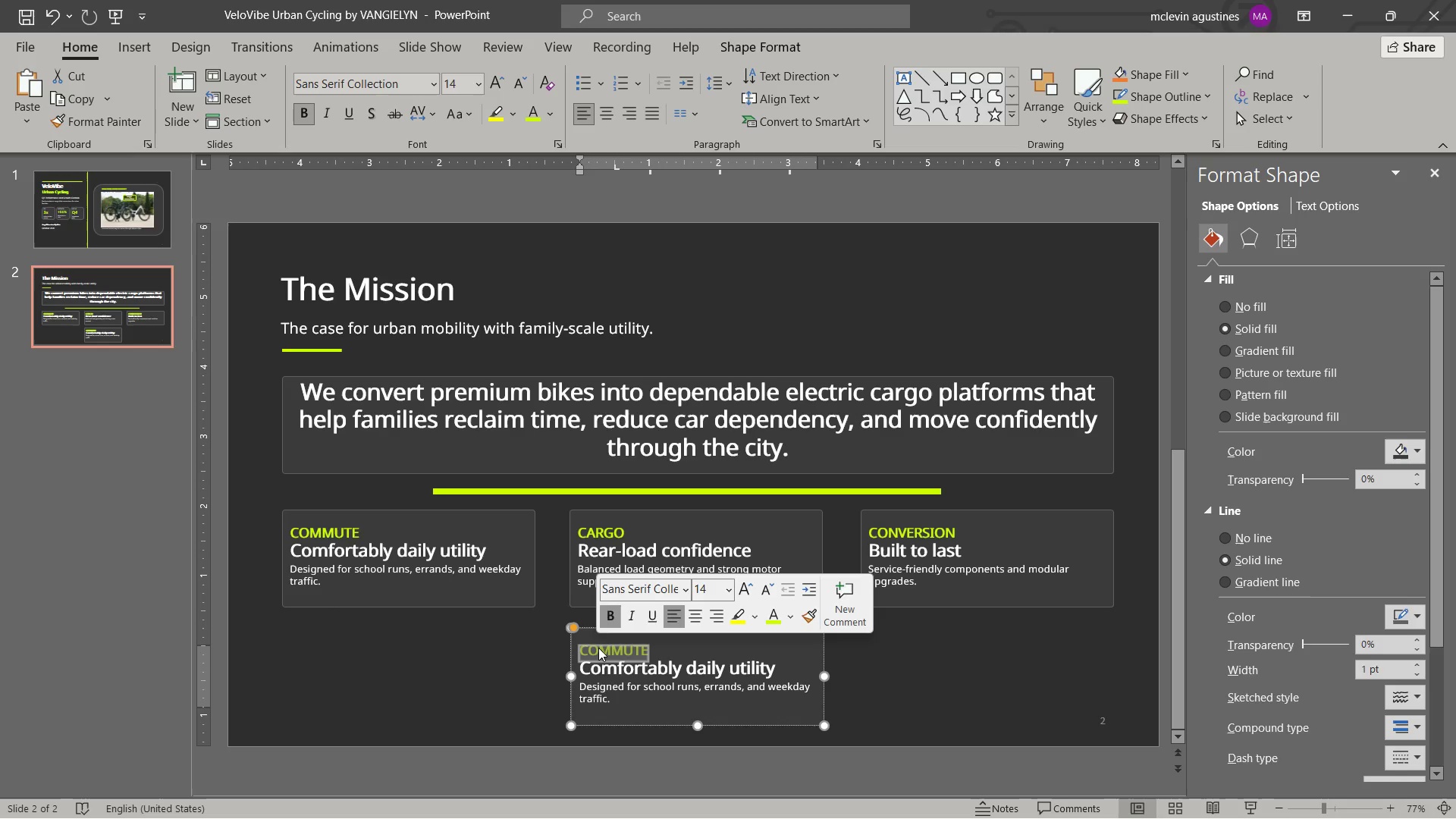 
type(SERVIE MODEL)
 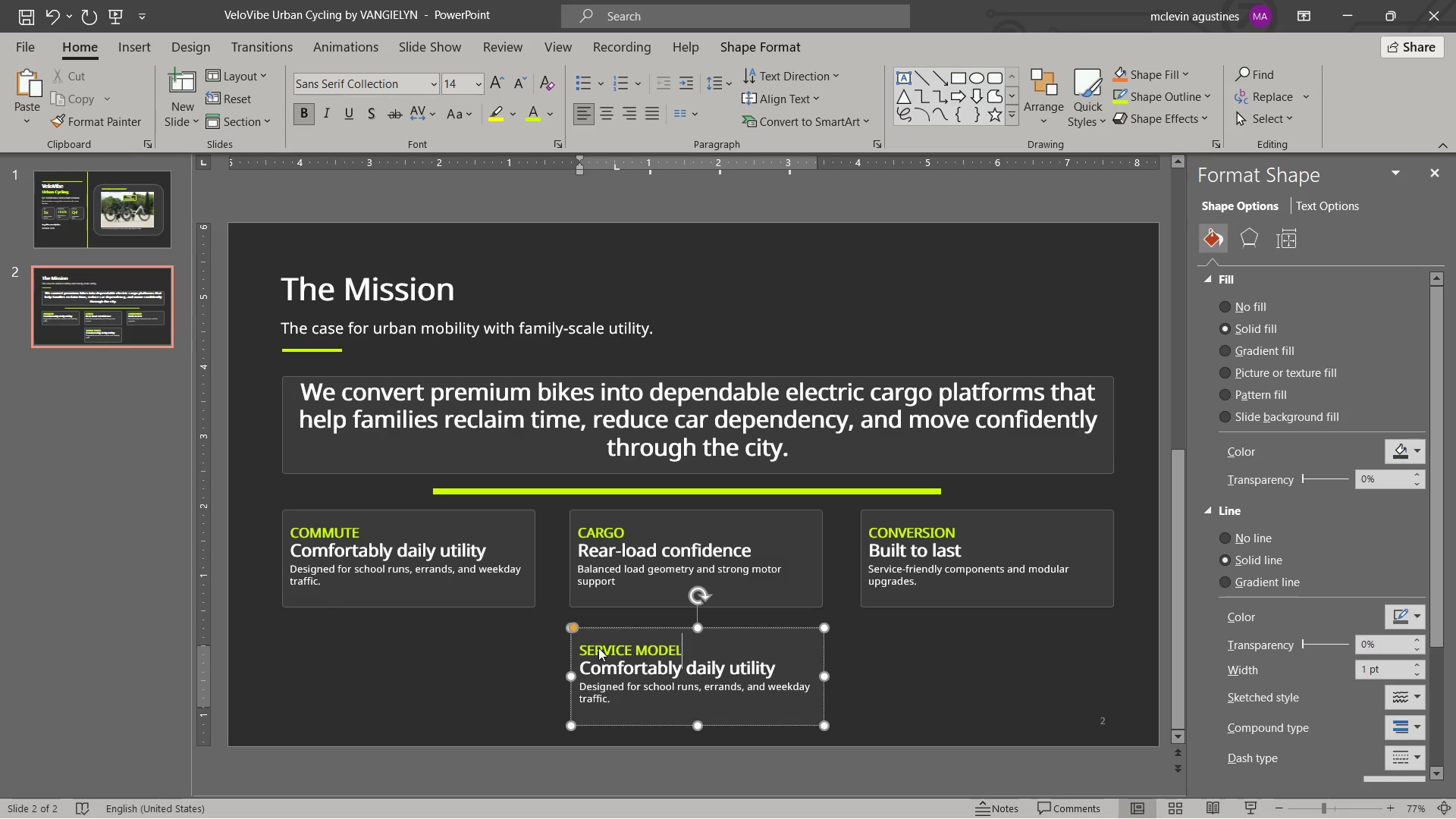 
hold_key(key=C, duration=0.31)
 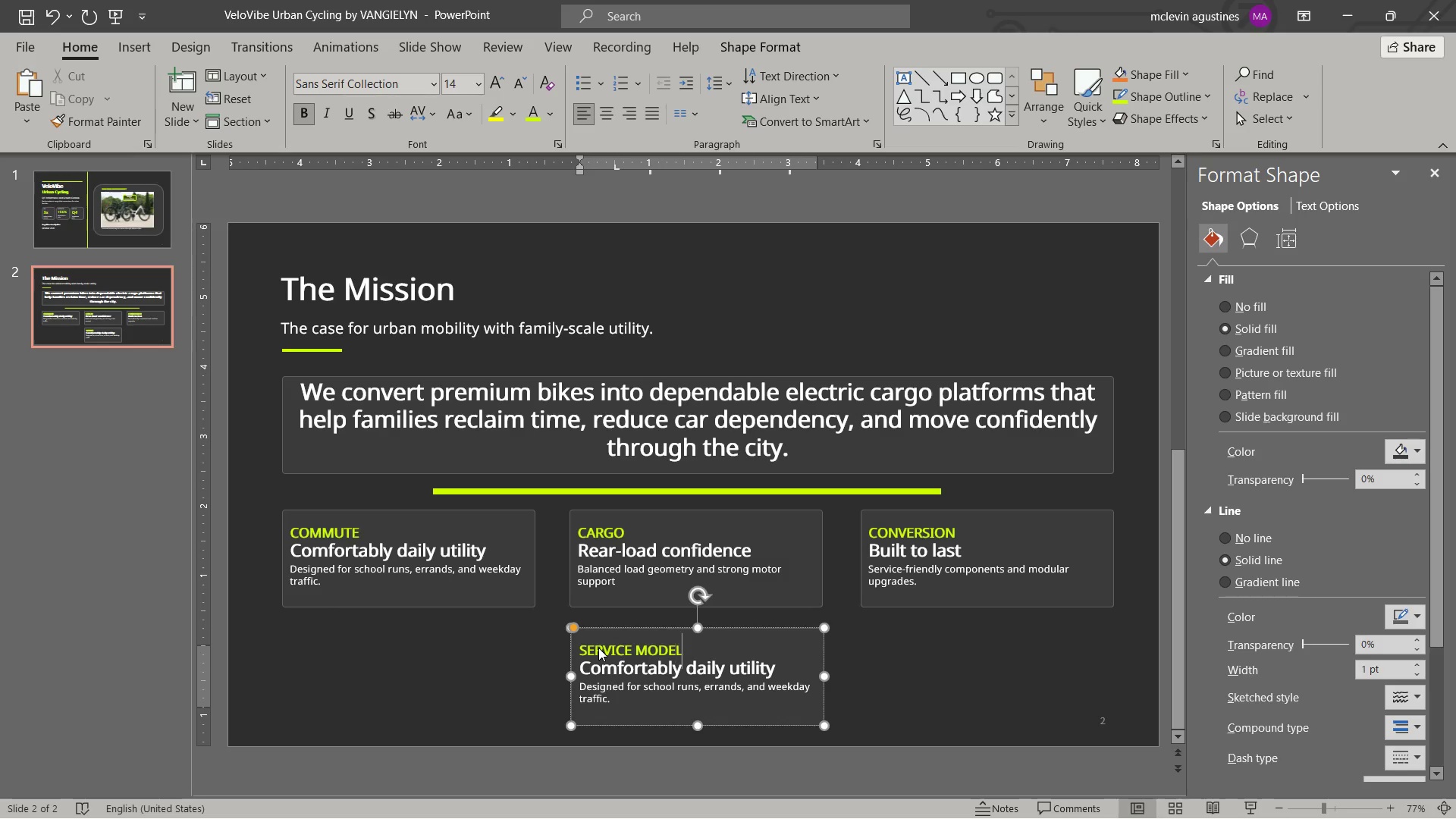 
key(Control+Shift+ArrowLeft)
 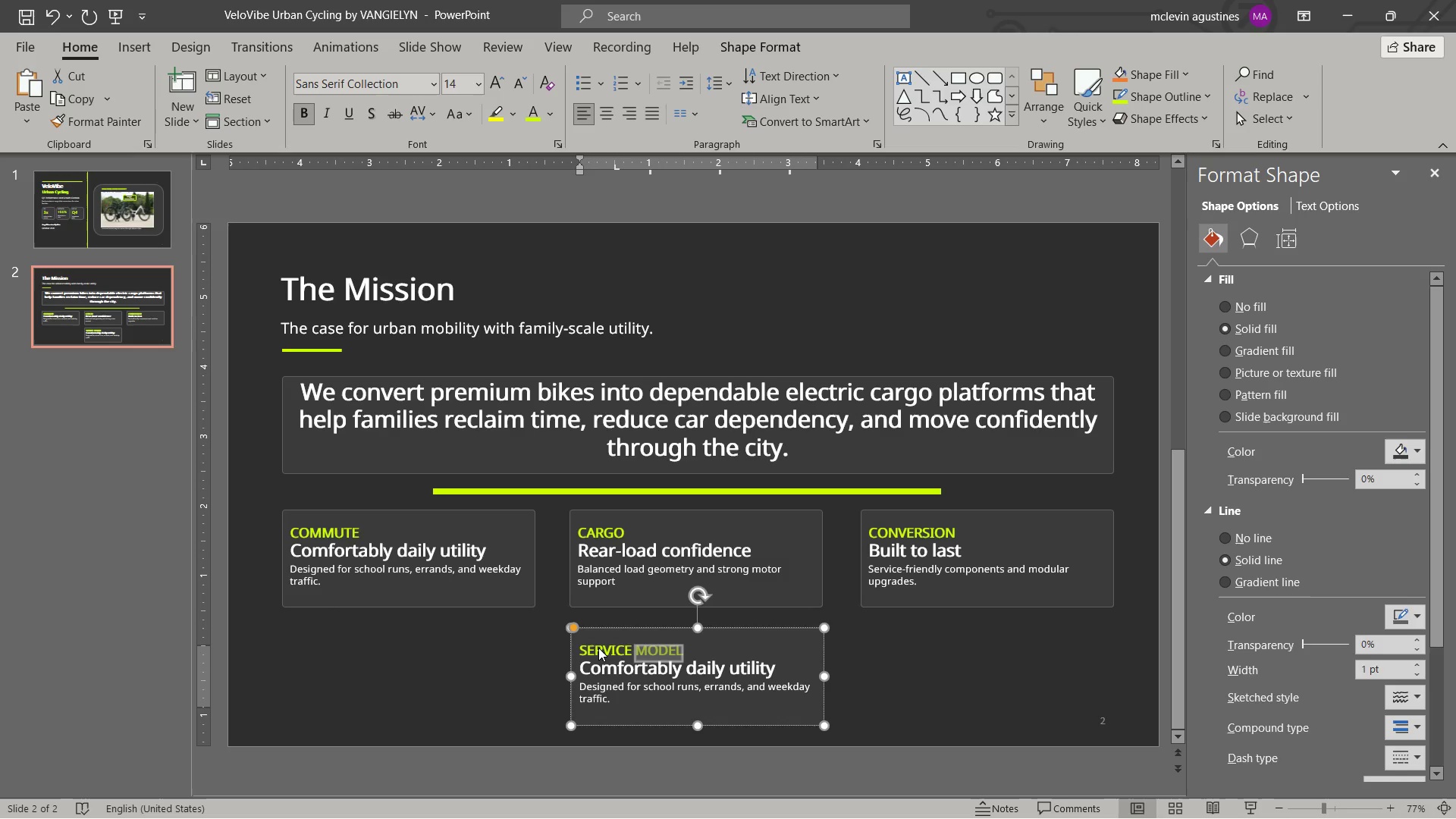 
key(Control+Shift+ArrowLeft)
 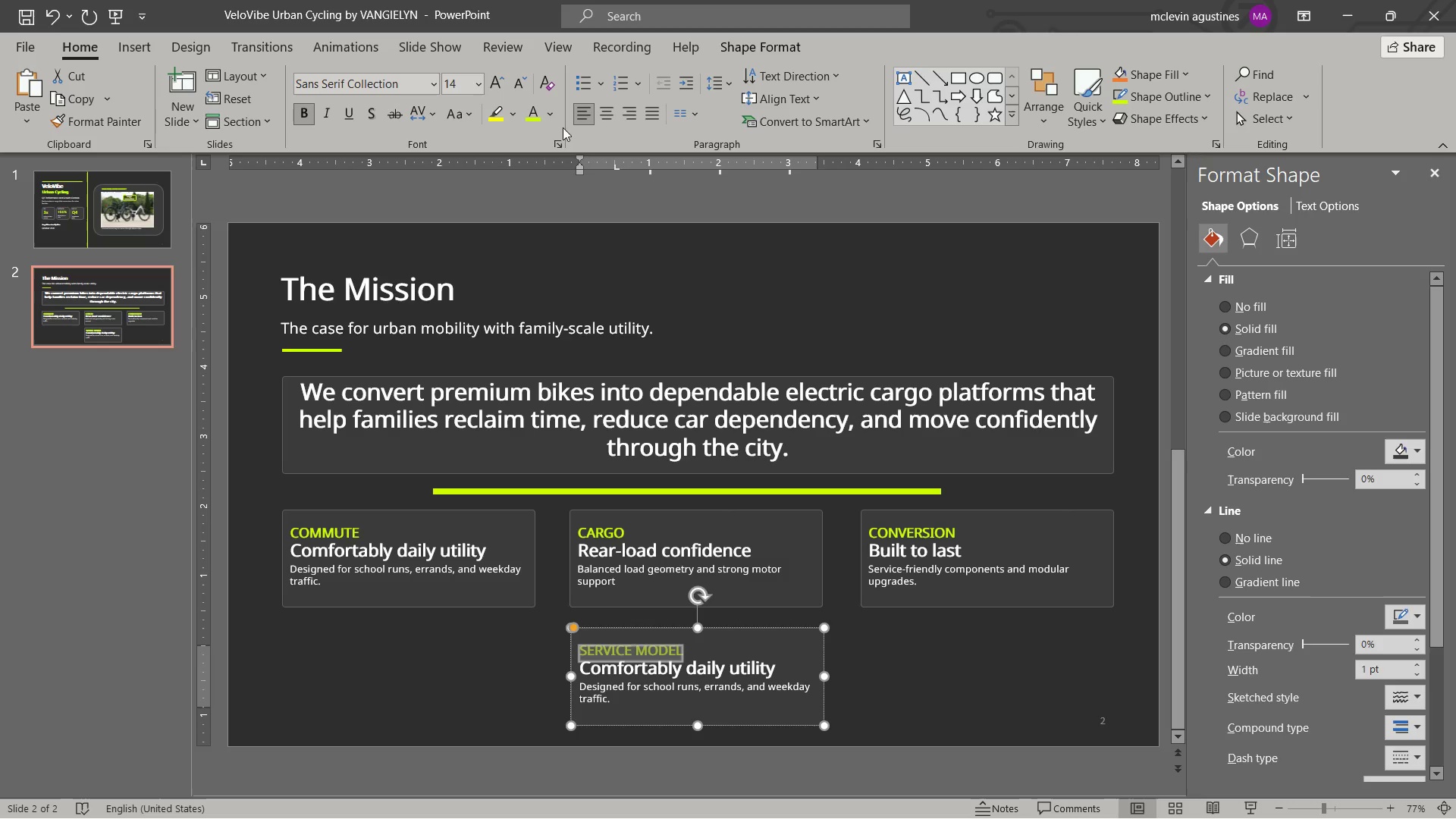 
left_click([551, 114])
 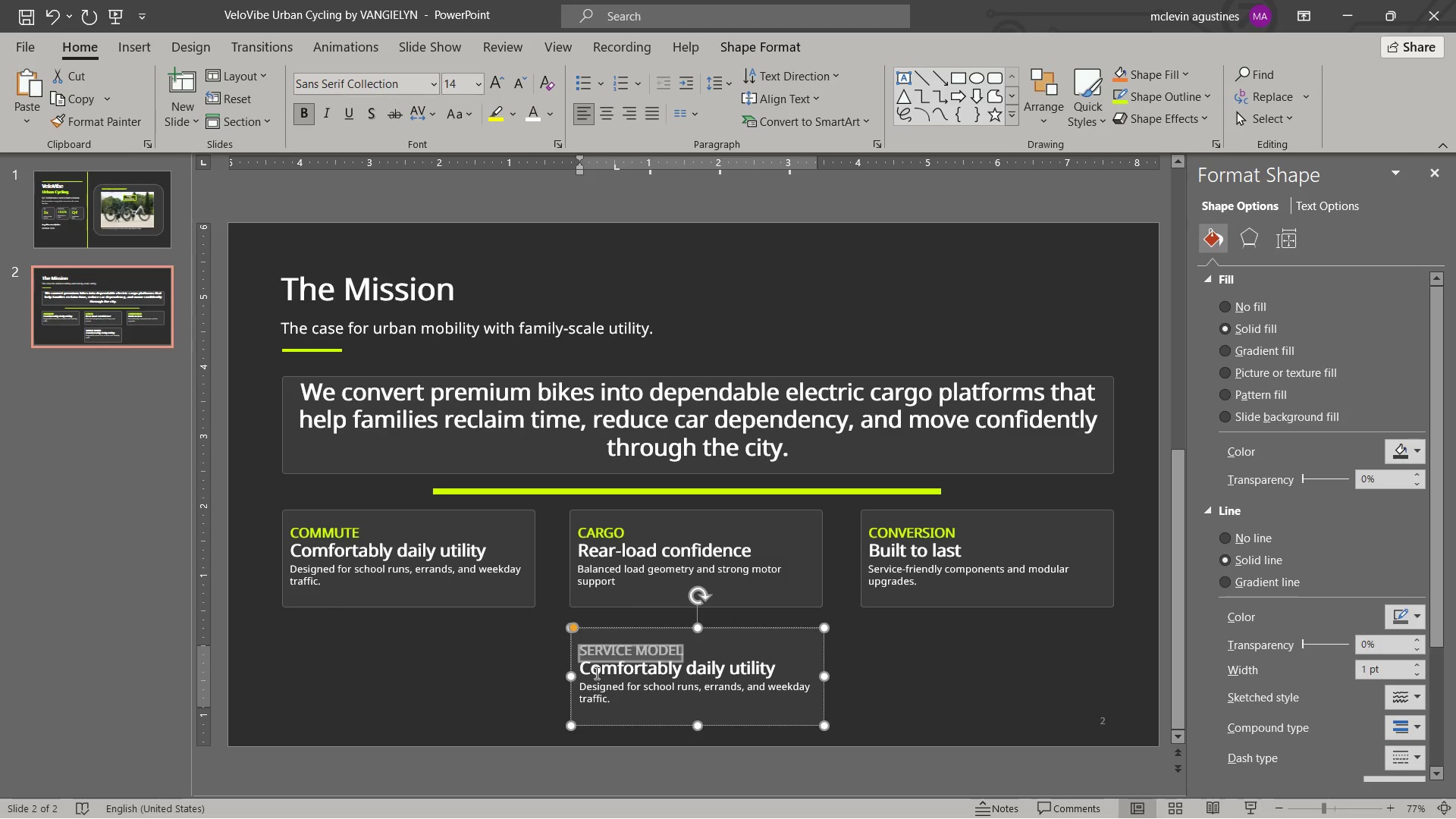 
left_click_drag(start_coordinate=[595, 673], to_coordinate=[770, 684])
 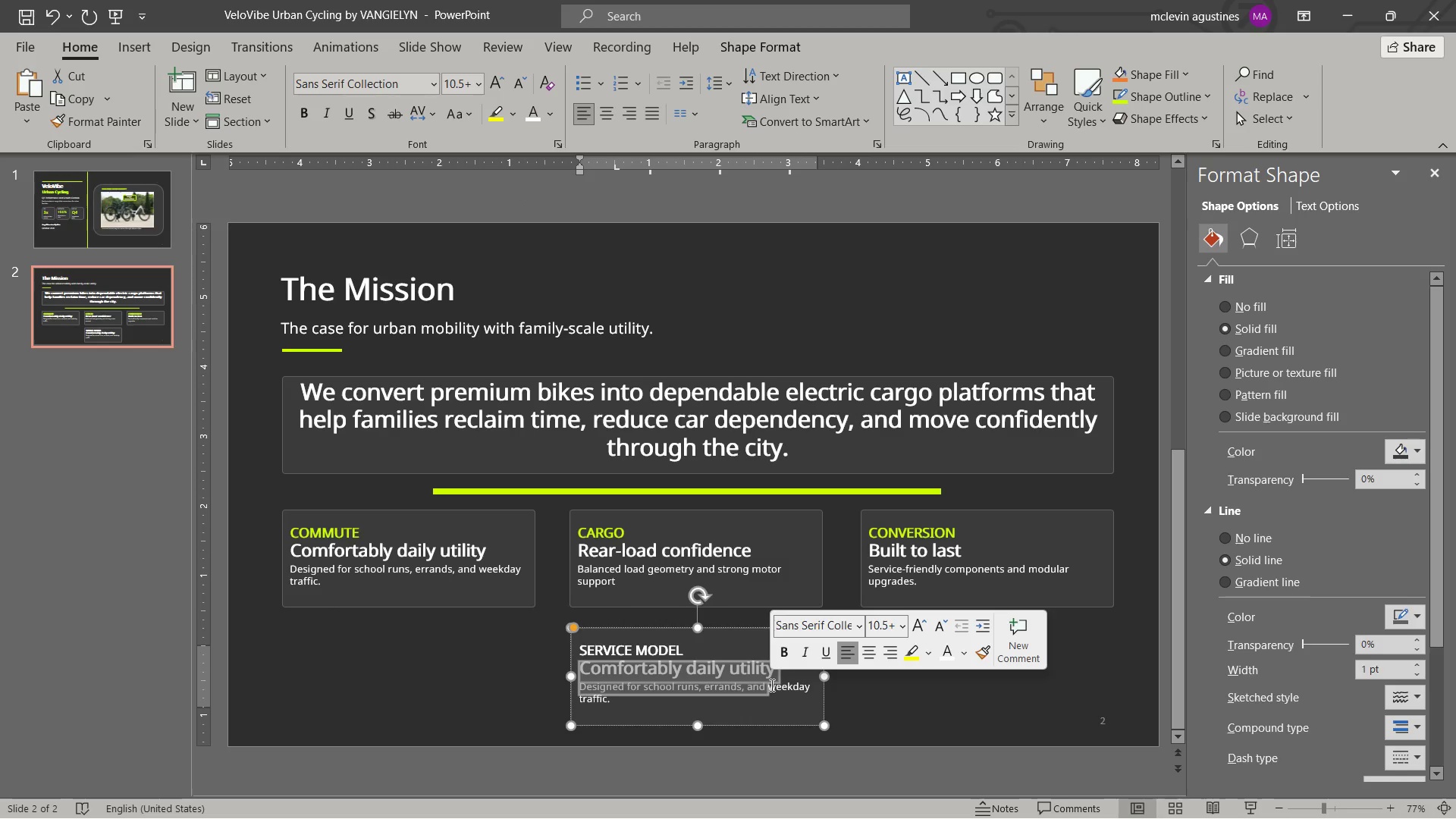 
type(White-glove support)
 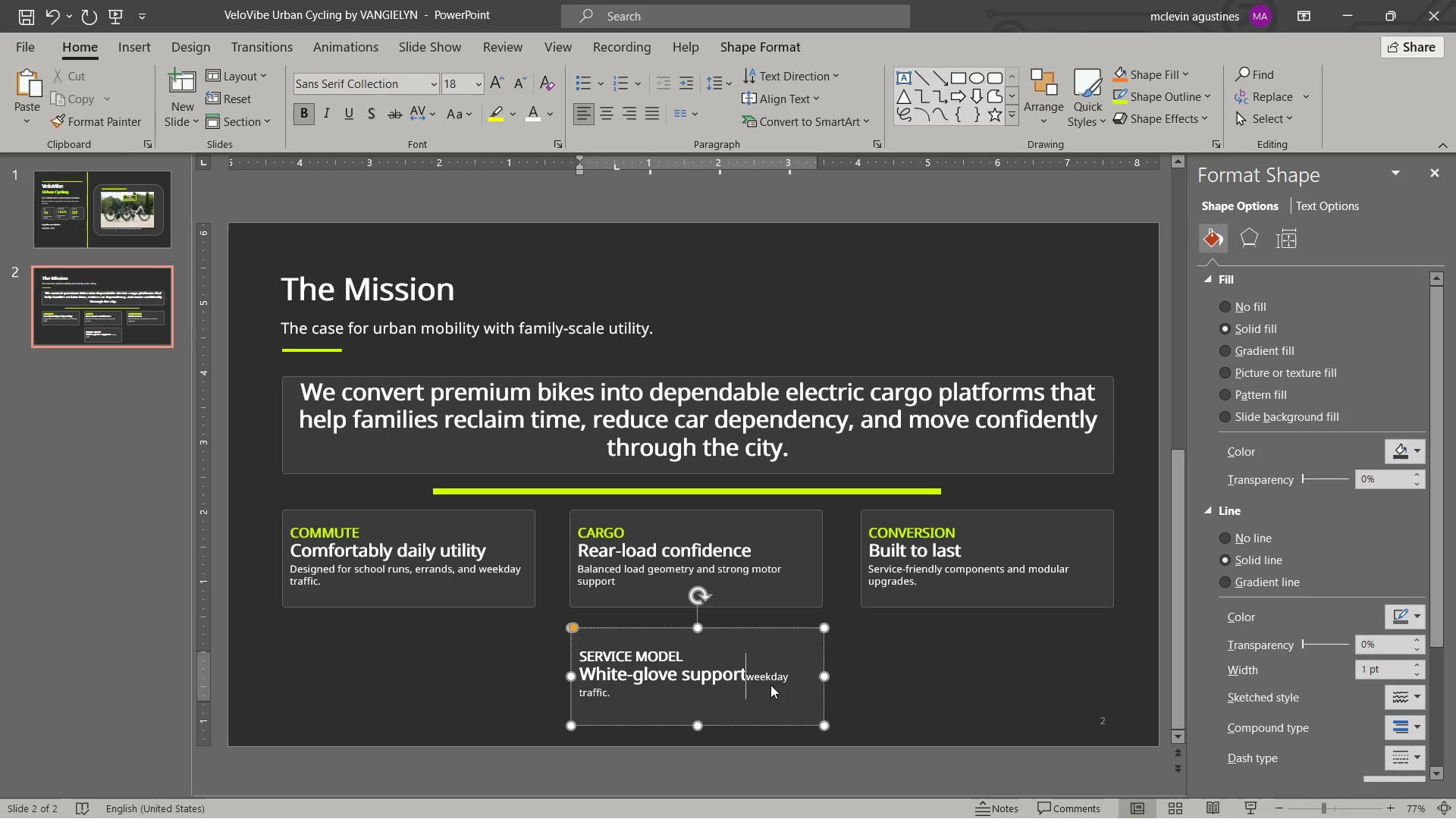 
key(Control+Shift+ArrowDown)
 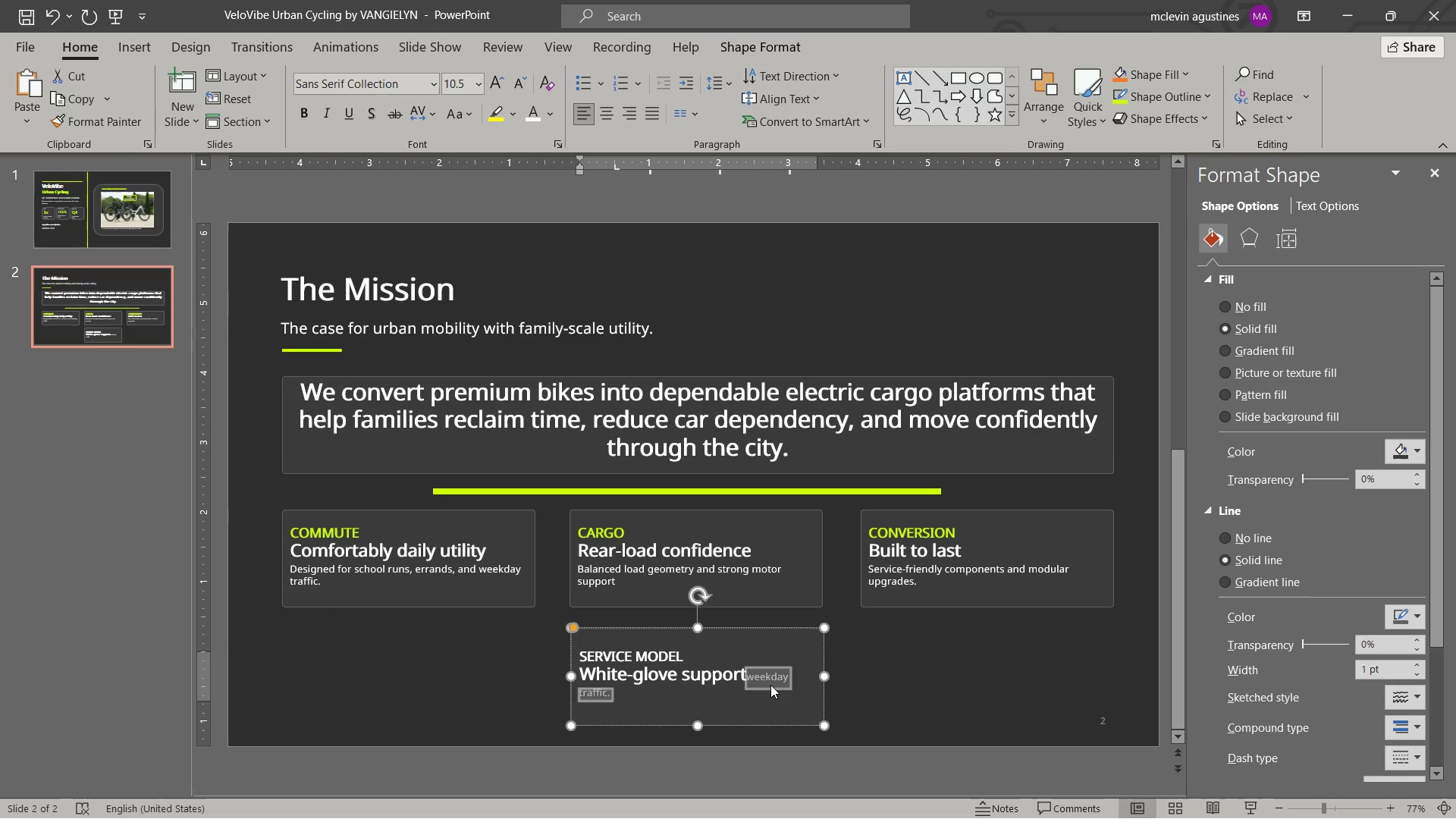 
key(Backspace)
 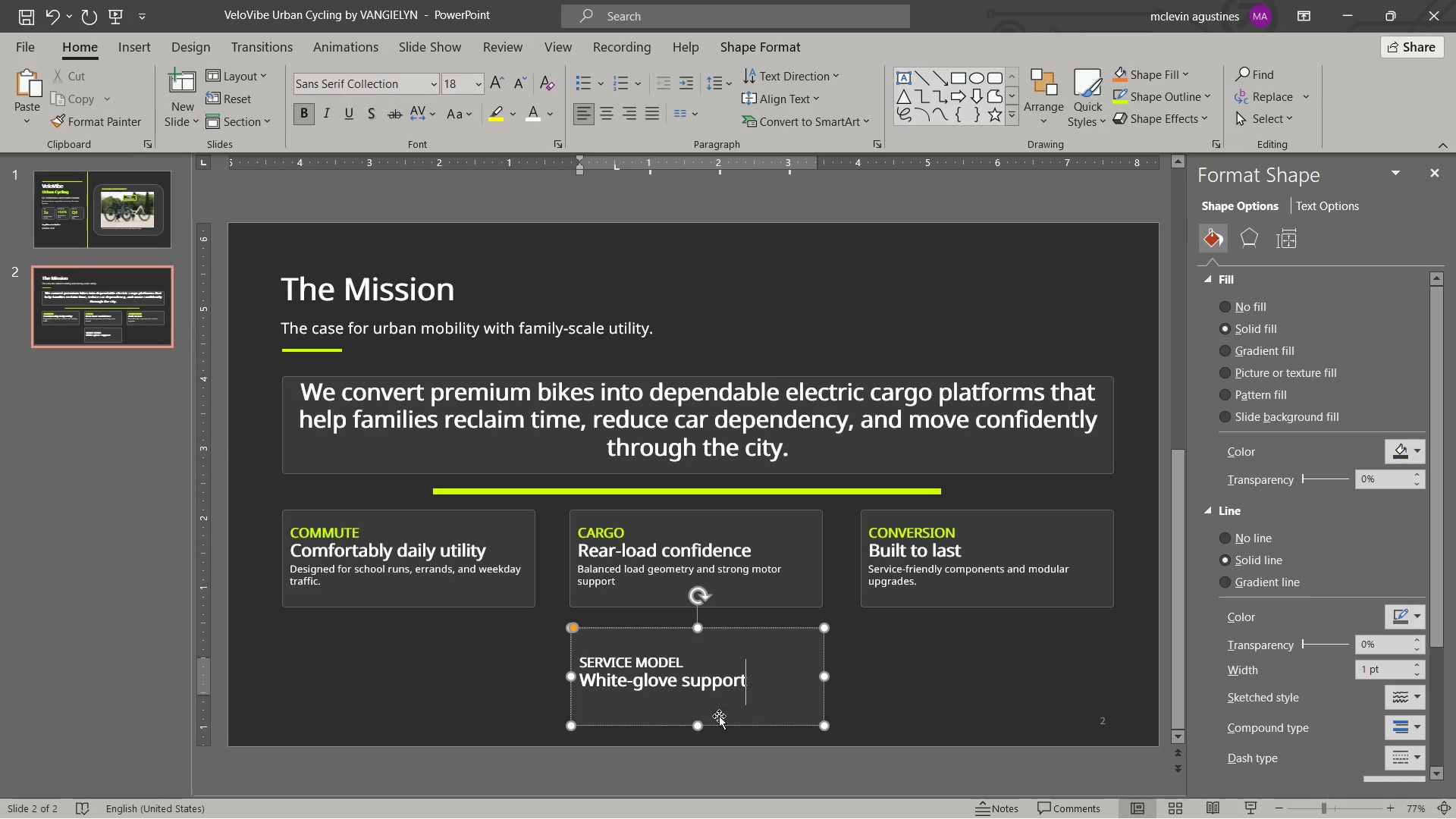 
hold_key(key=ShiftLeft, duration=1.86)
left_click([582, 676])
 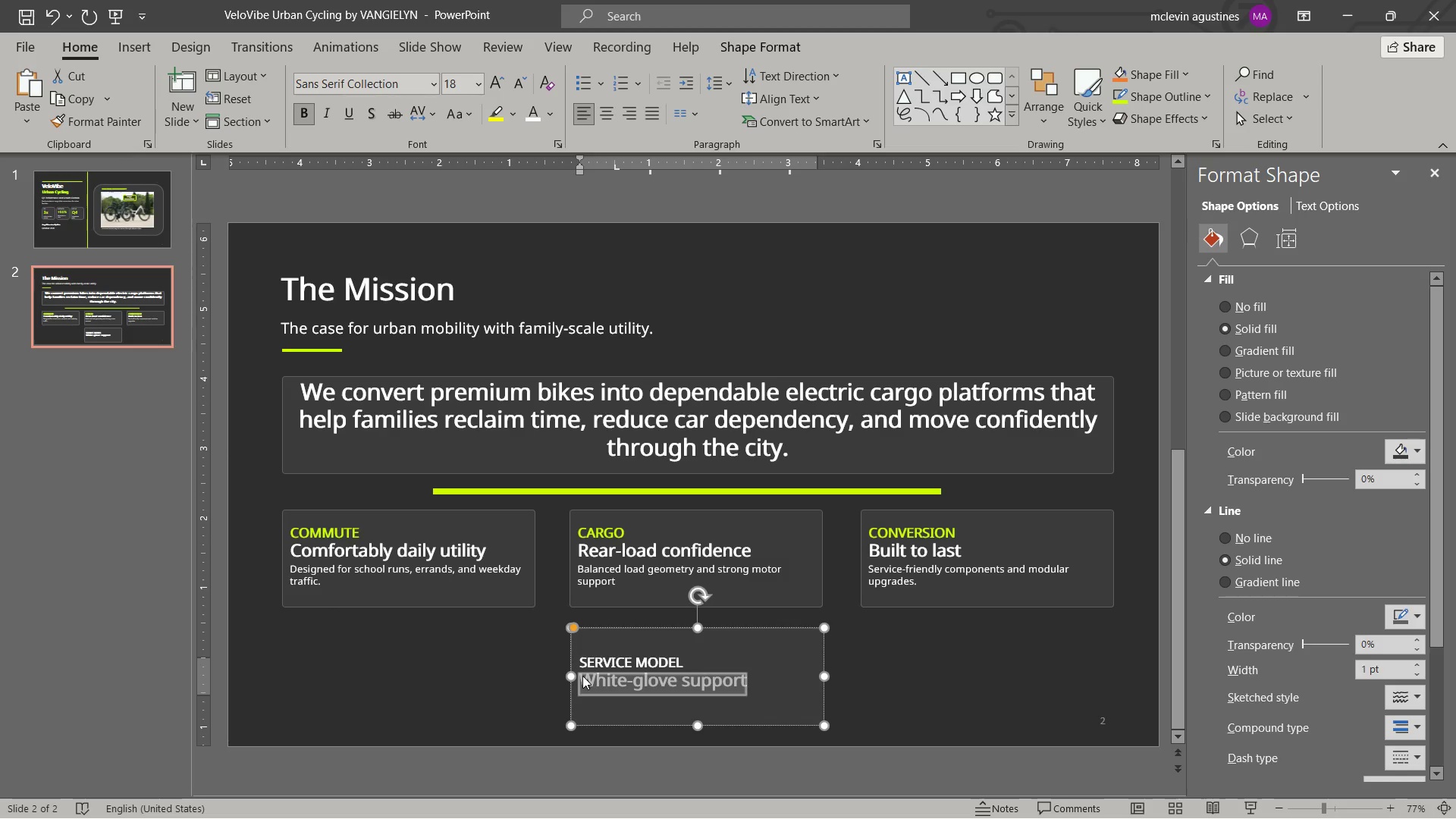 
hold_key(key=ControlLeft, duration=2.7)
 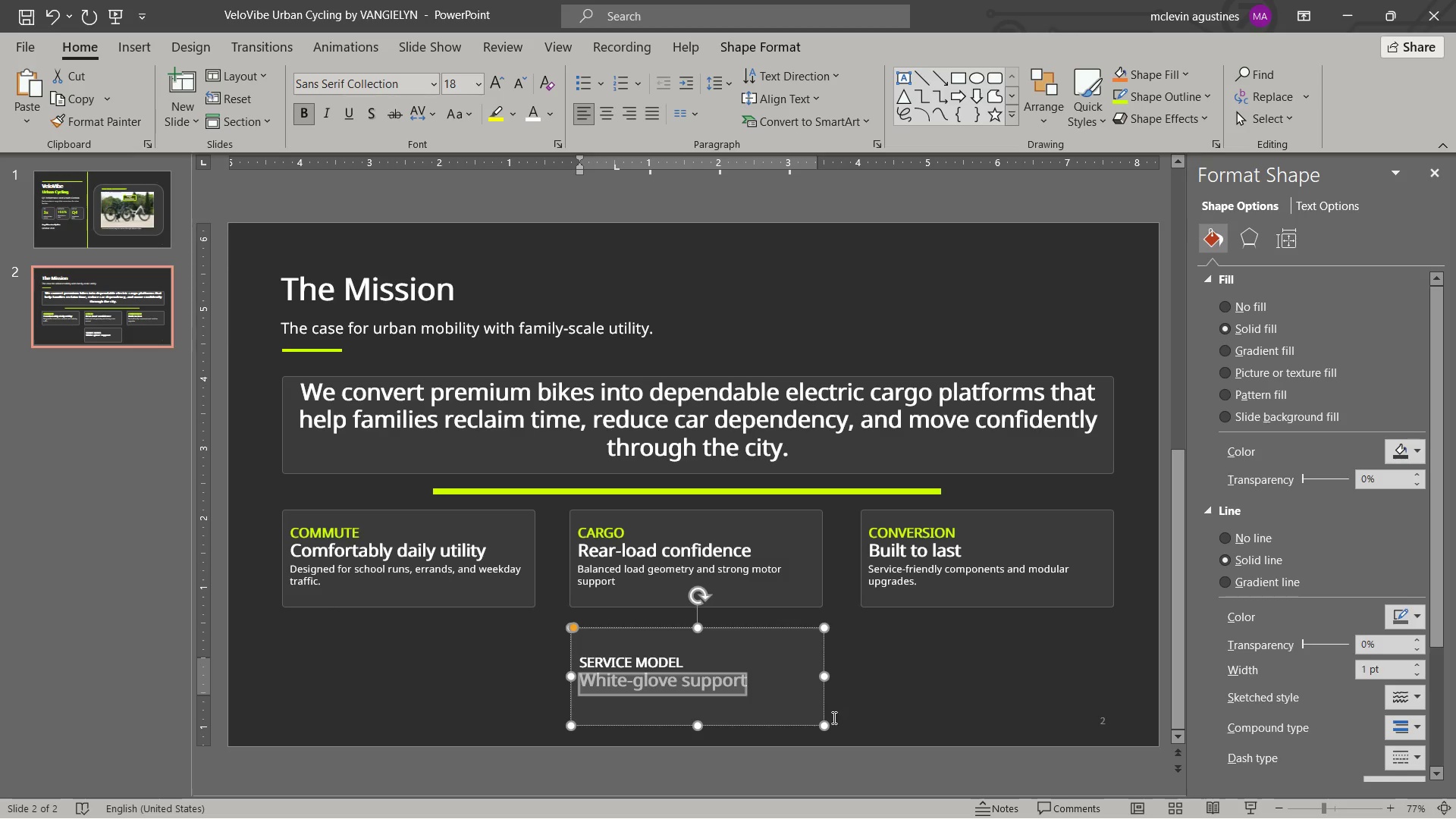 
left_click_drag(start_coordinate=[824, 723], to_coordinate=[766, 708])
 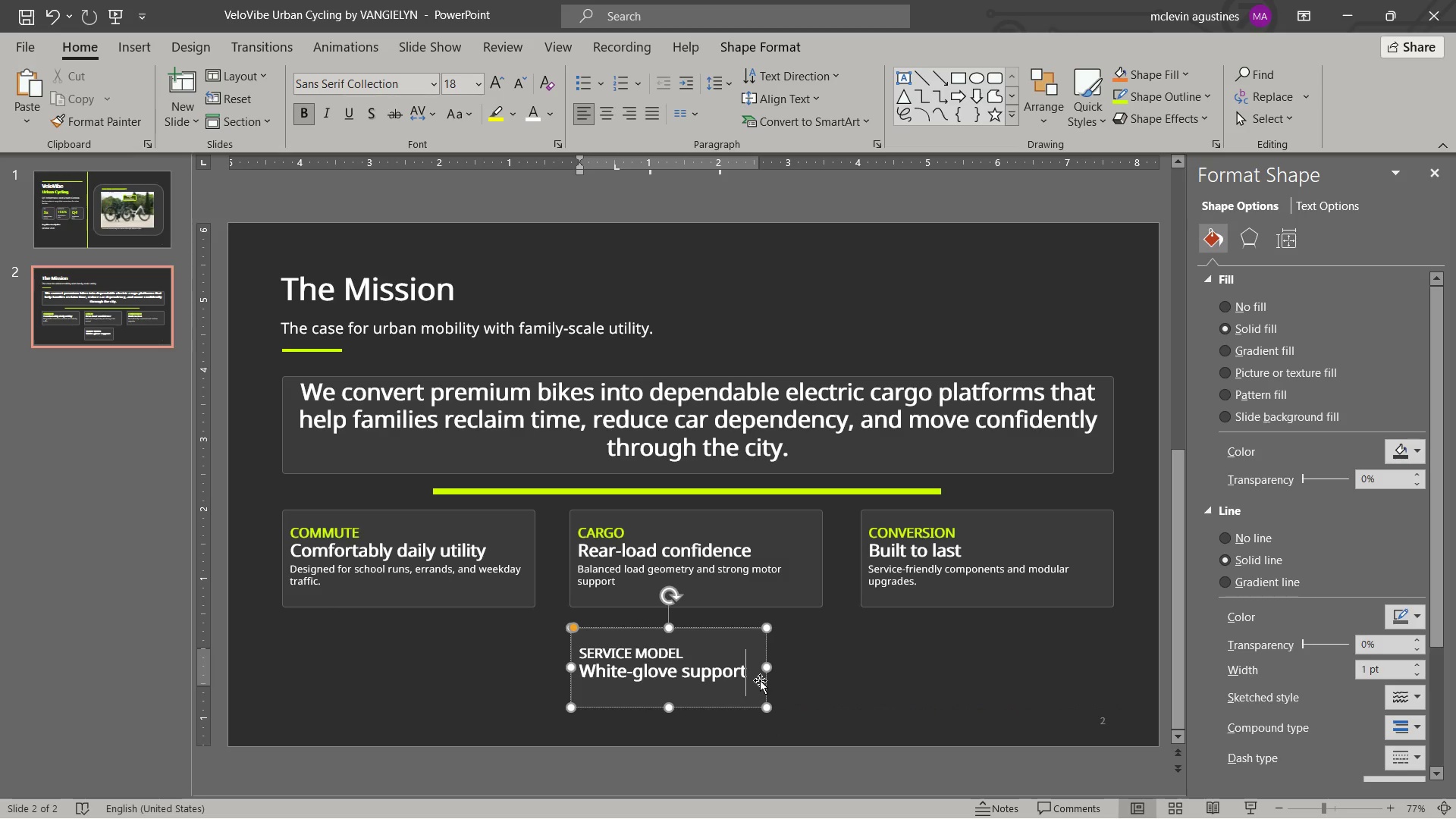 
key(Enter)
 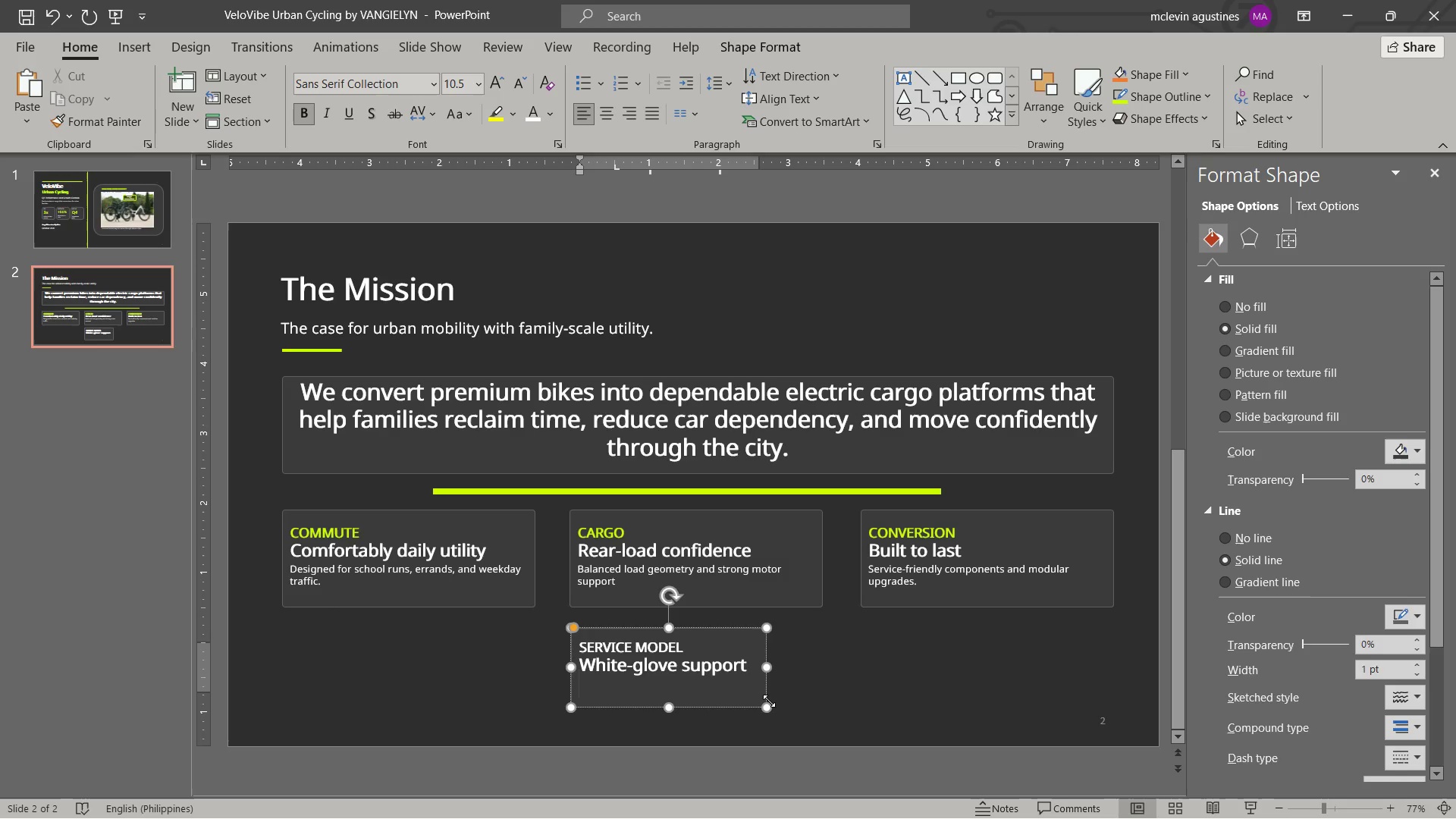 
left_click_drag(start_coordinate=[770, 703], to_coordinate=[763, 690])
 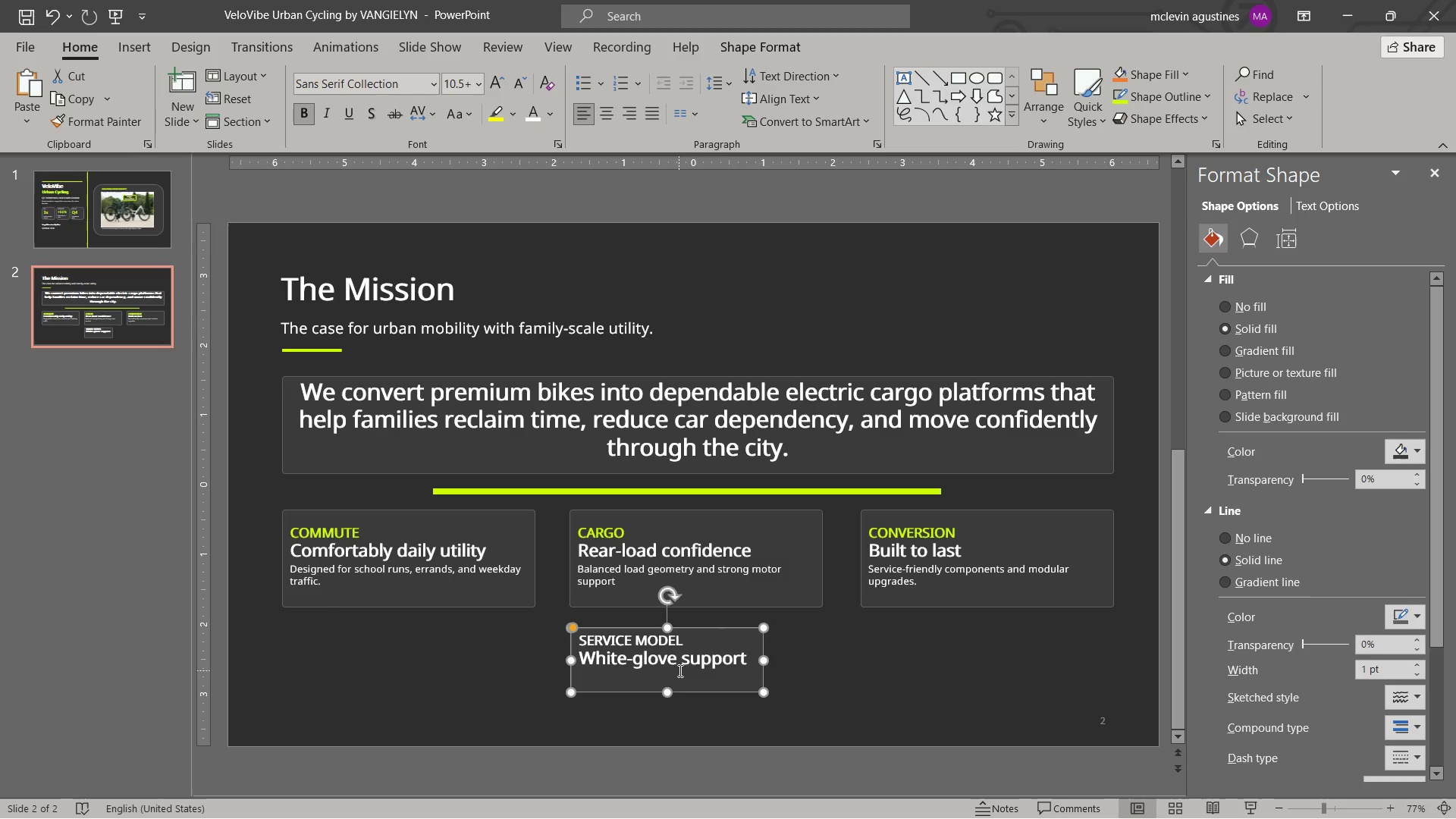 
wait(5.73)
 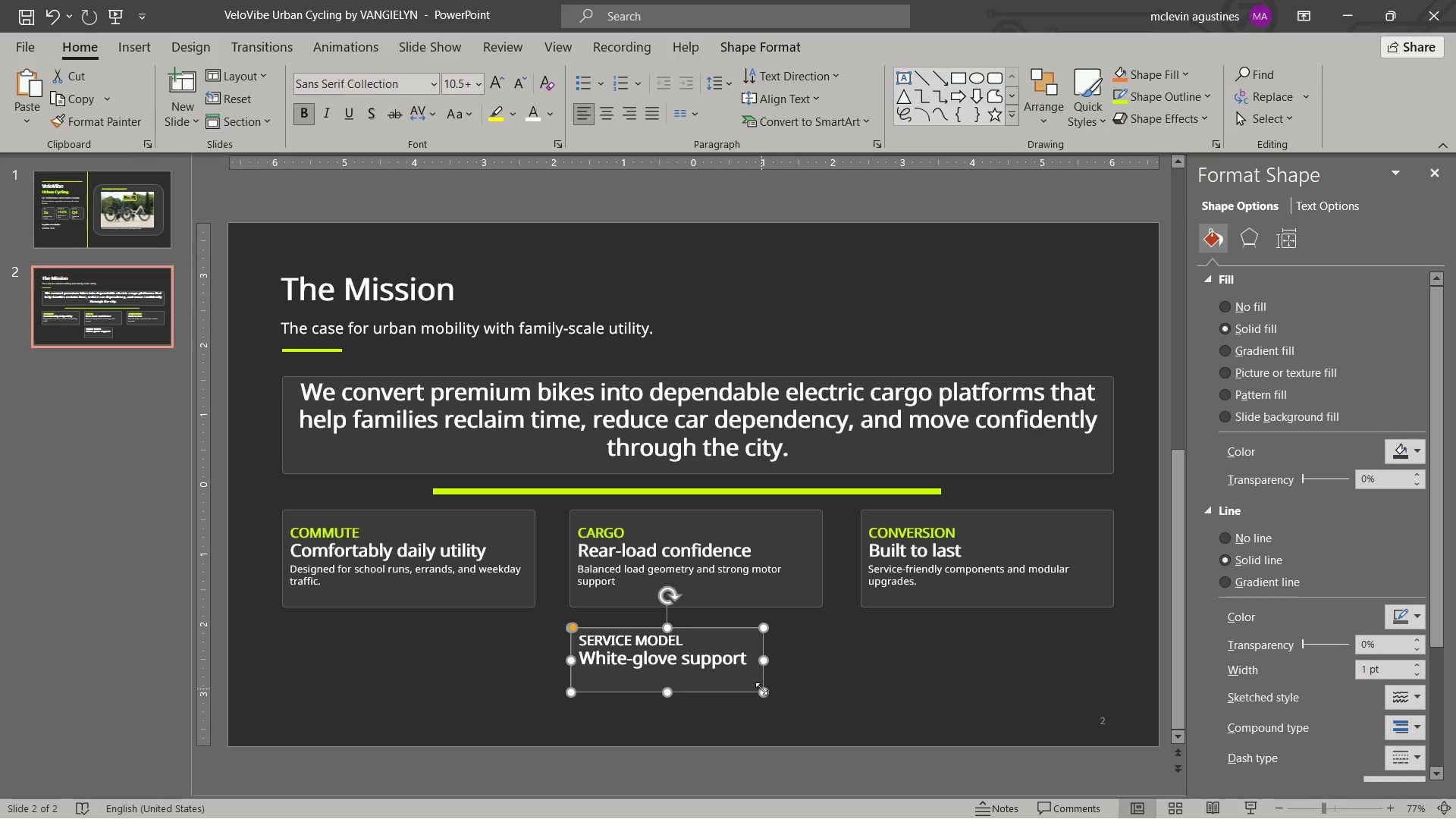 
left_click_drag(start_coordinate=[587, 665], to_coordinate=[736, 654])
 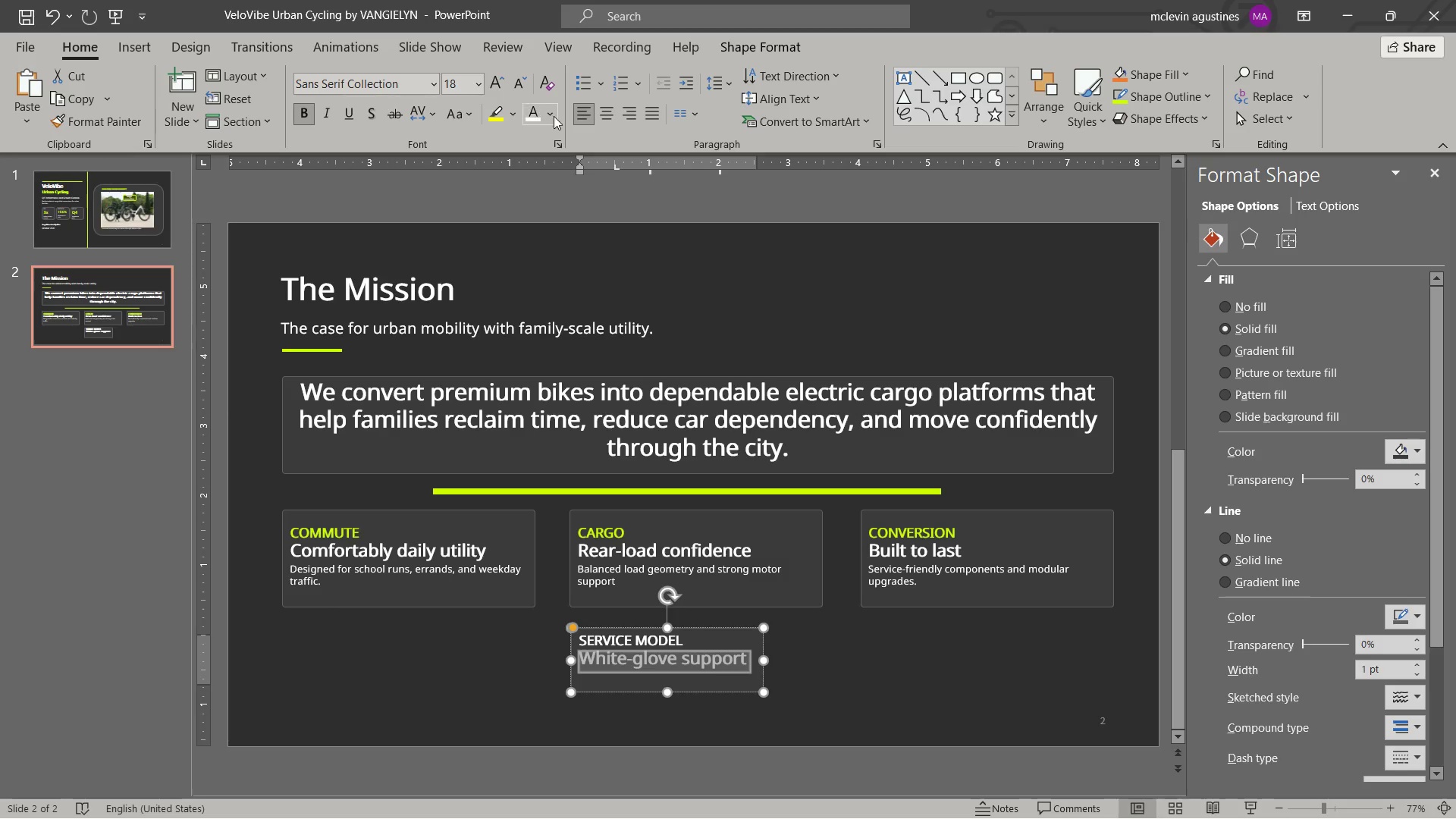 
left_click_drag(start_coordinate=[557, 116], to_coordinate=[552, 116])
 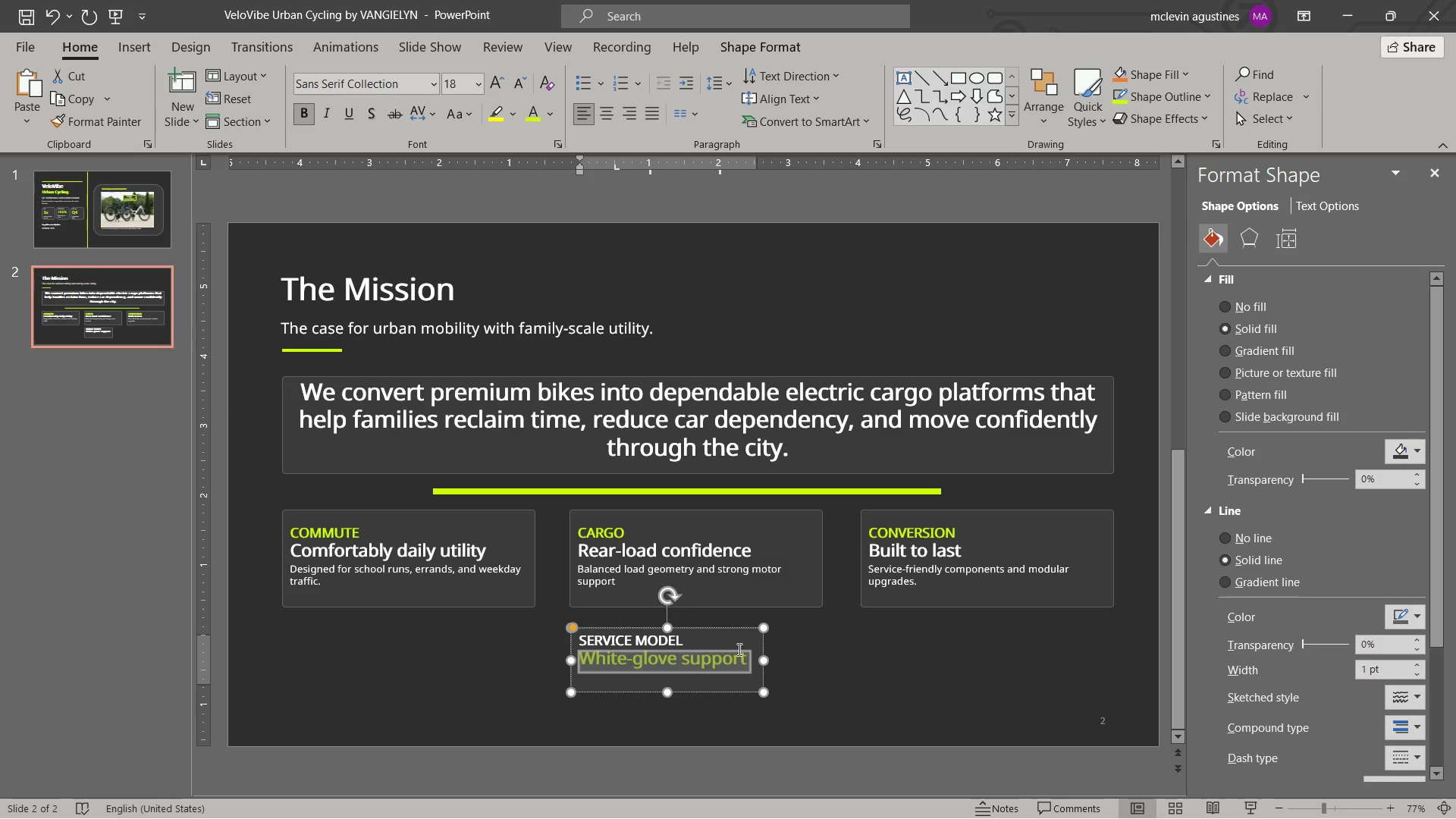 
left_click([744, 698])
 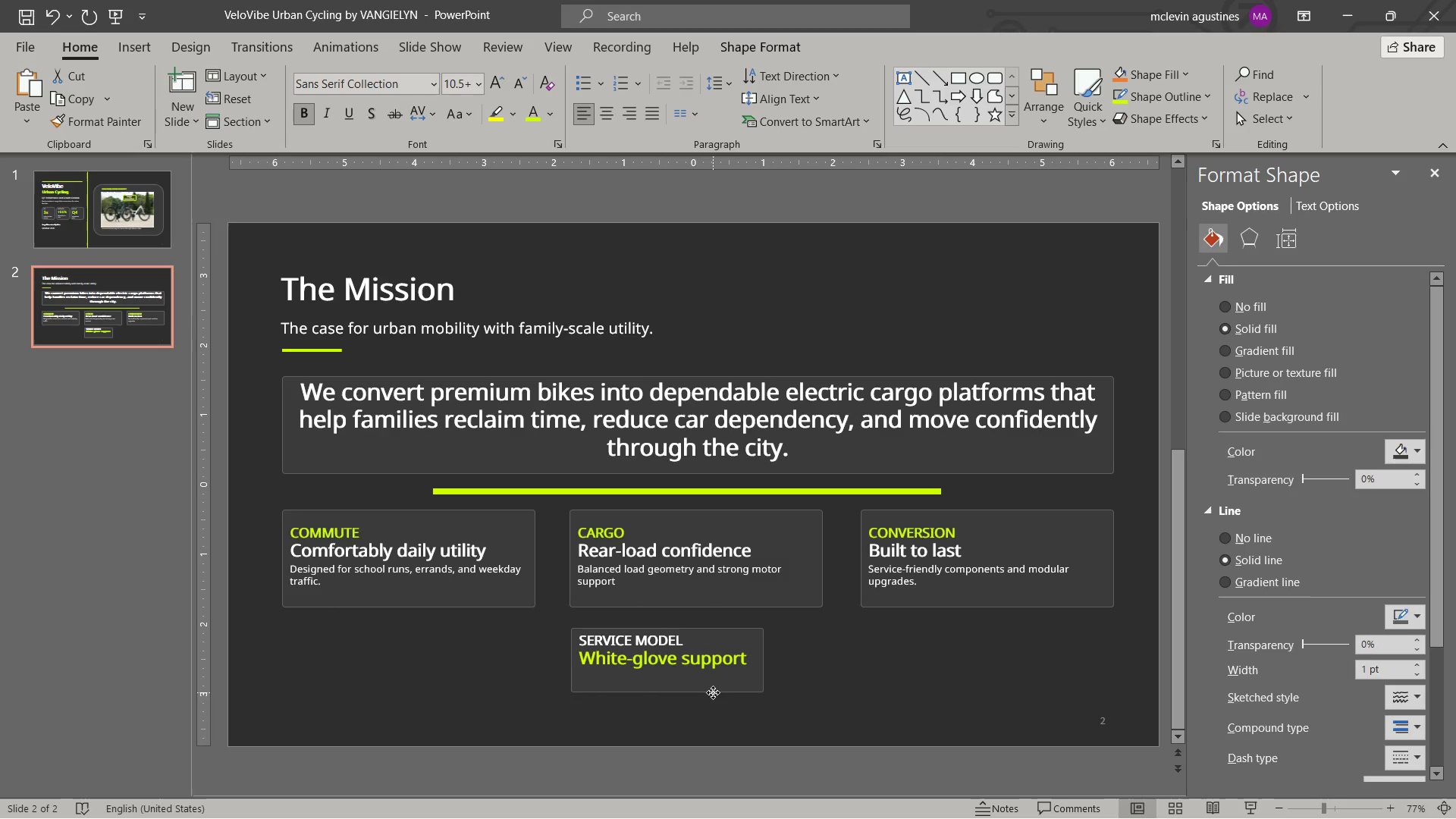 
left_click([713, 692])
 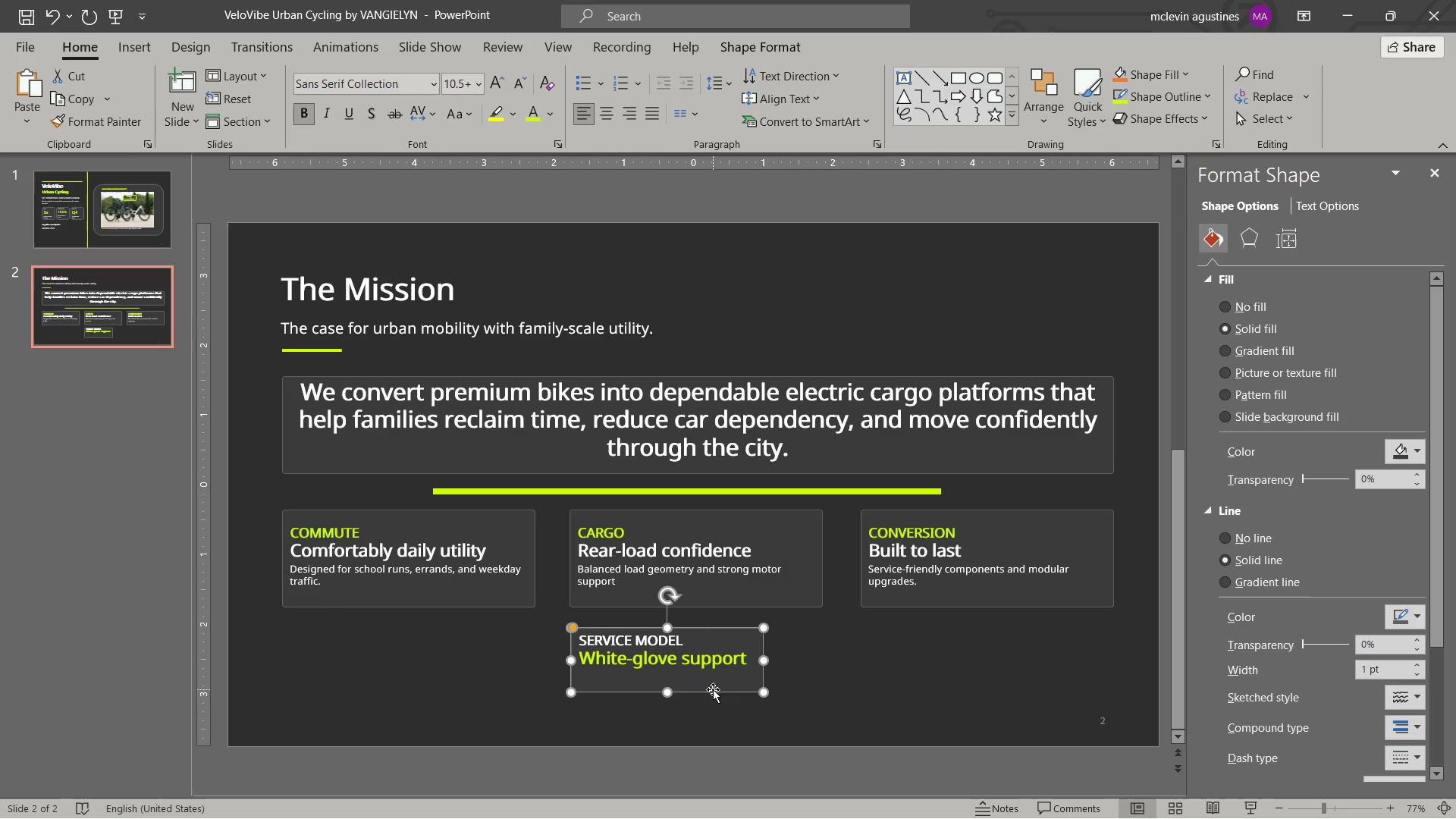 
key(Control+C)
 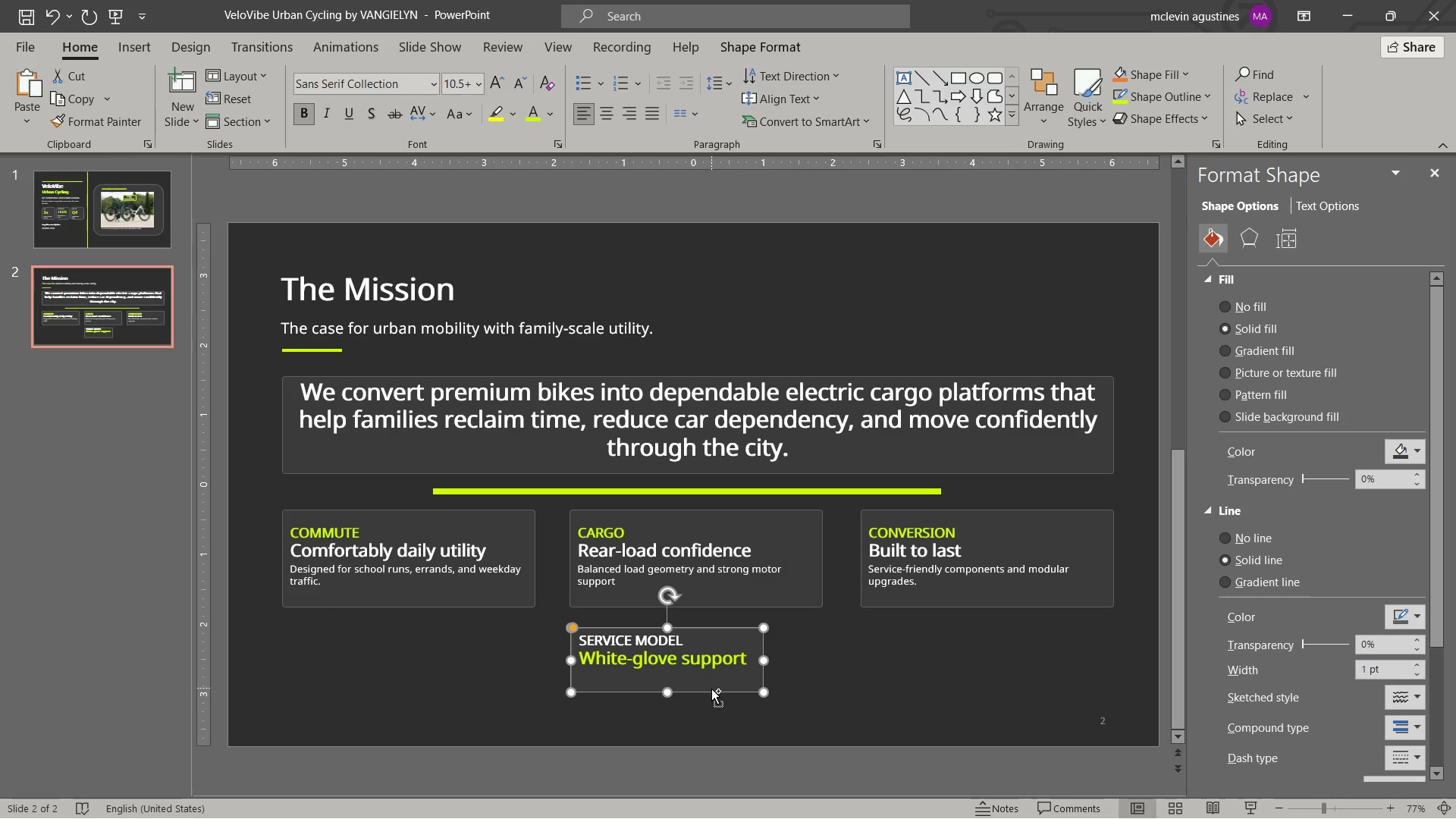 
key(Control+V)
 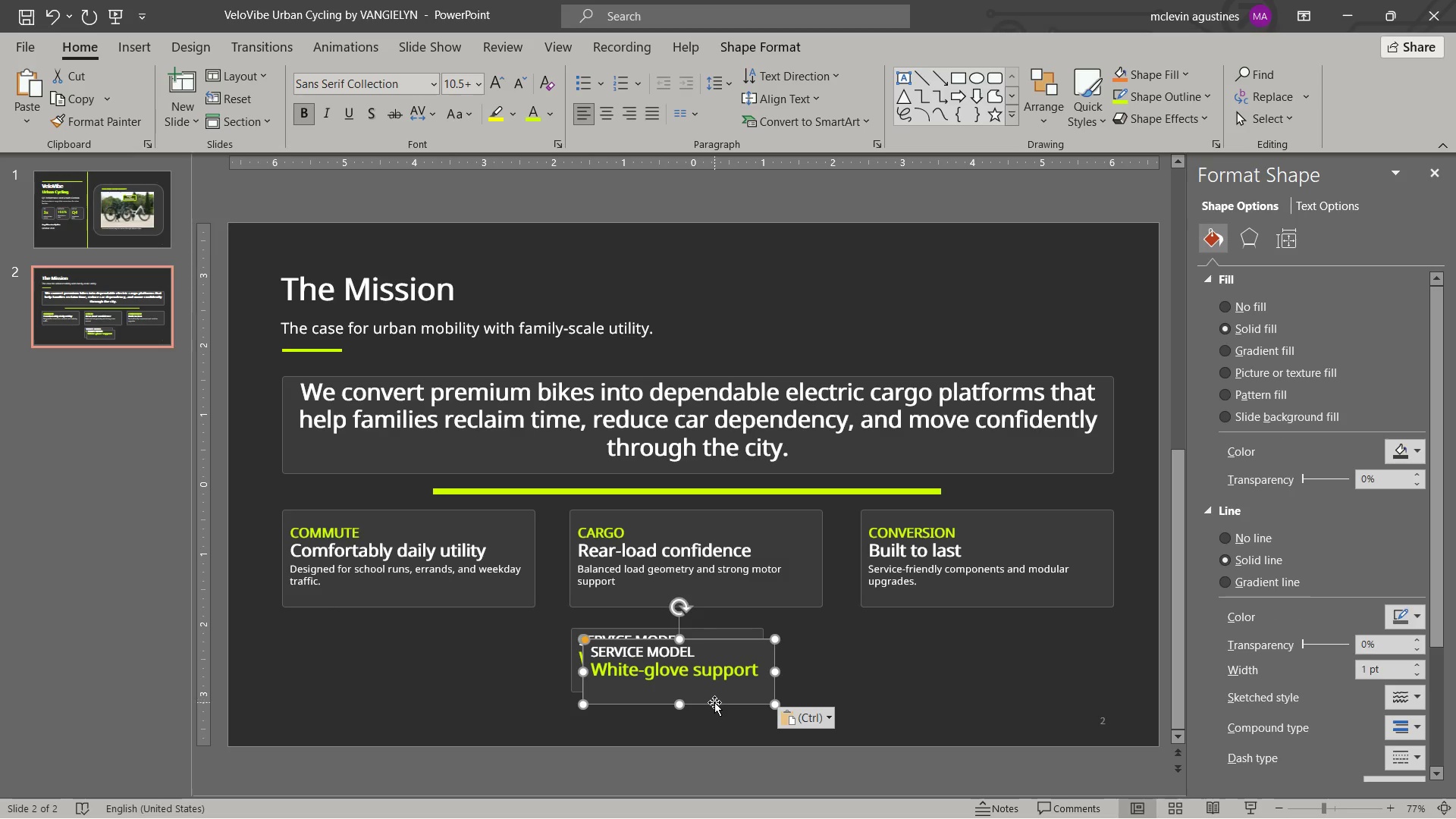 
left_click_drag(start_coordinate=[714, 703], to_coordinate=[903, 694])
 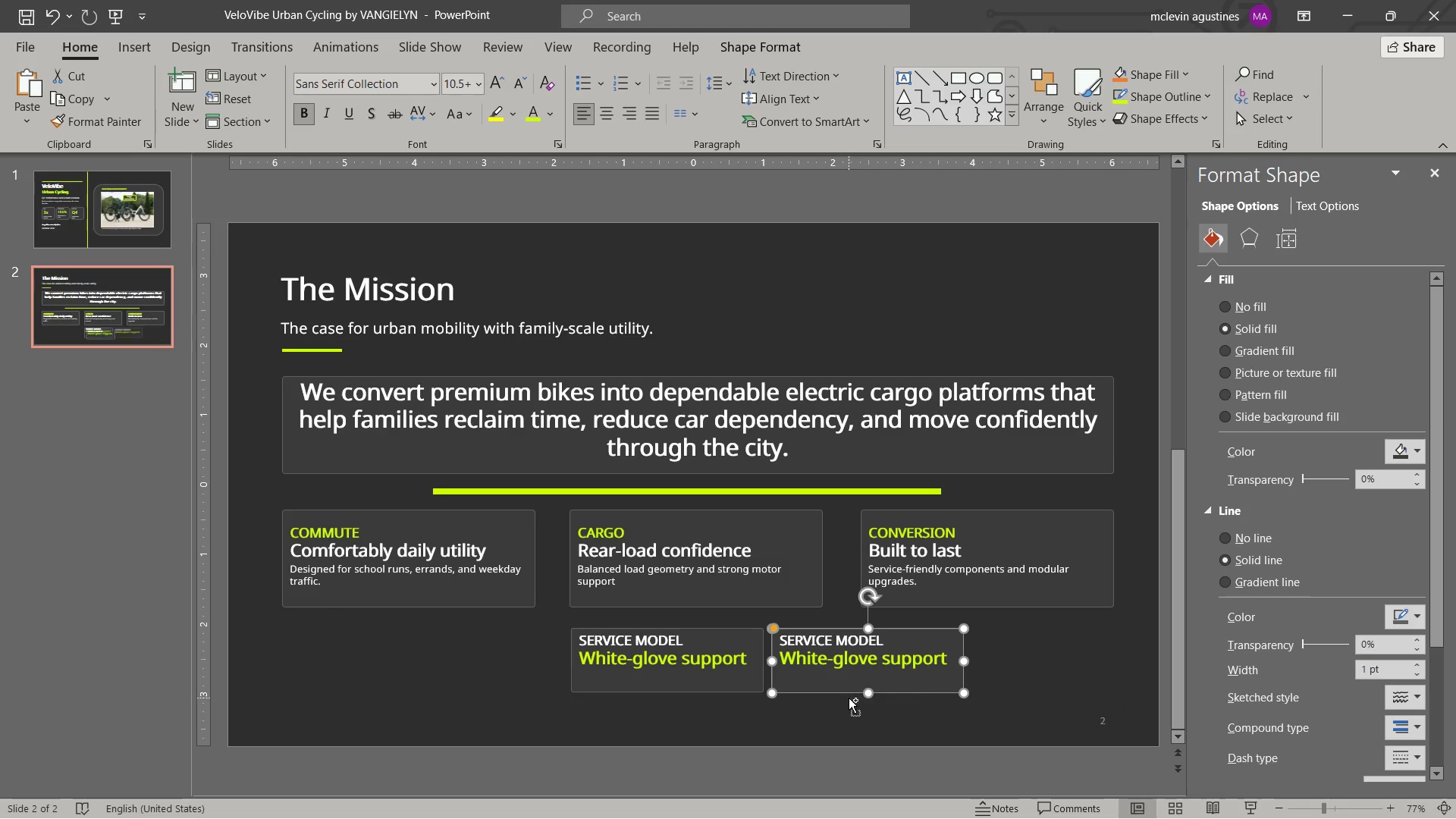 
hold_key(key=ControlLeft, duration=0.69)
 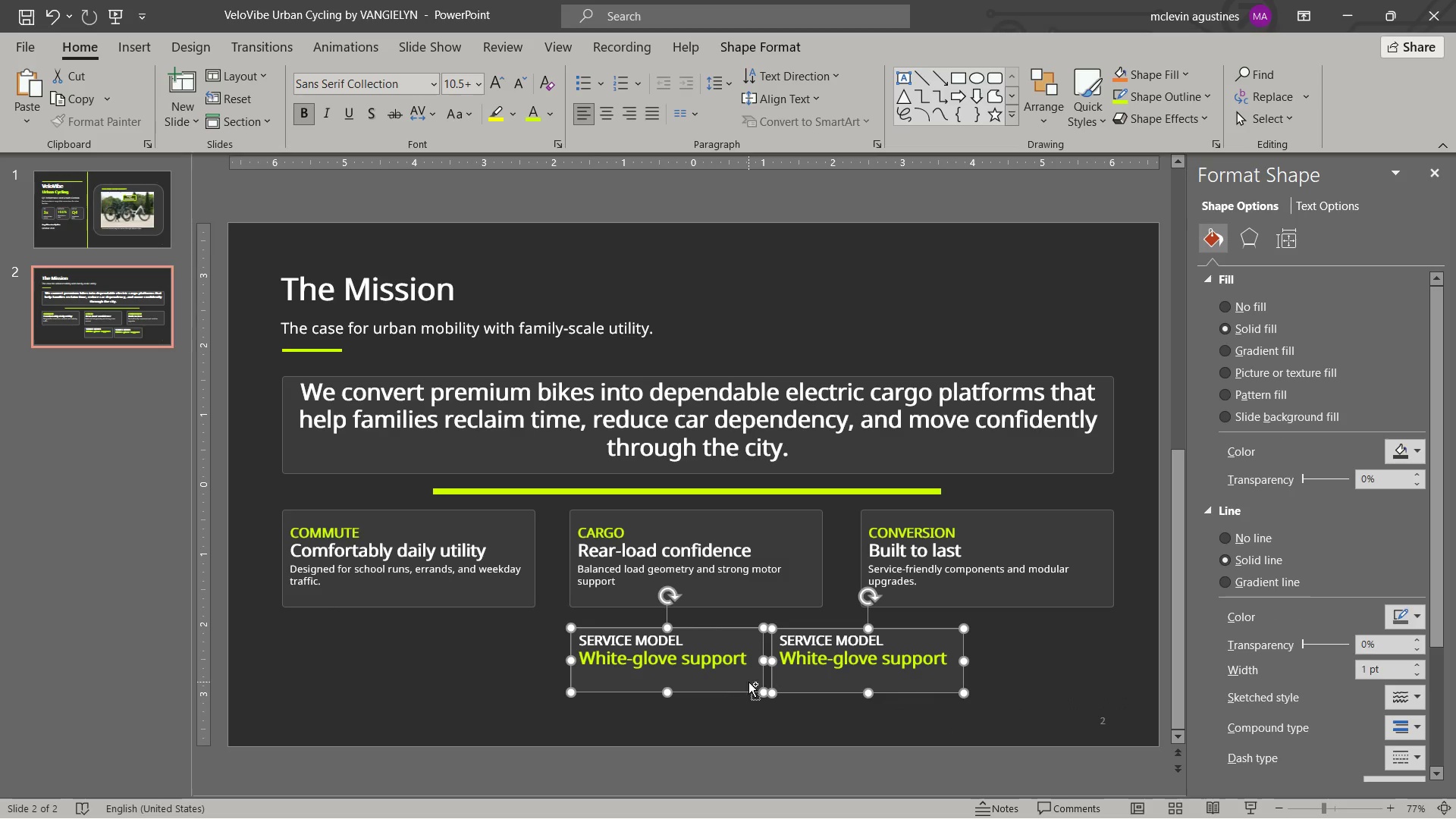 
hold_key(key=ShiftLeft, duration=0.75)
left_click([748, 682])
 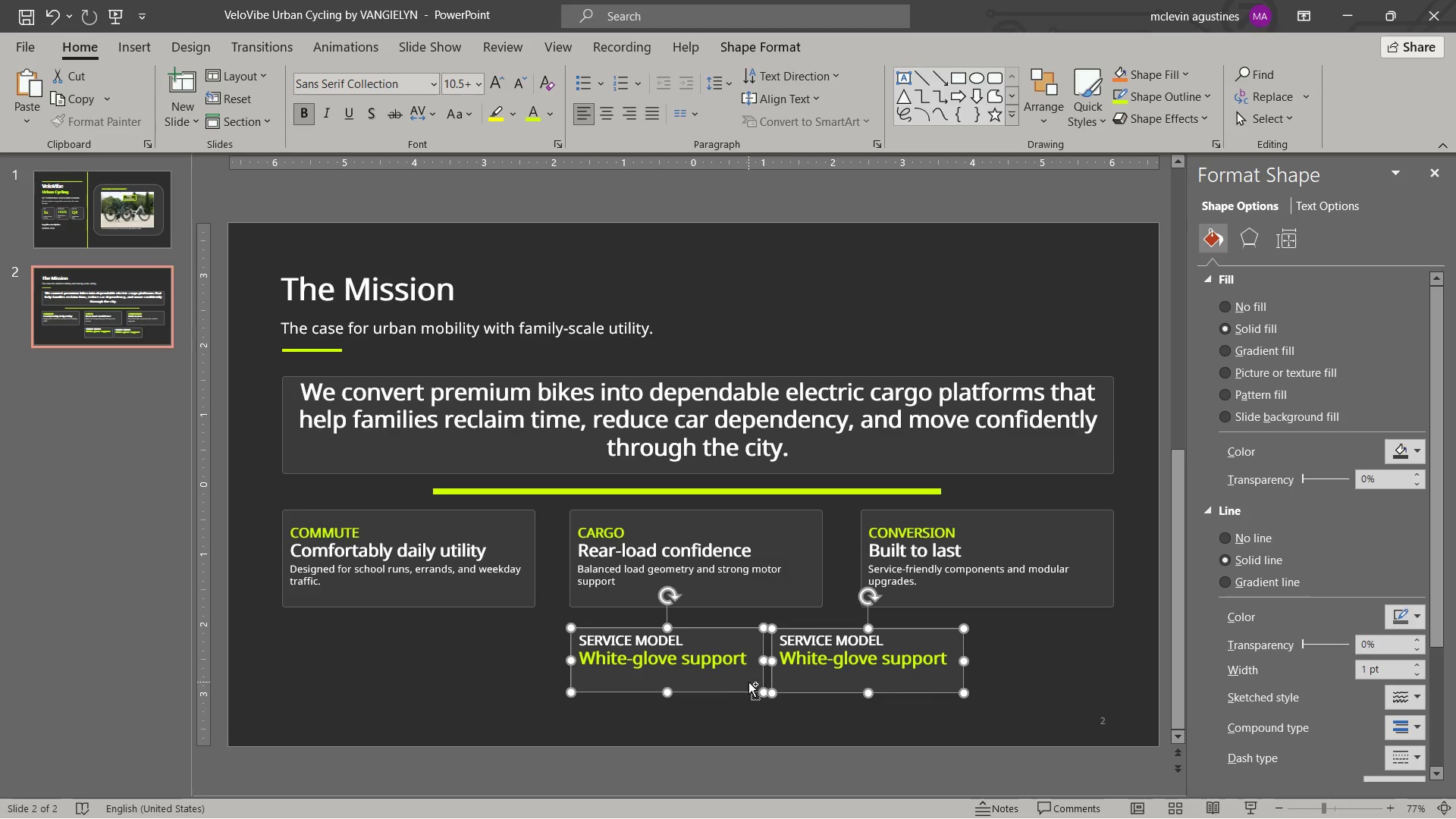 
key(Control+C)
 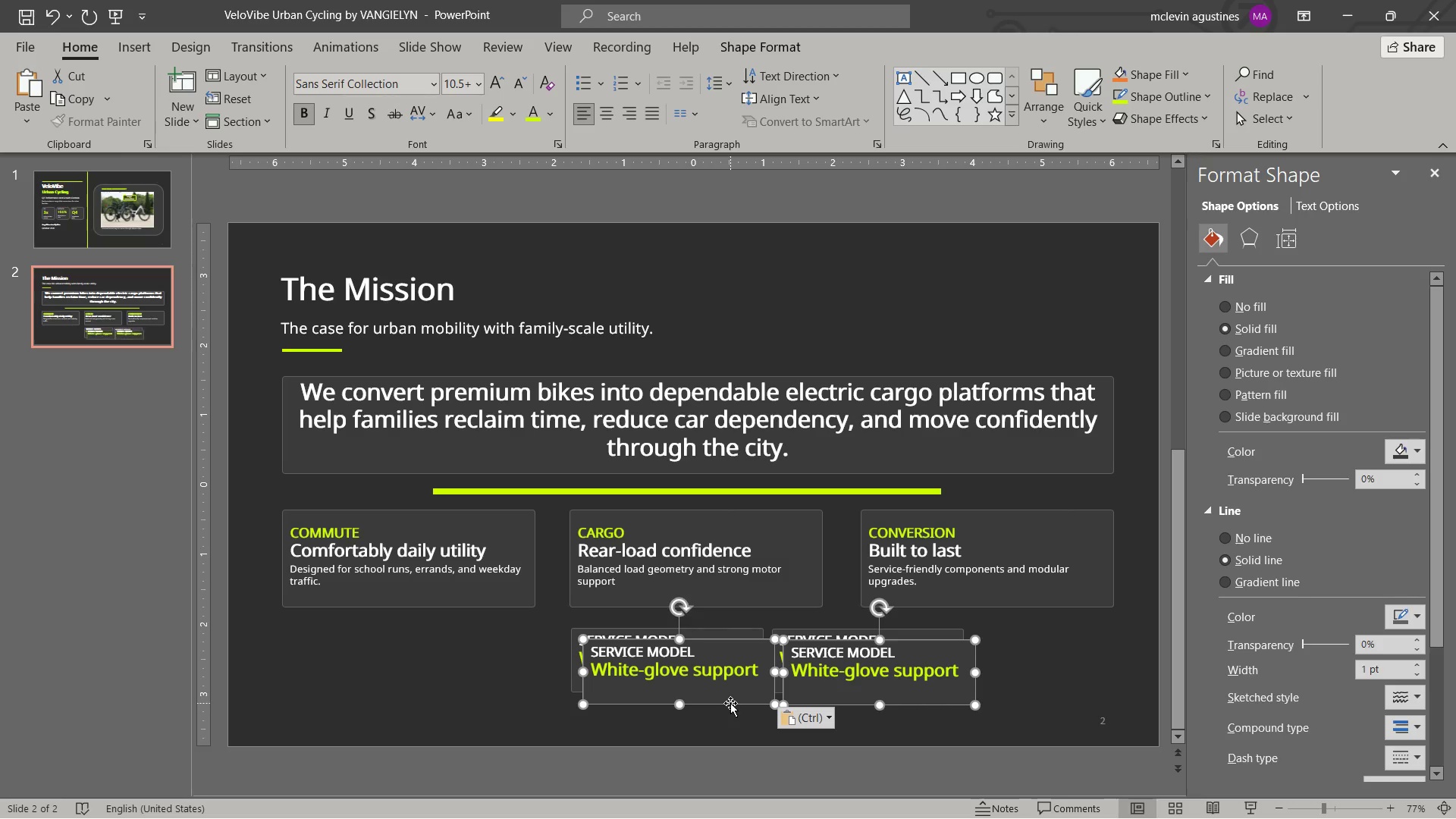 
left_click_drag(start_coordinate=[730, 705], to_coordinate=[425, 694])
 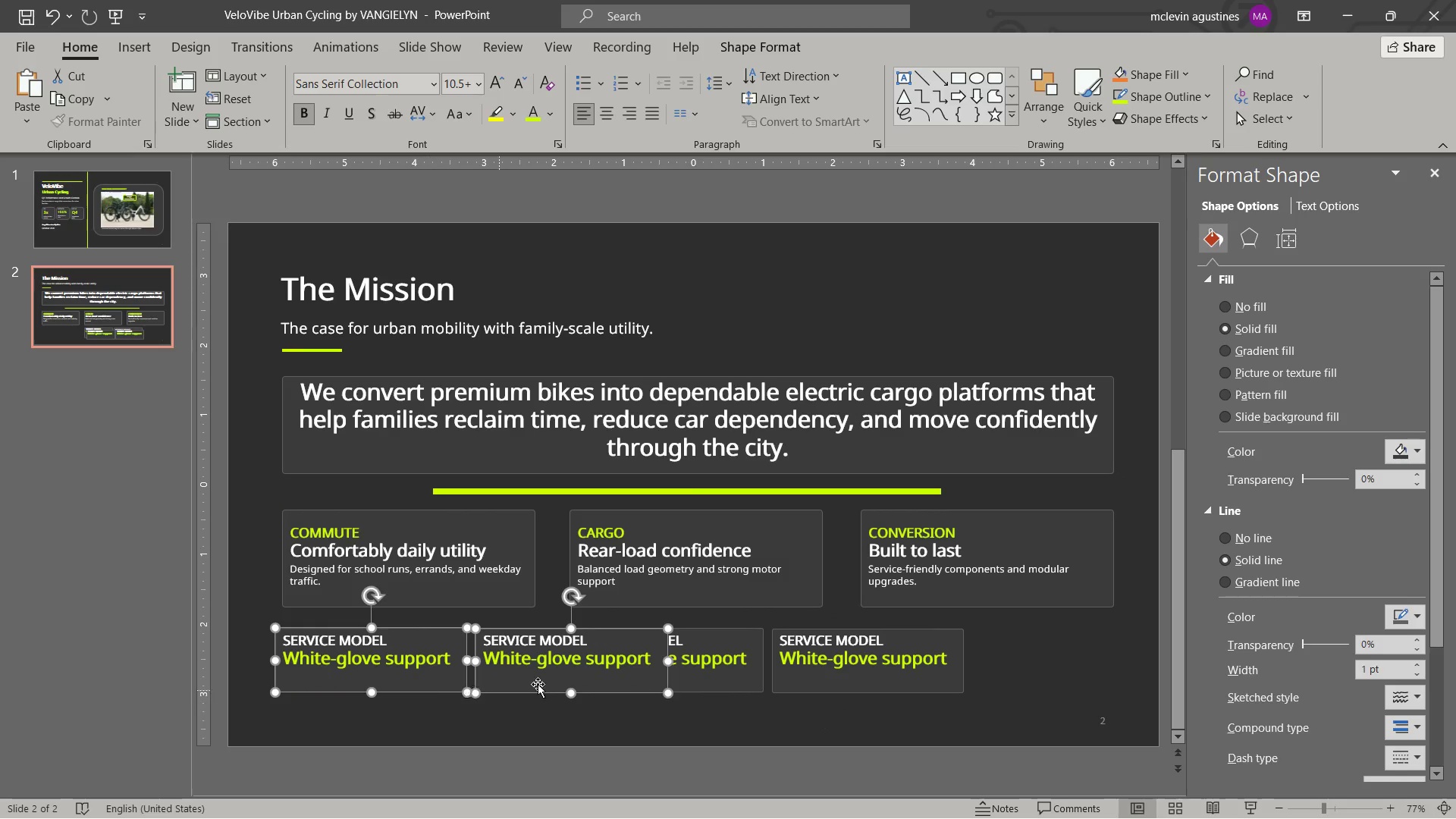 
key(Escape)
 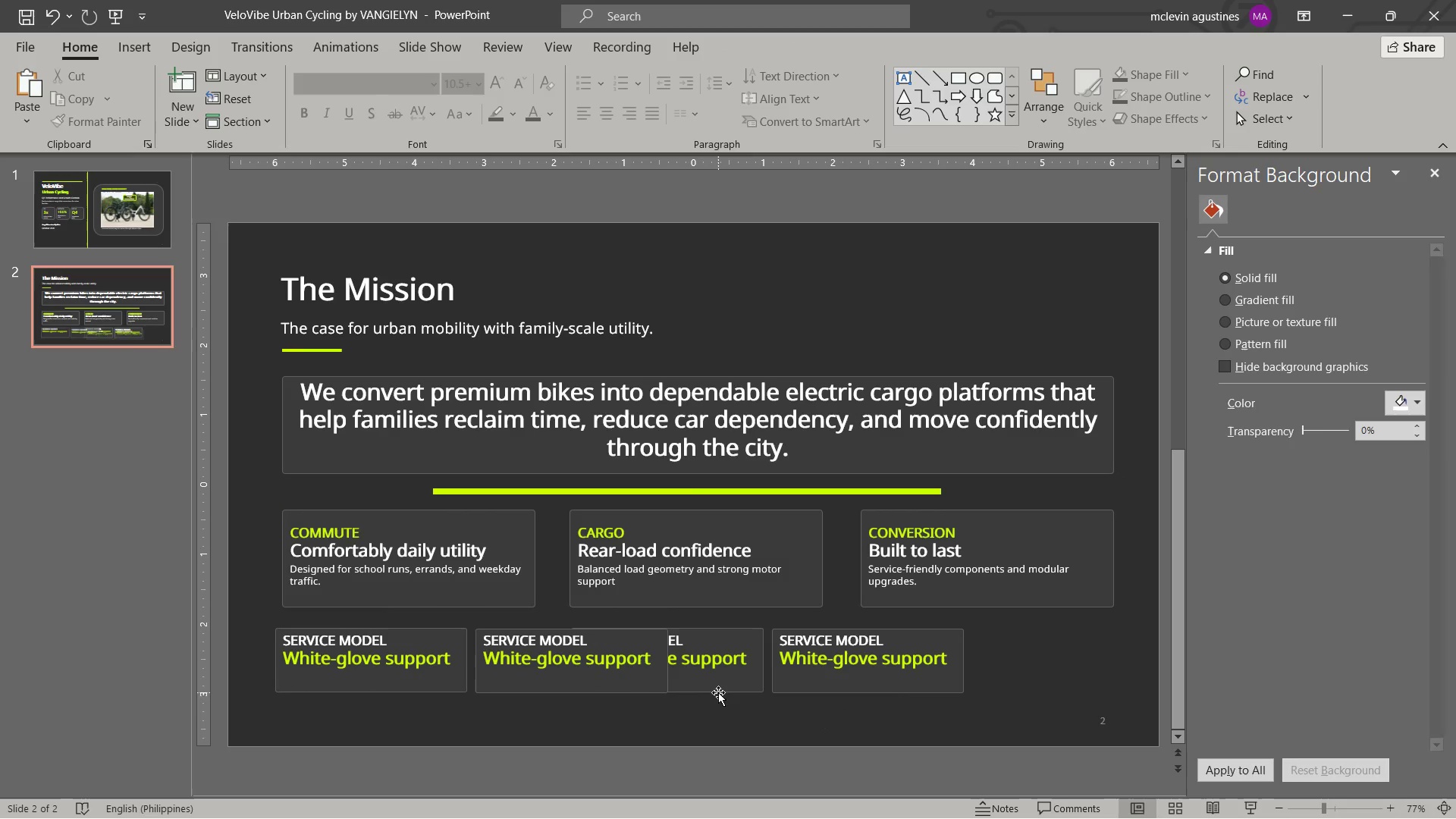 
left_click_drag(start_coordinate=[718, 692], to_coordinate=[826, 692])
 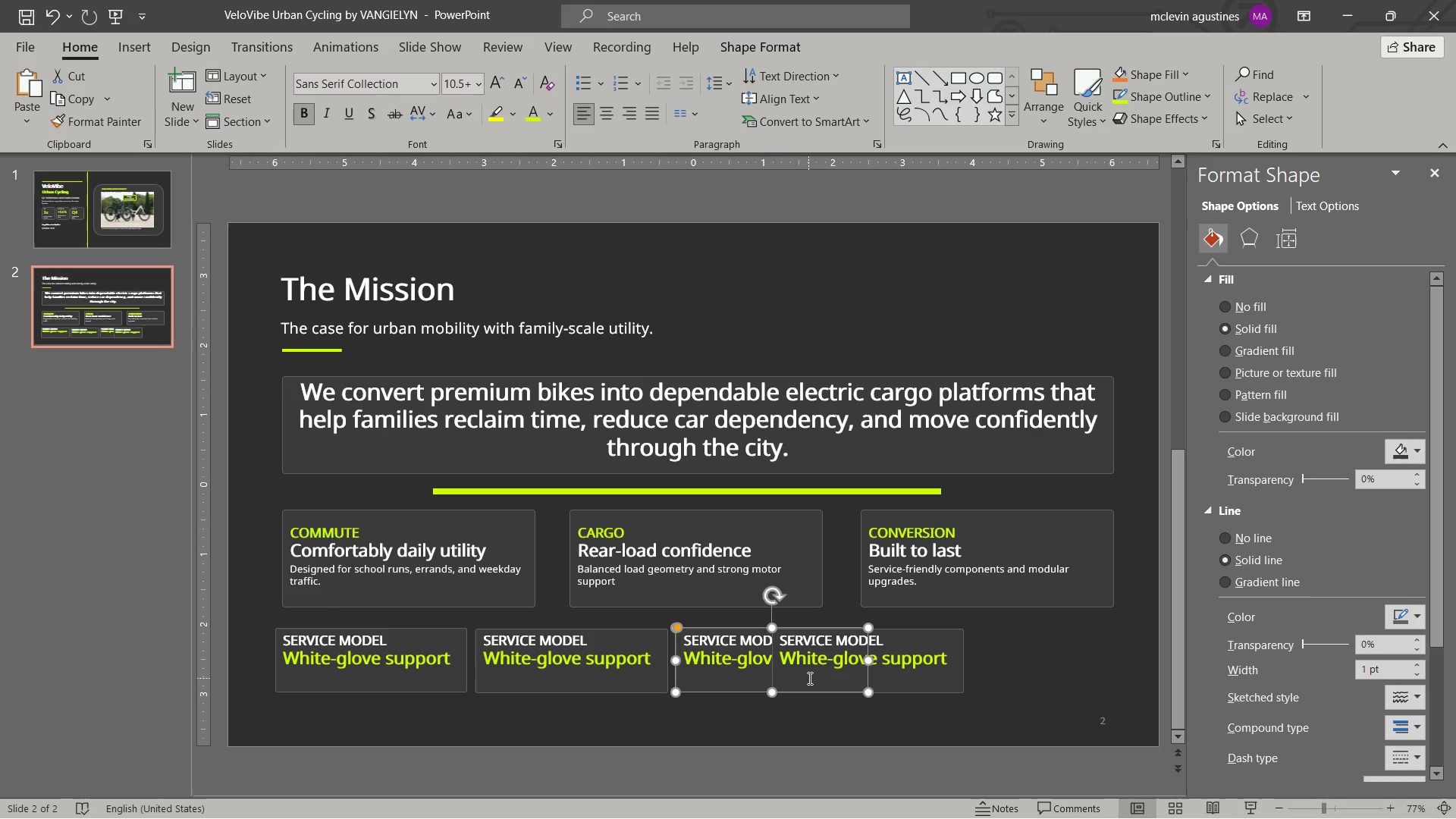 
left_click([808, 678])
 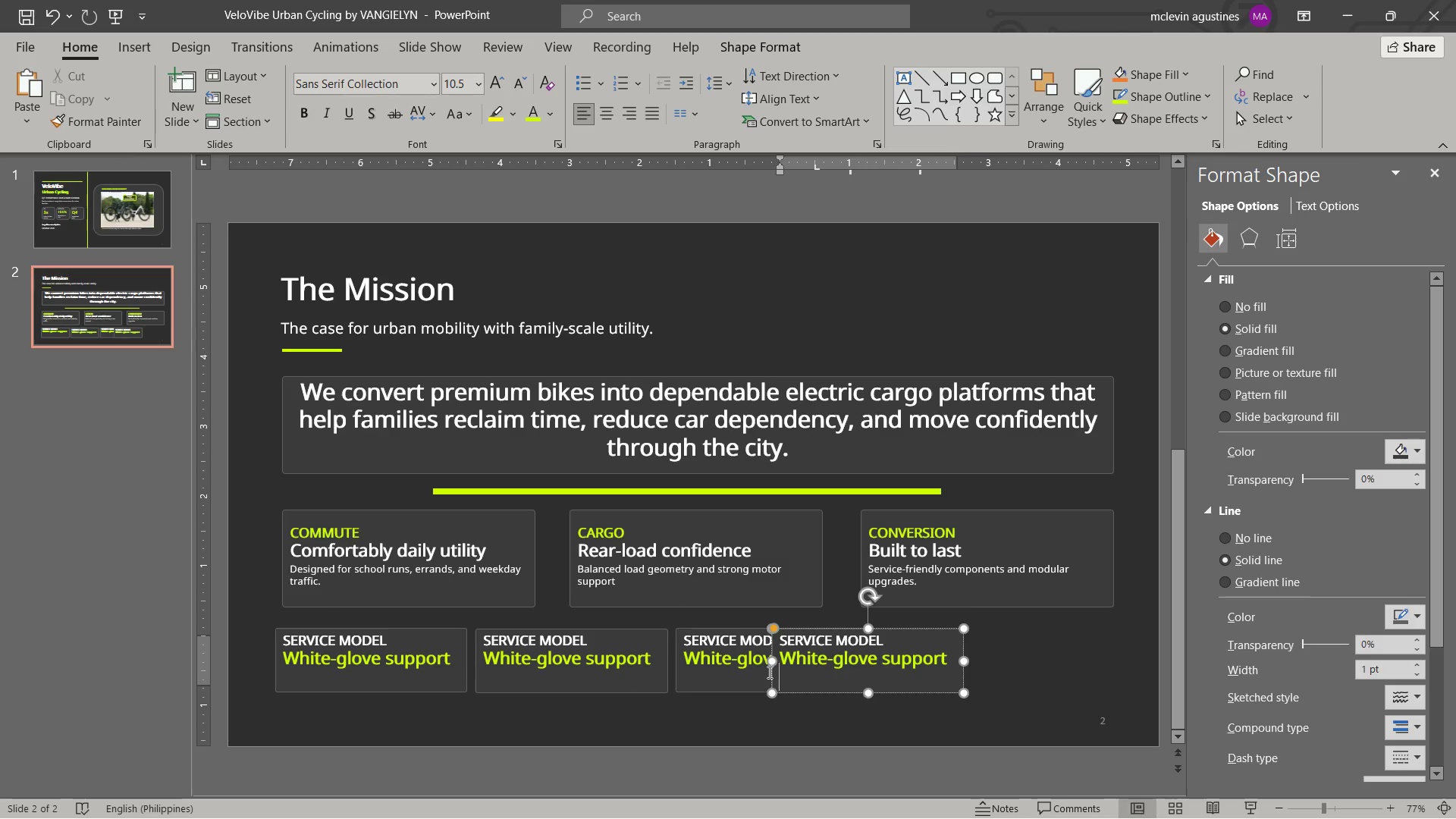 
left_click([768, 672])
 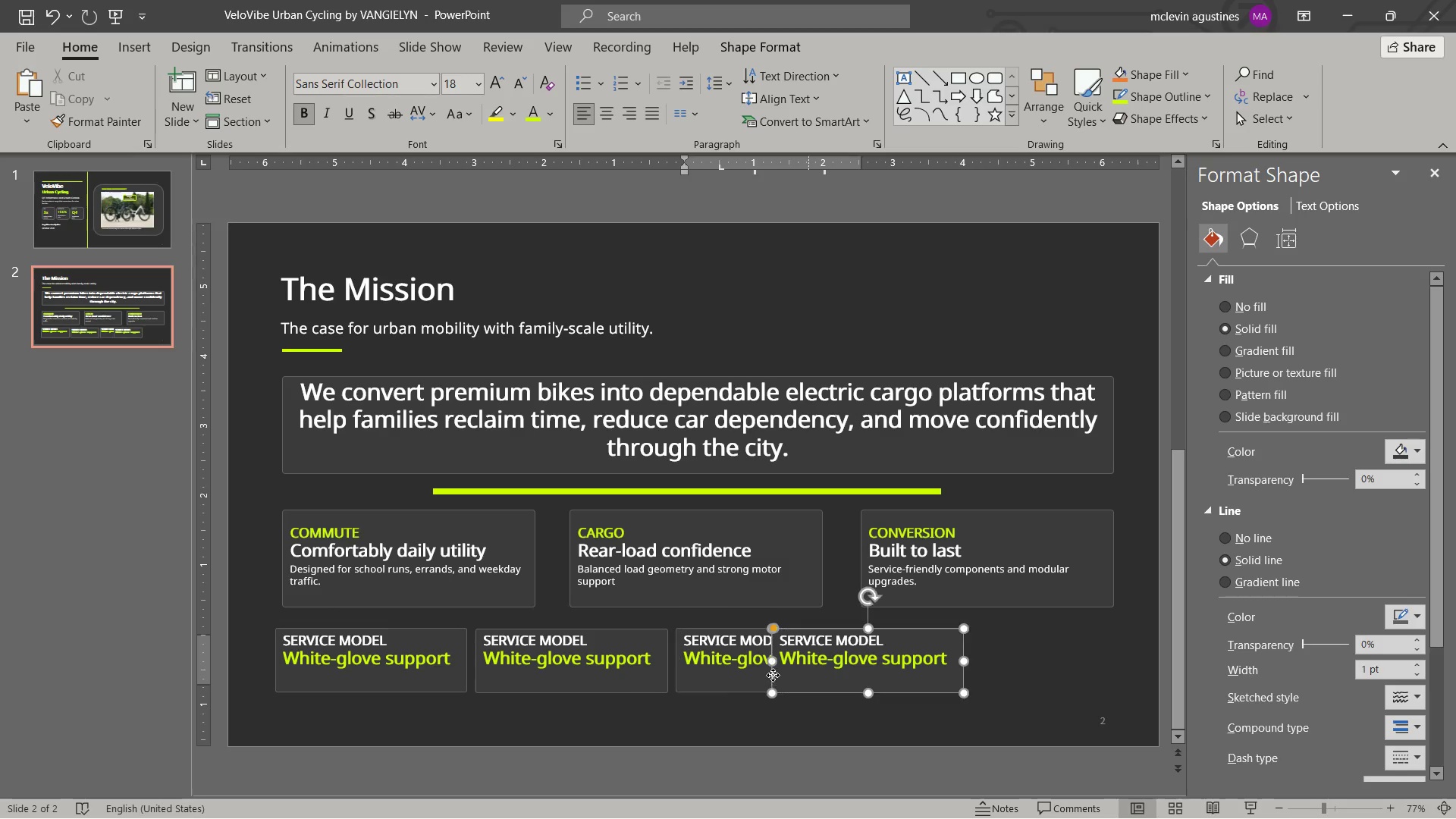 
left_click_drag(start_coordinate=[773, 675], to_coordinate=[908, 676])
 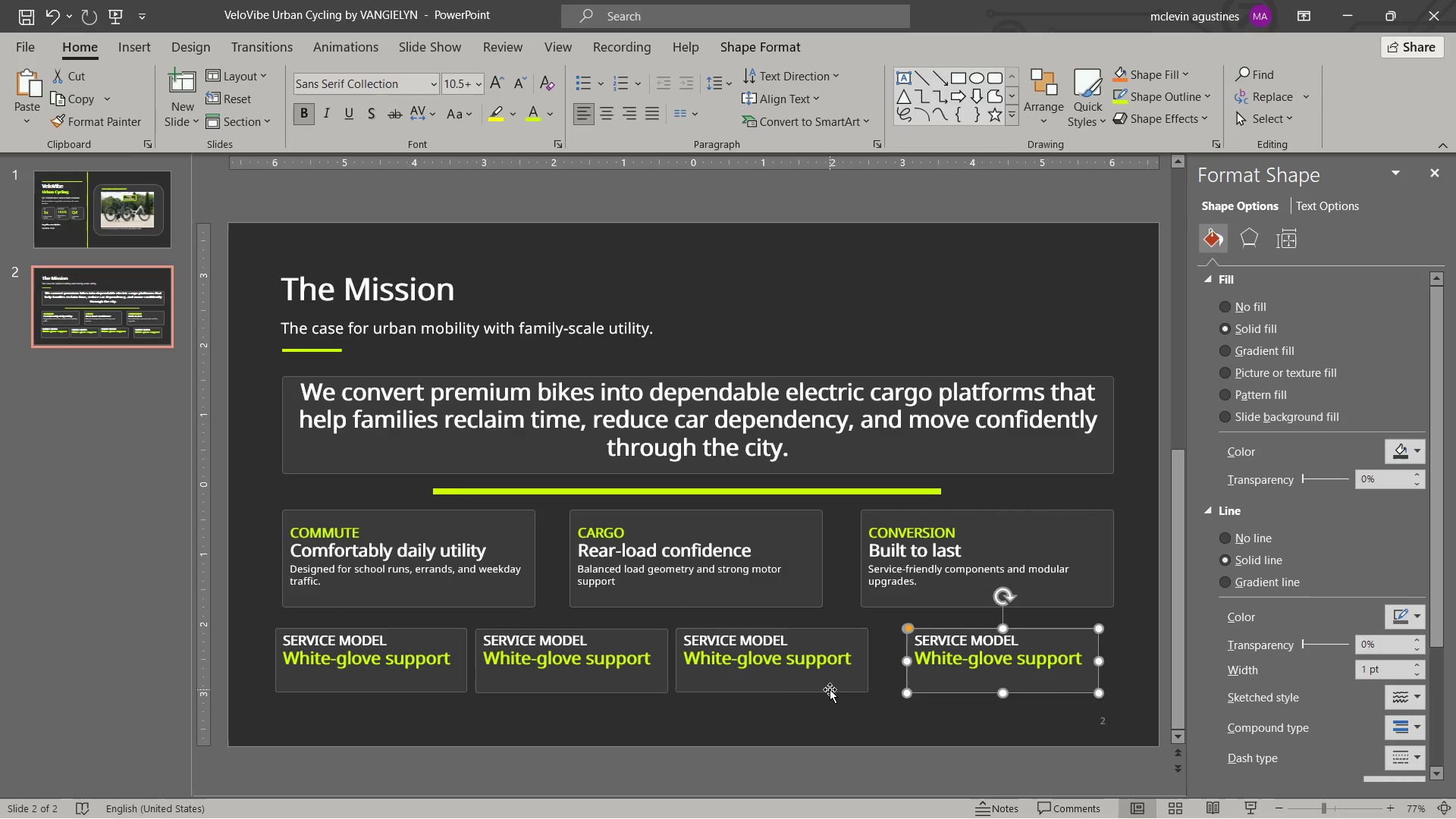 
left_click_drag(start_coordinate=[830, 689], to_coordinate=[844, 690])
 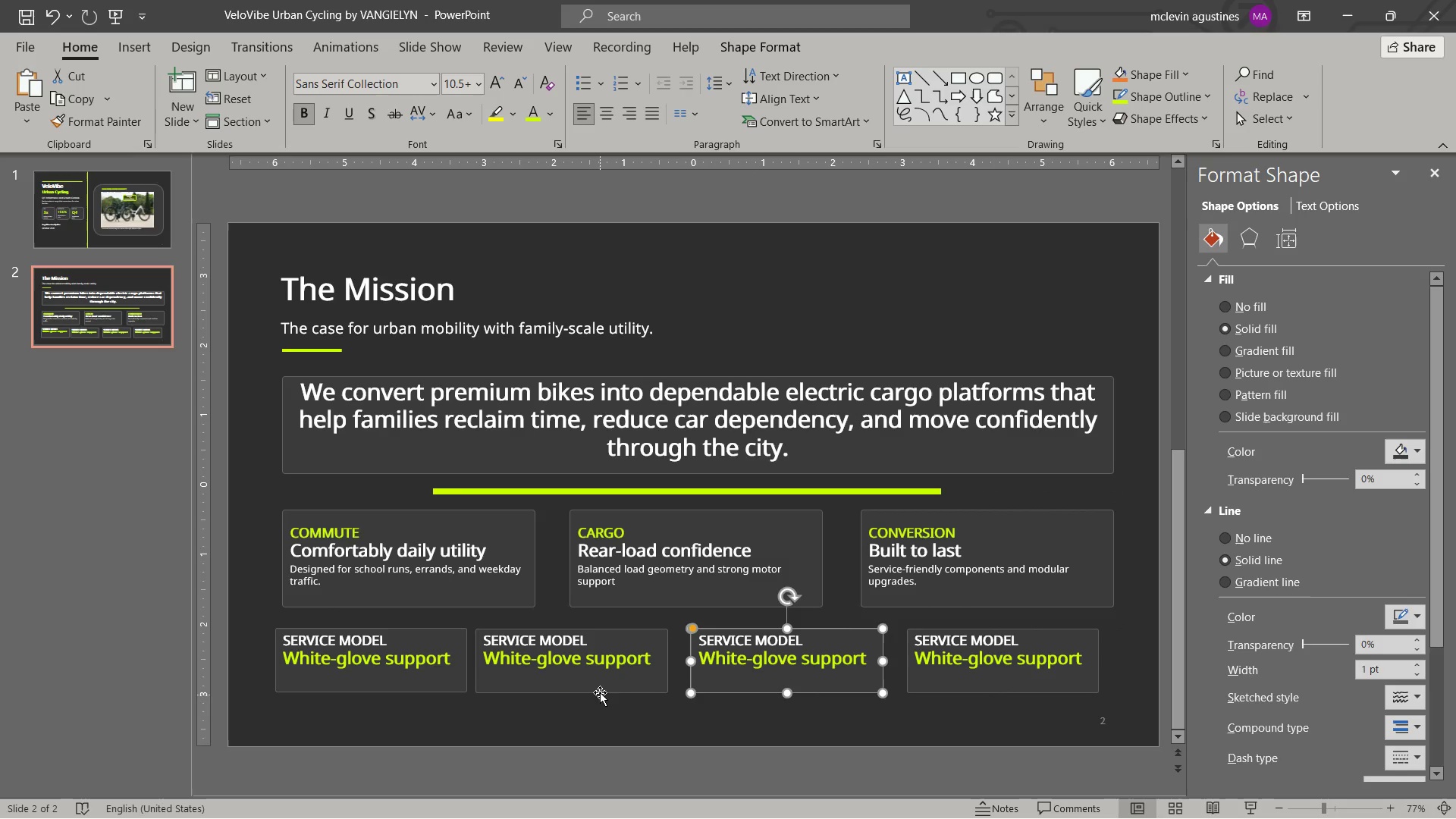 
hold_key(key=ShiftLeft, duration=1.42)
double_click([535, 683])
 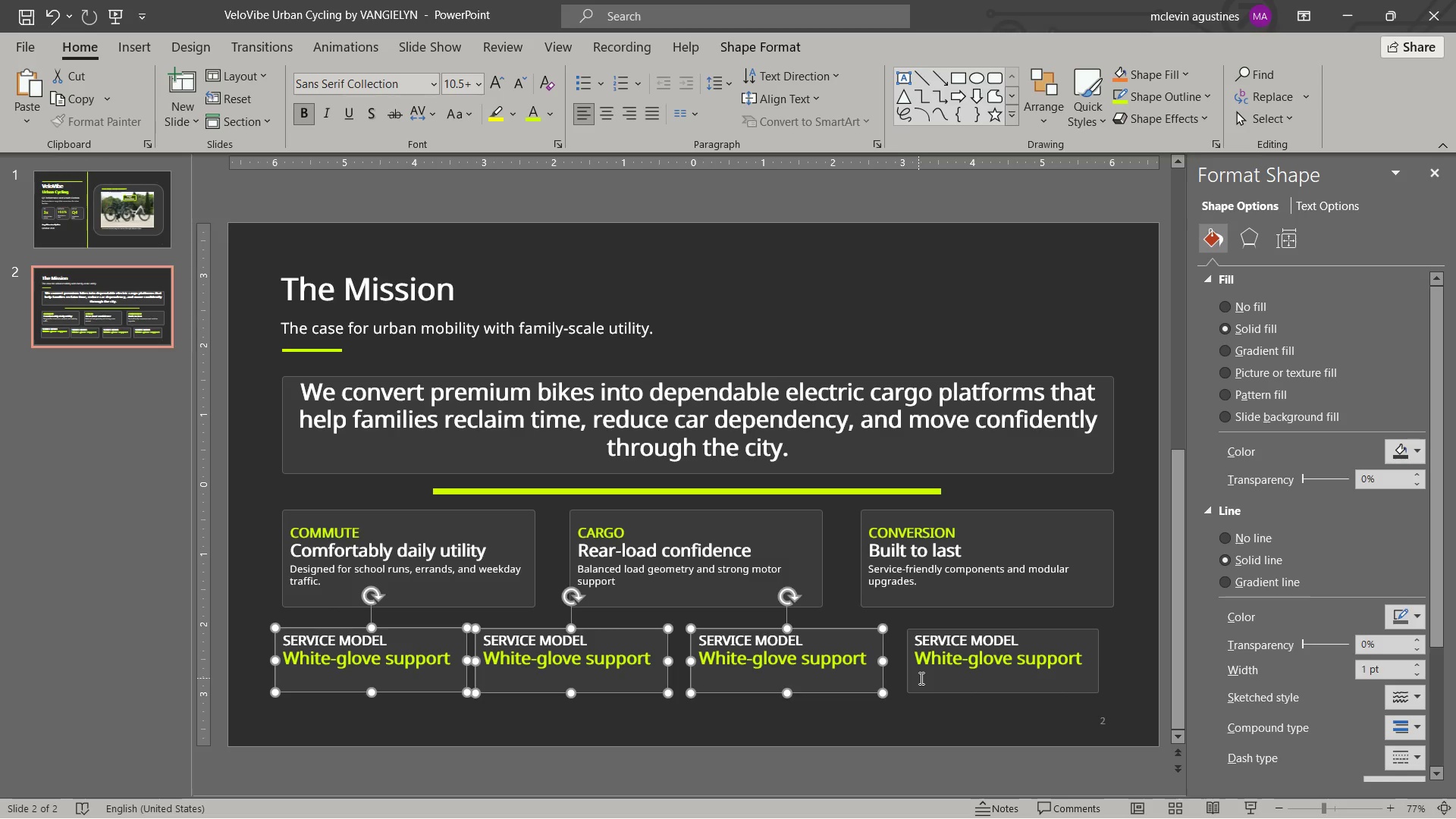 
left_click([920, 678])
 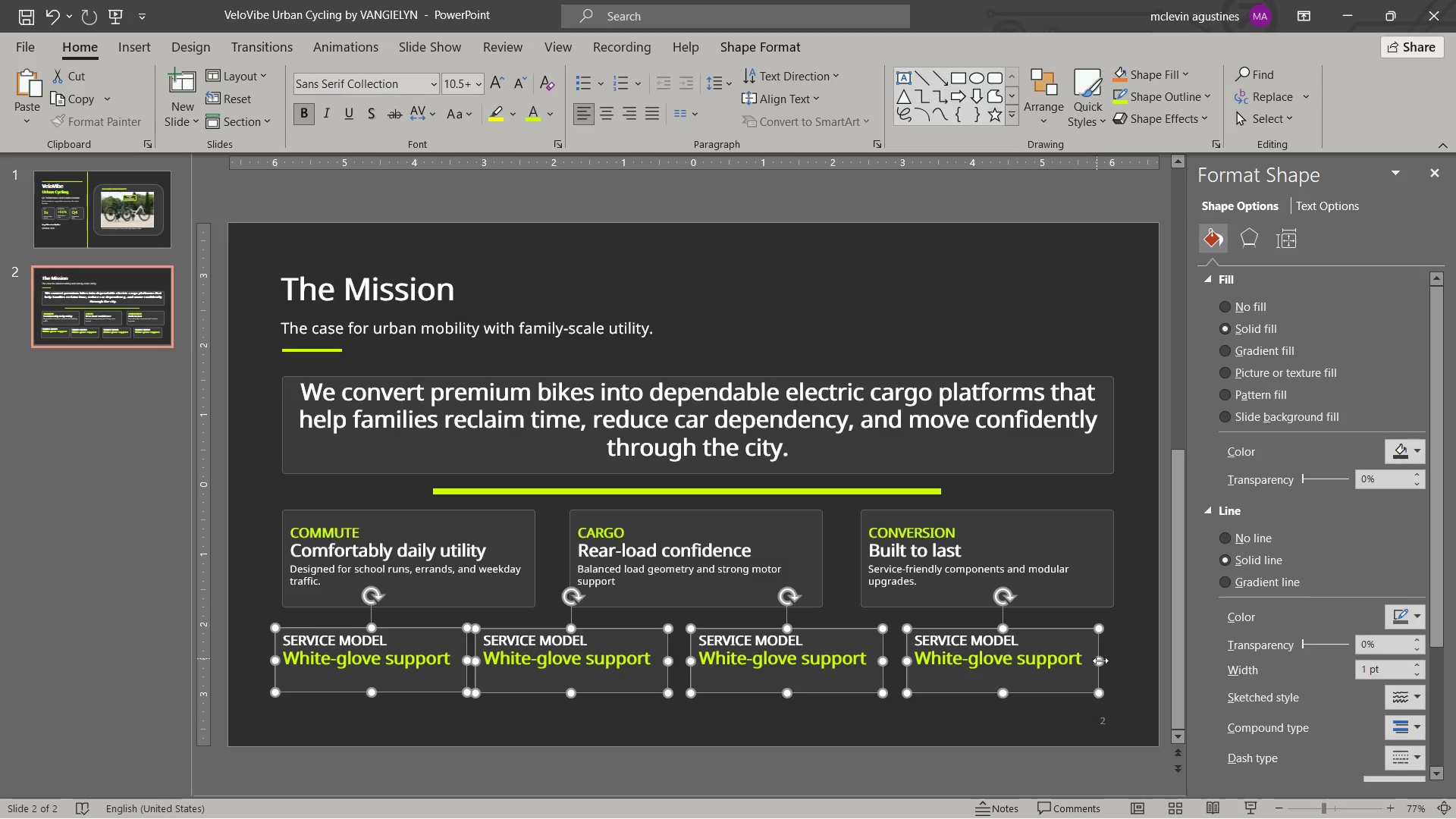 
left_click_drag(start_coordinate=[1103, 661], to_coordinate=[1107, 664])
 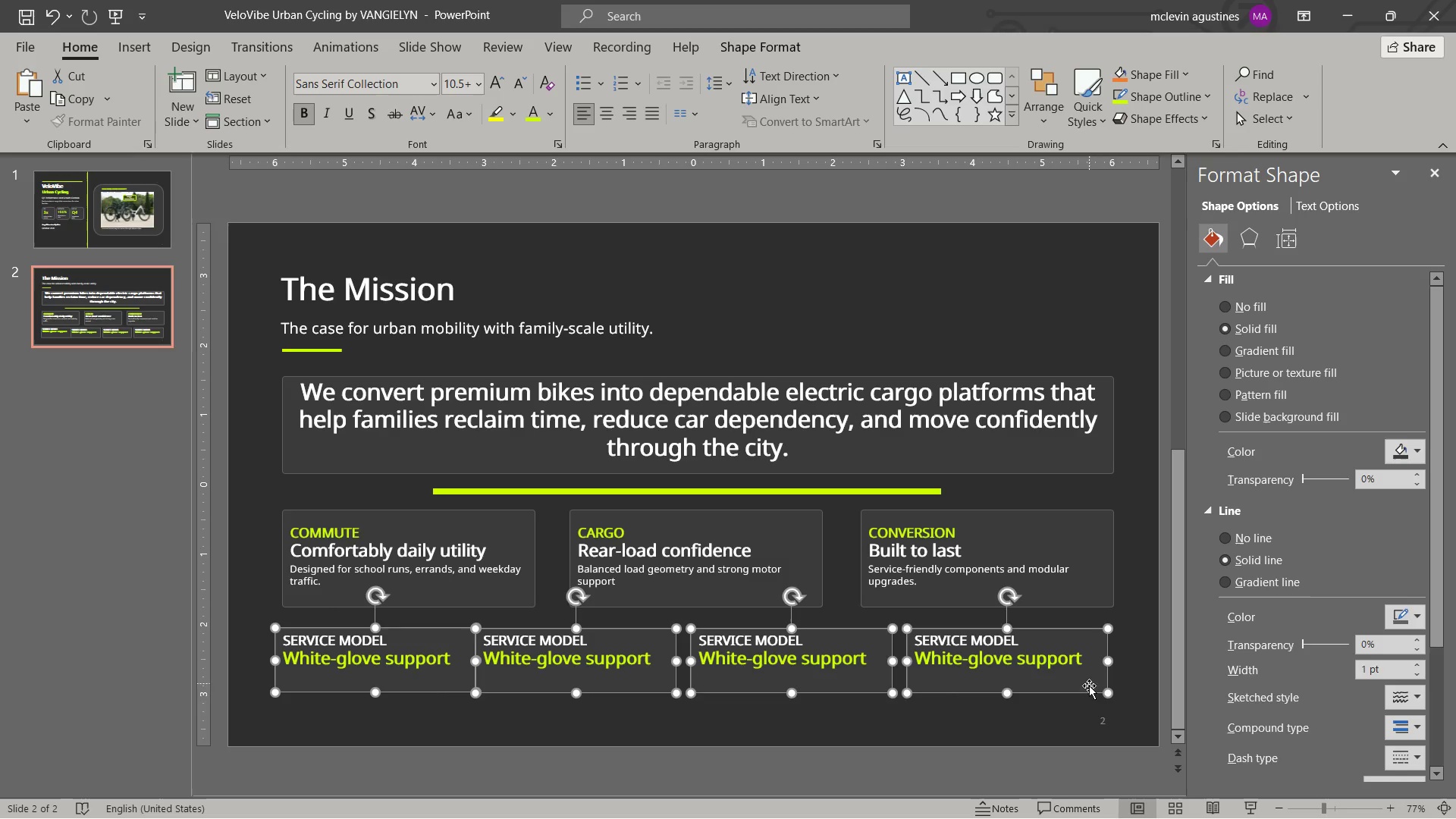 
key(Escape)
 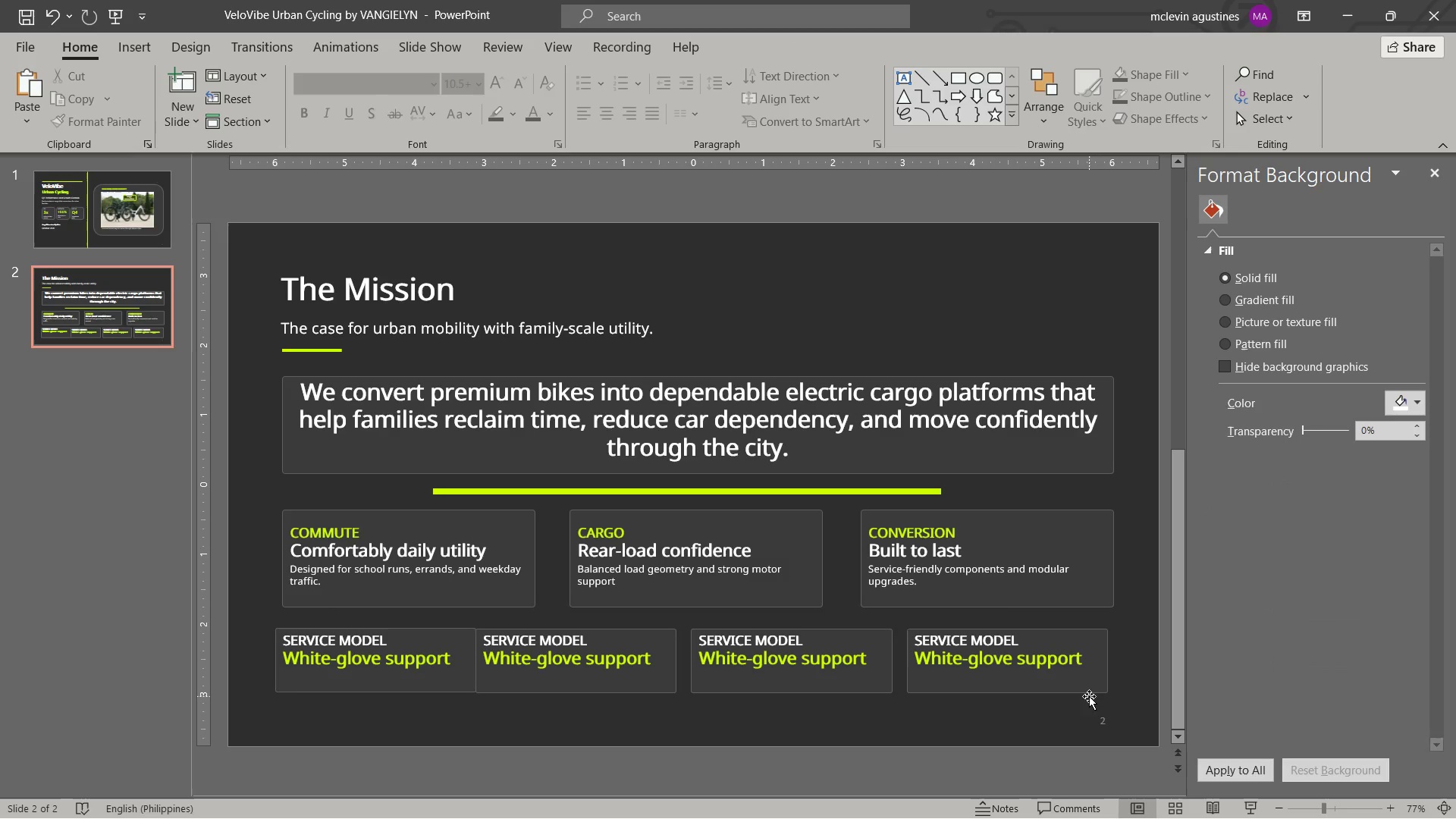 
left_click_drag(start_coordinate=[1089, 696], to_coordinate=[1094, 695])
 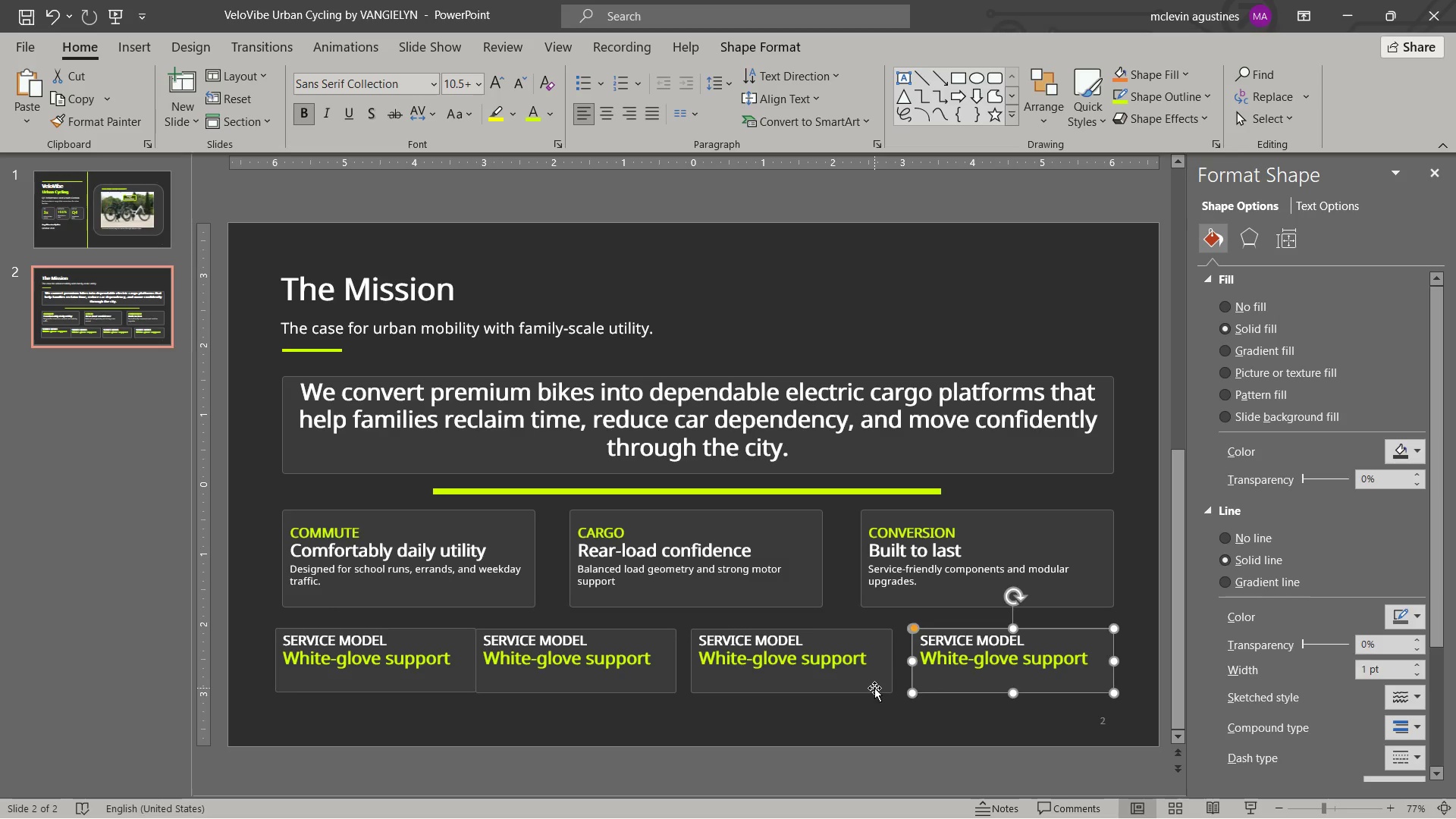 
left_click_drag(start_coordinate=[874, 688], to_coordinate=[883, 687])
 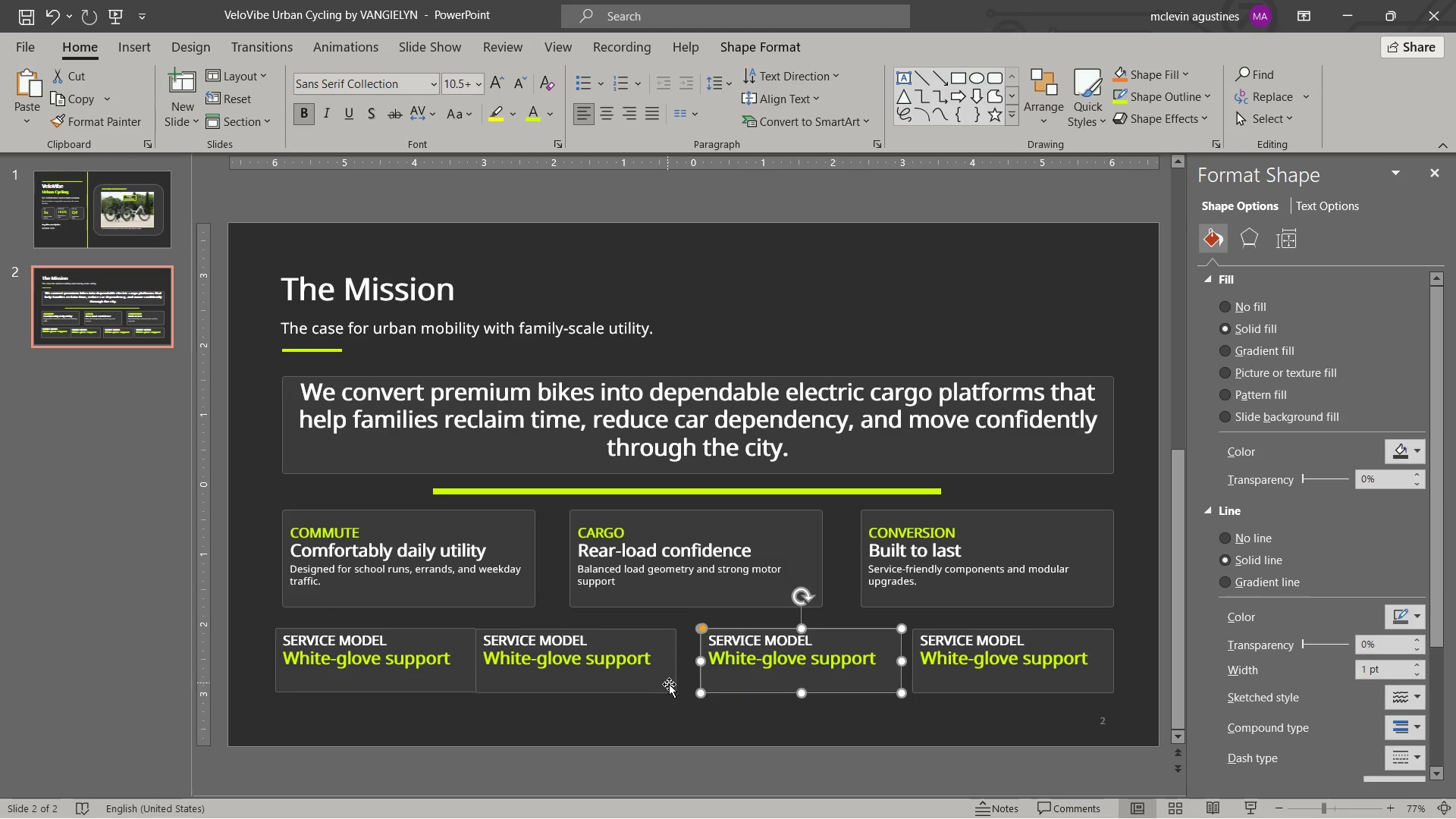 
left_click_drag(start_coordinate=[670, 686], to_coordinate=[680, 686])
 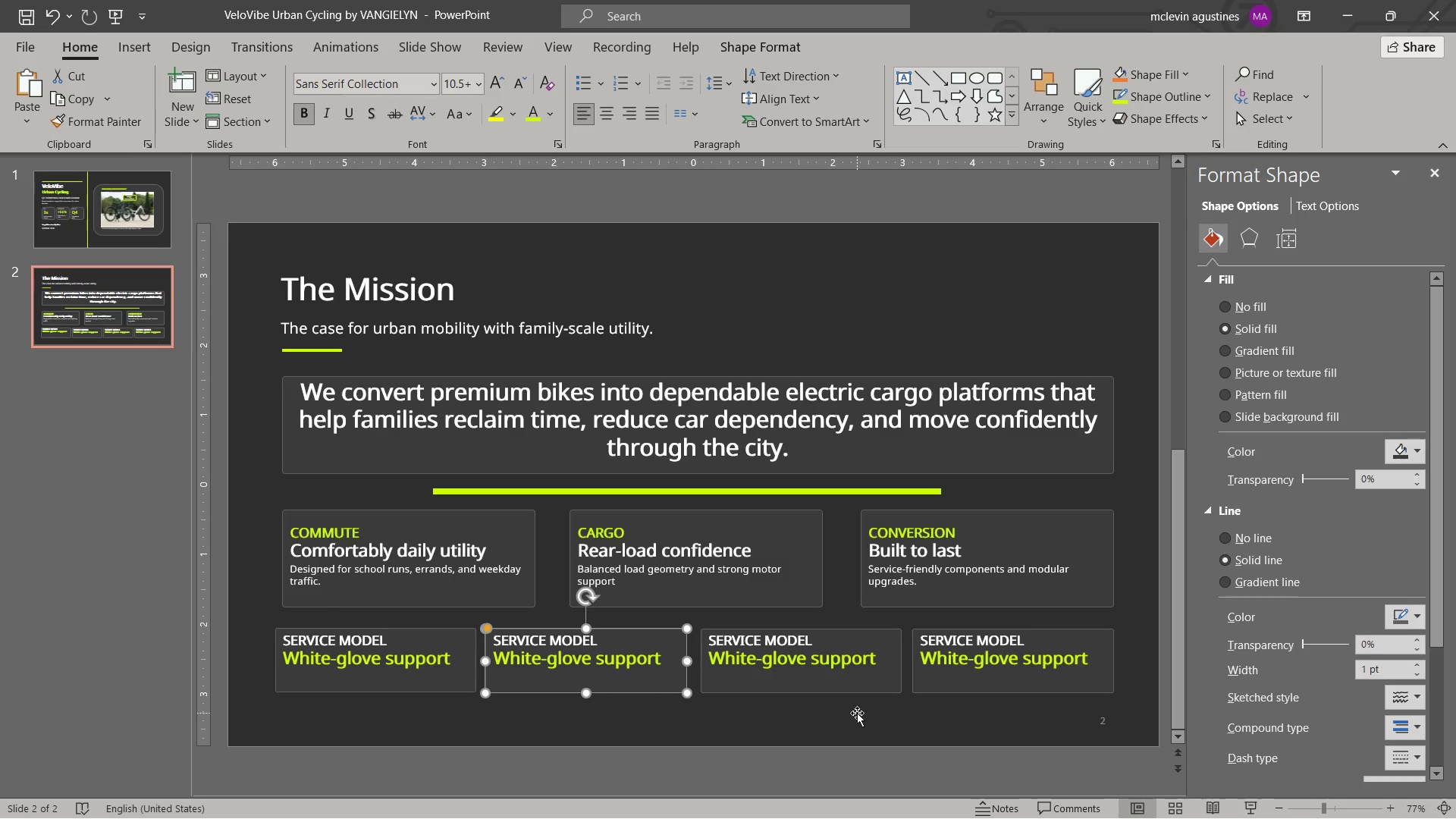 
key(Escape)
 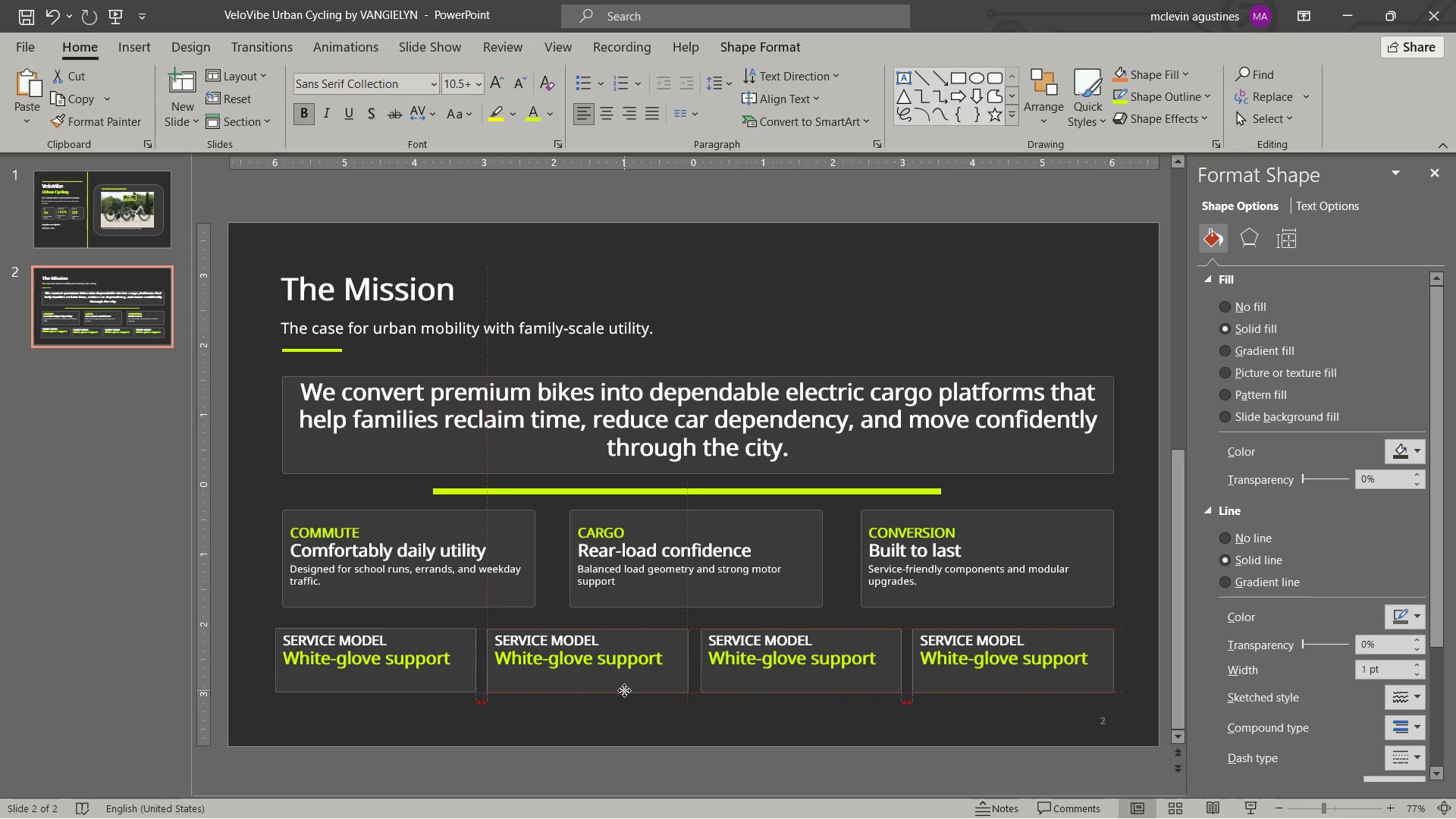 
key(Escape)
 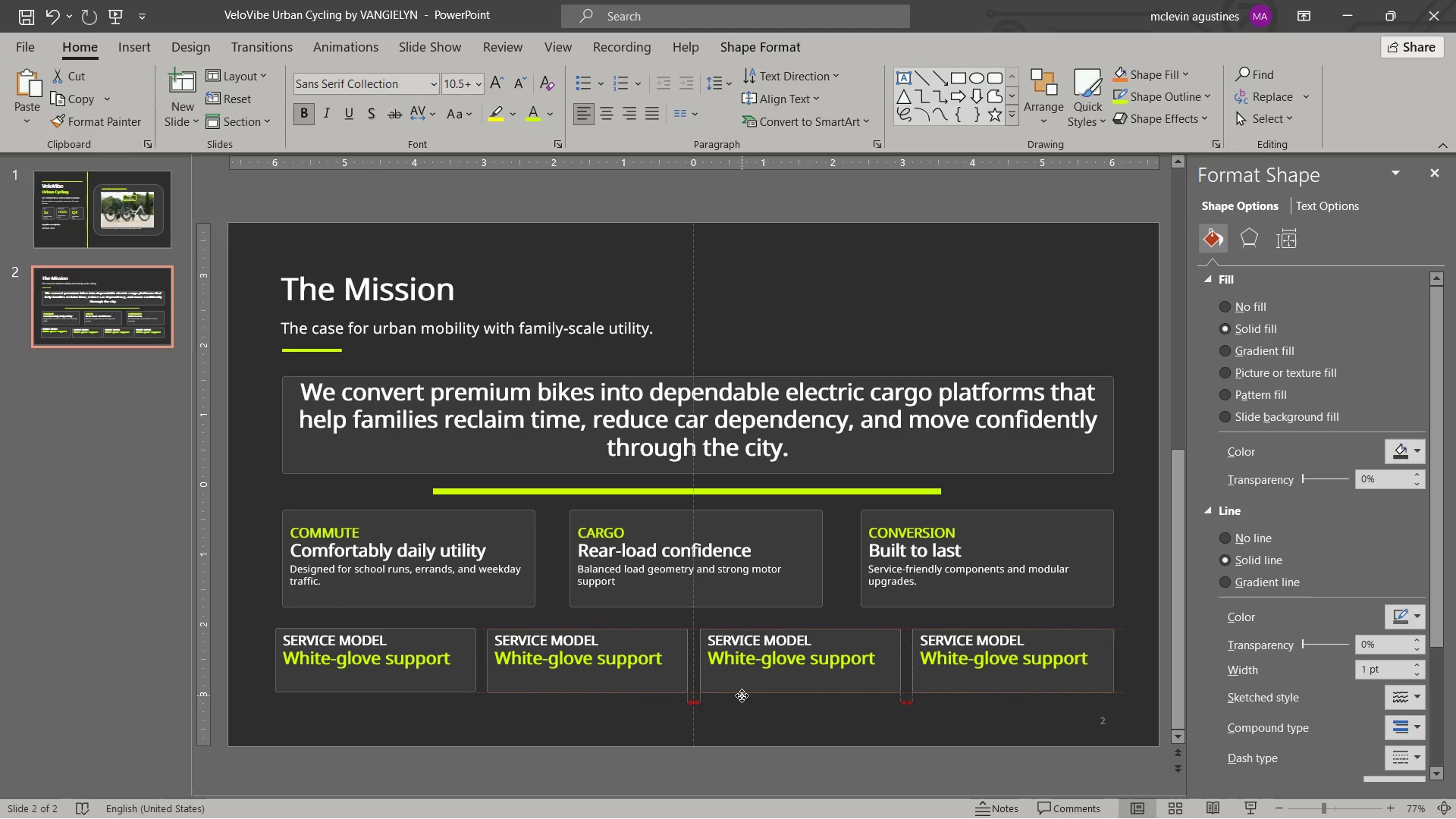 
key(Escape)
 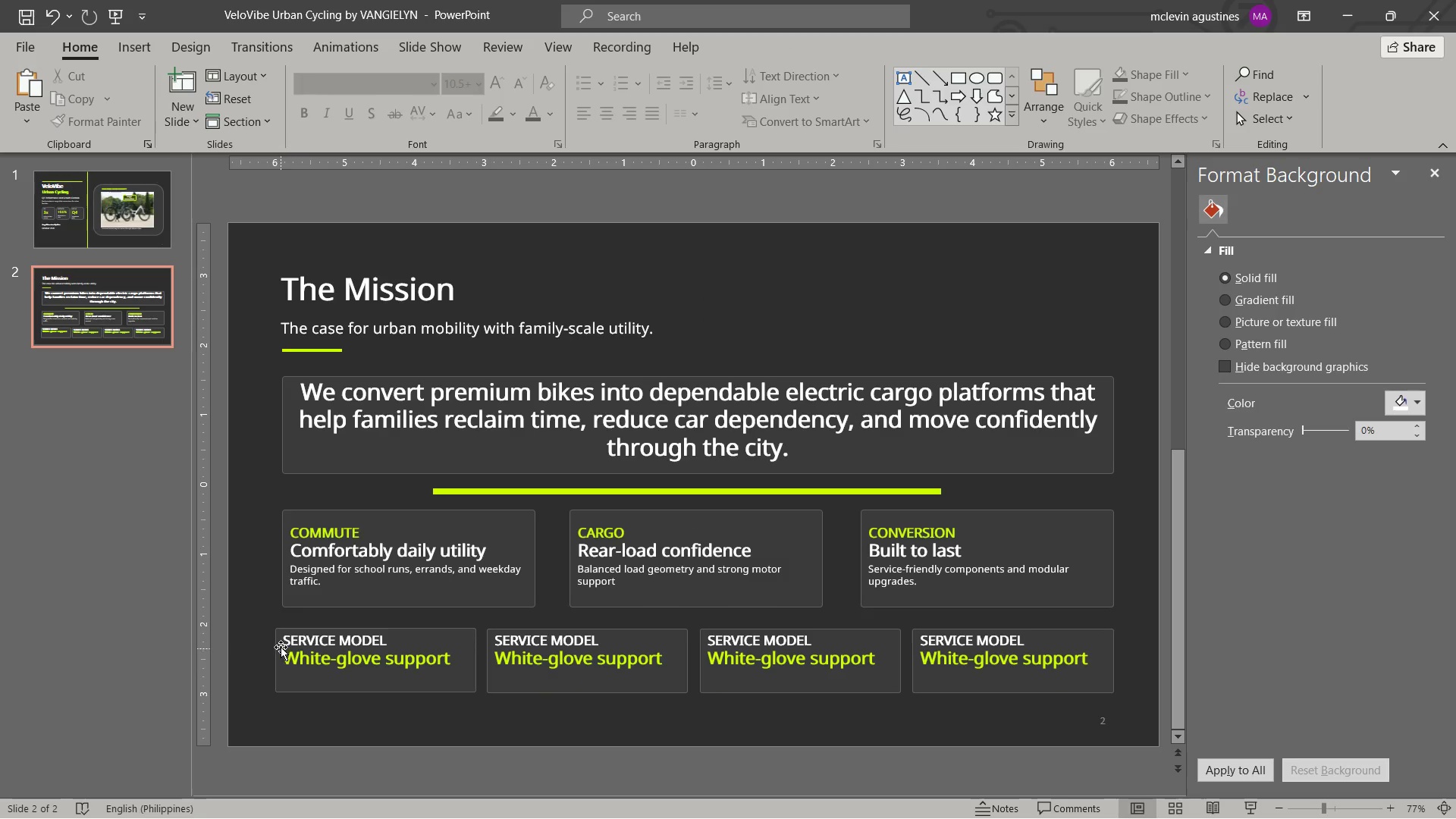 
left_click_drag(start_coordinate=[286, 640], to_coordinate=[376, 642])
 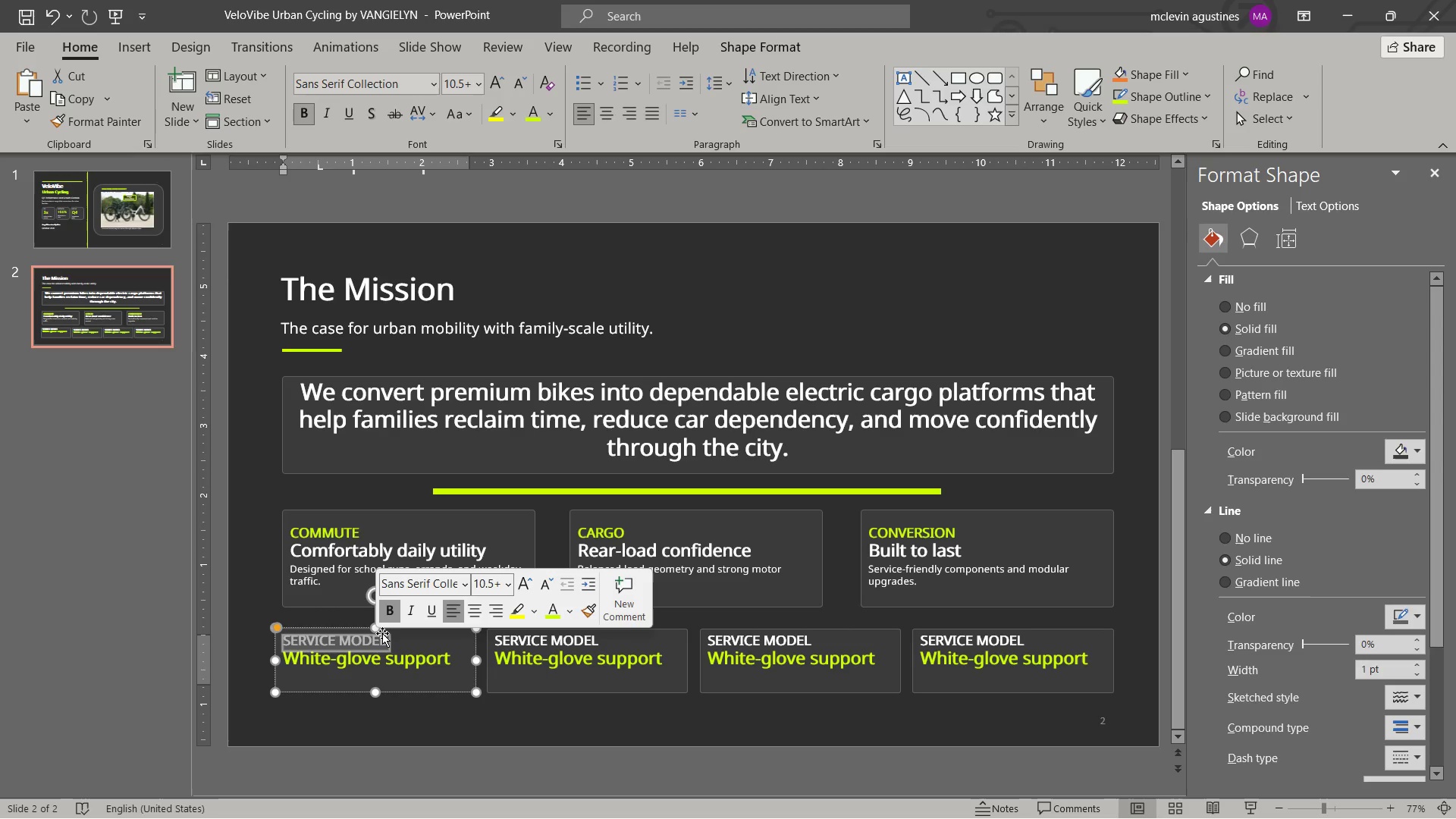 
type(DESIGN PRINCIPLE)
 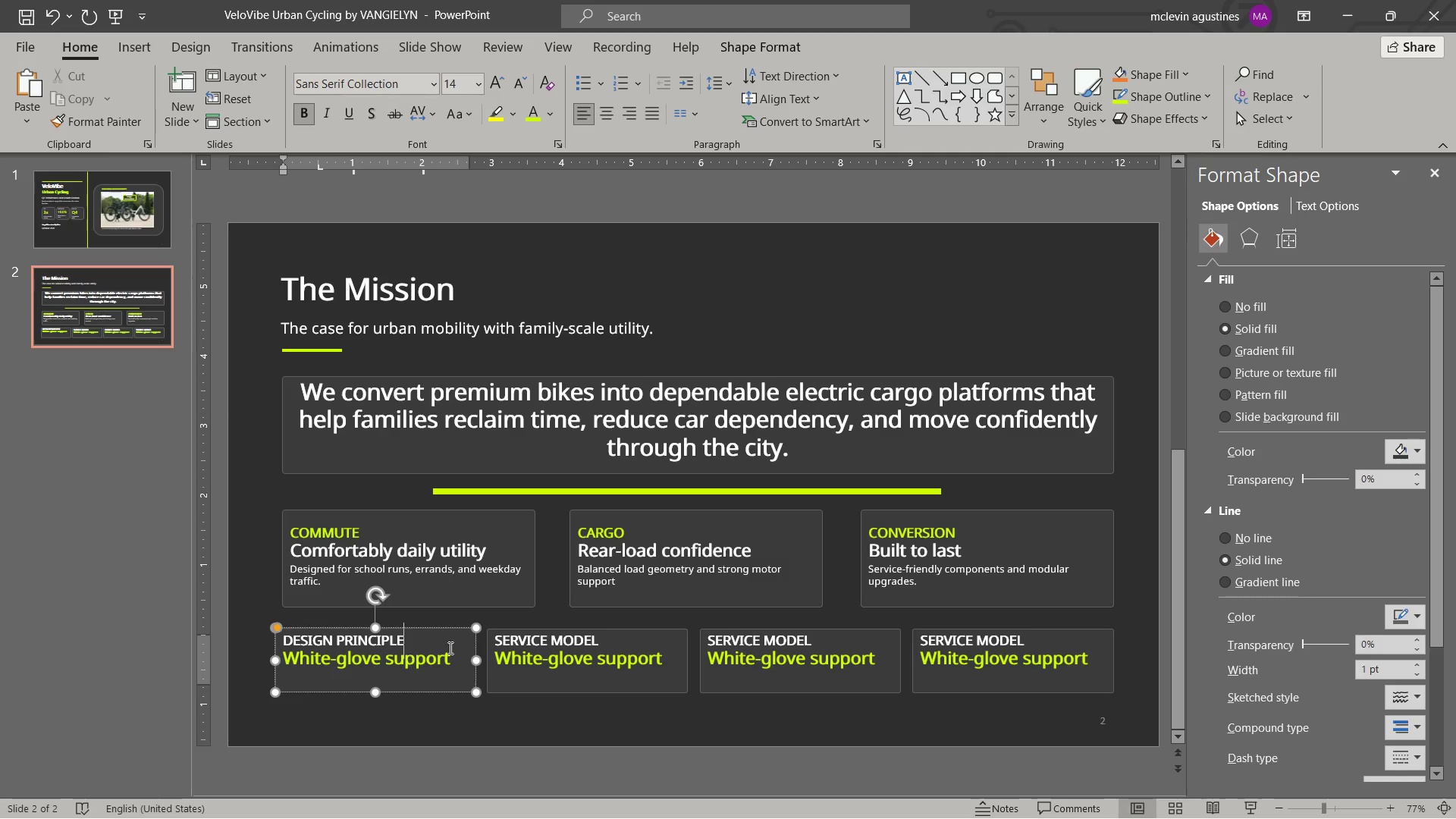 
left_click_drag(start_coordinate=[312, 663], to_coordinate=[447, 661])
 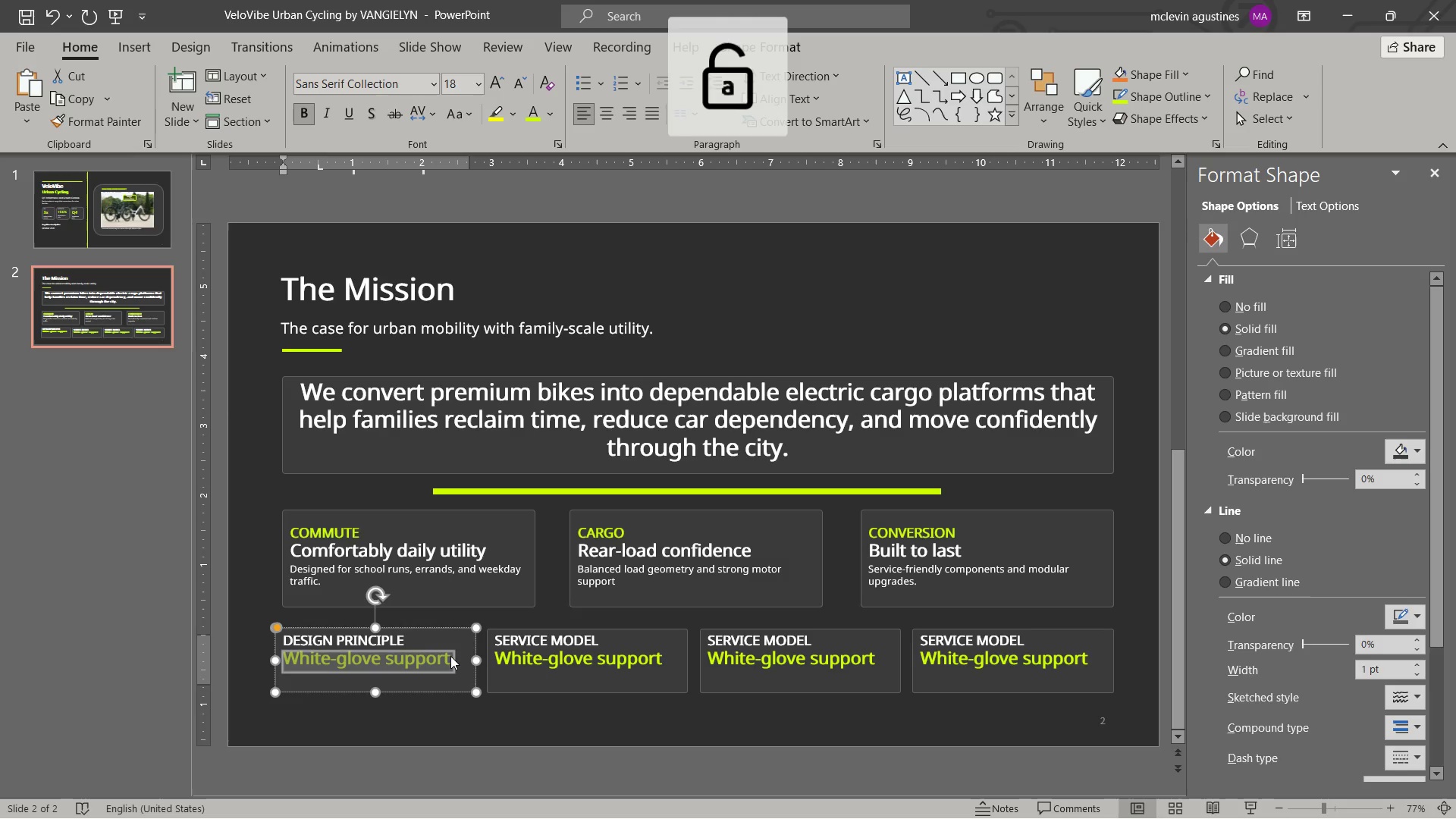 
type(quiet power)
 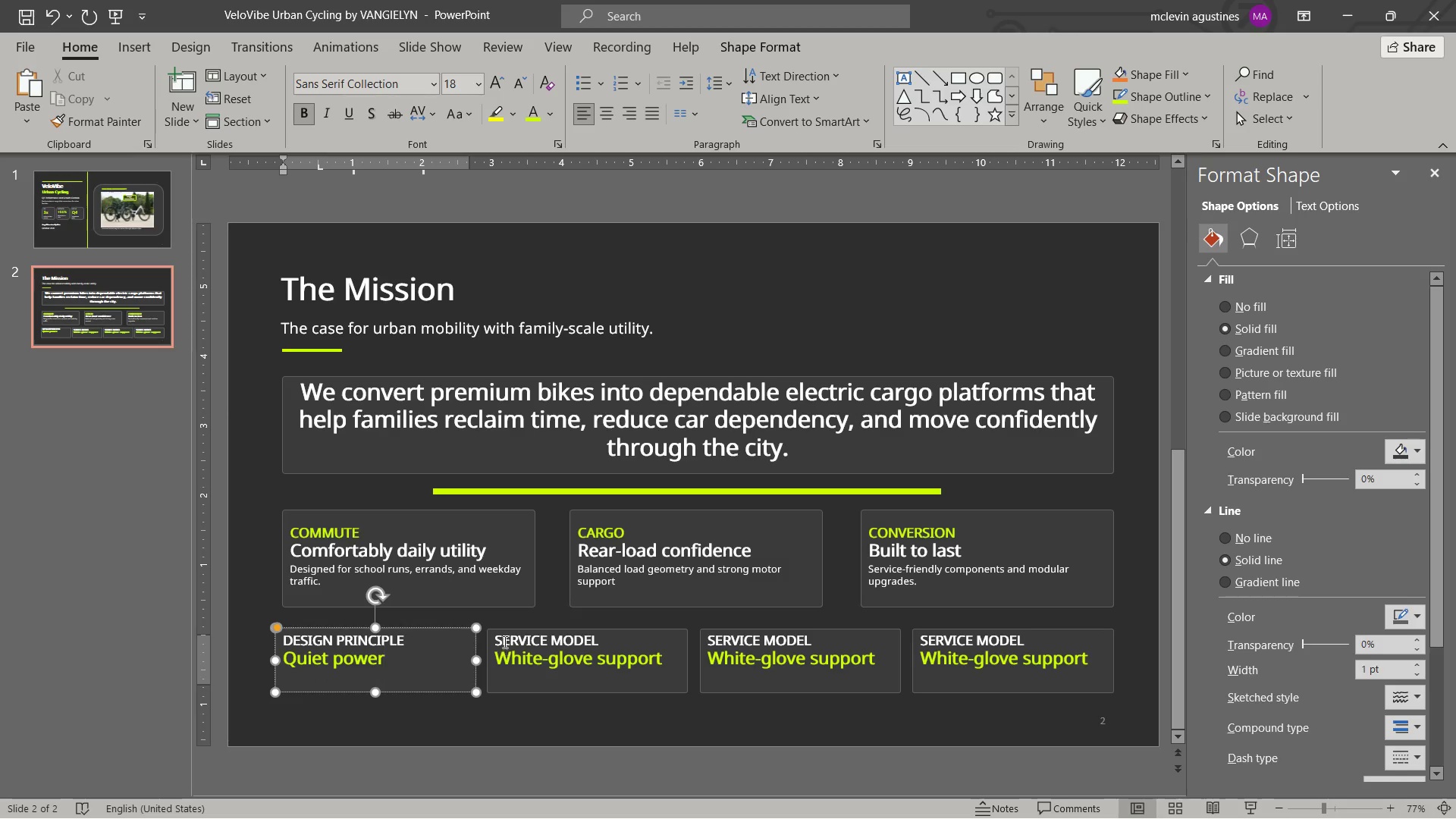 
left_click_drag(start_coordinate=[500, 635], to_coordinate=[653, 633])
 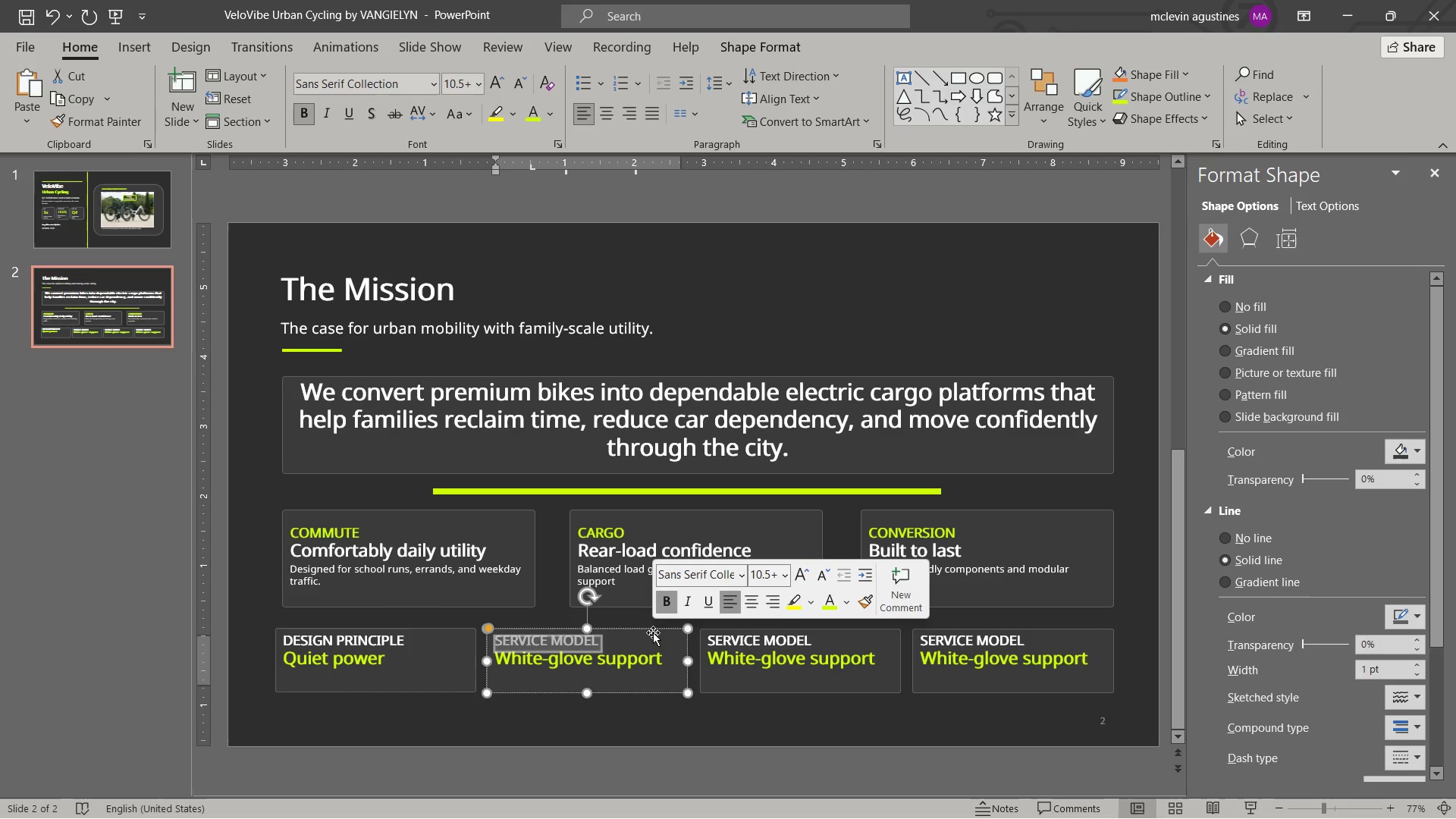 
type(BRAND PROMISE)
 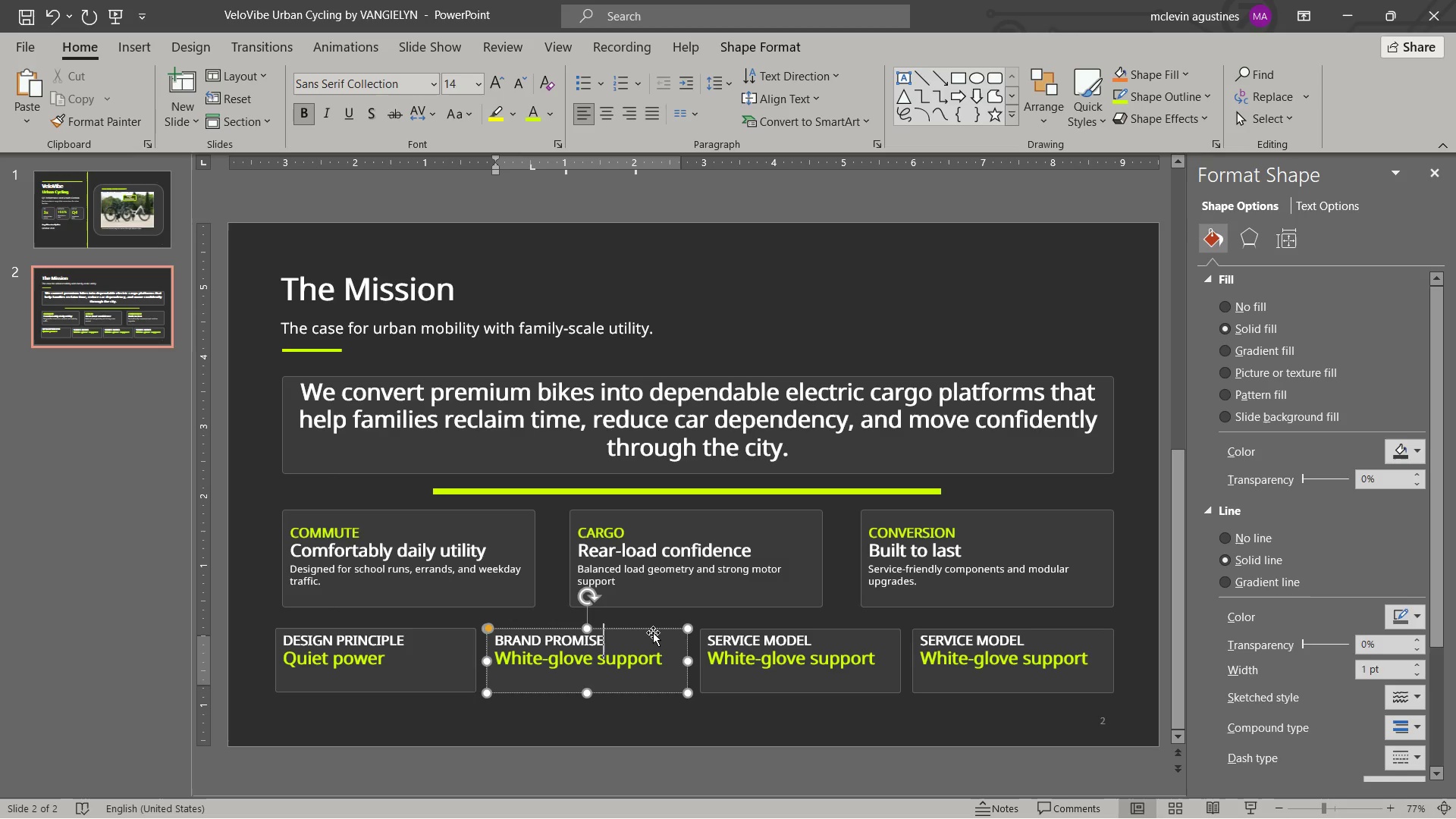 
key(ArrowDown)
 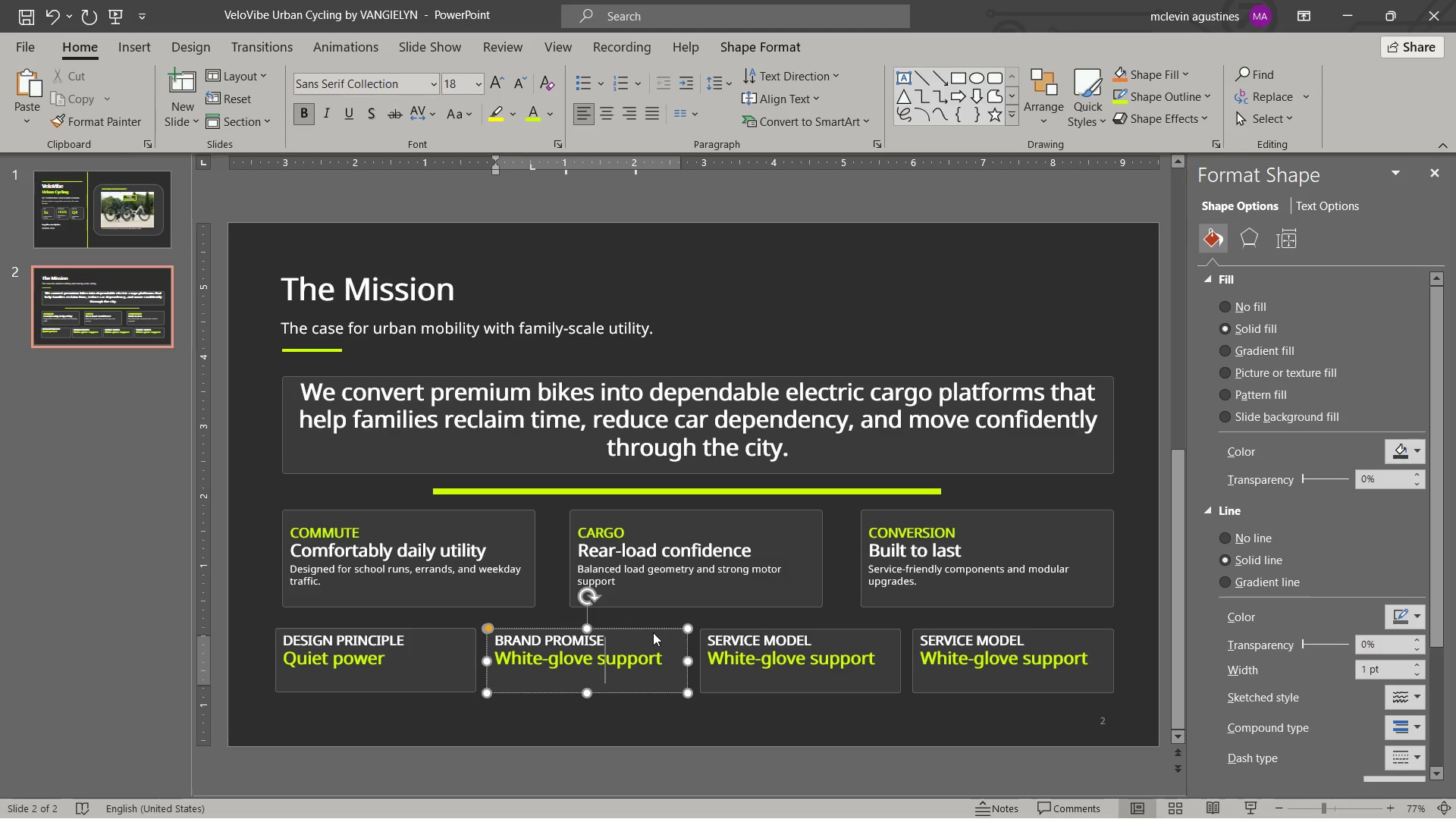 
key(Control+ArrowLeft)
 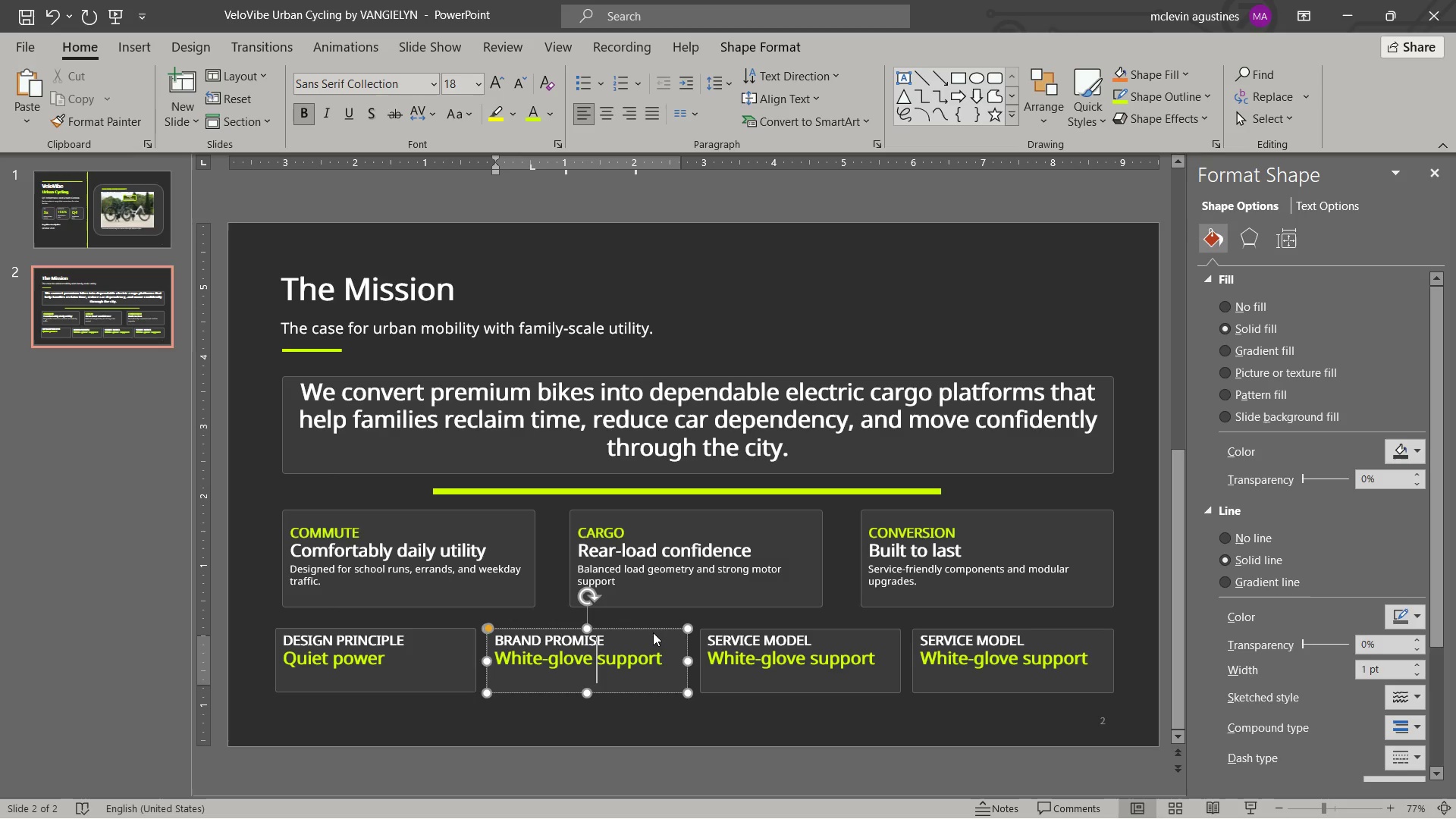 
key(Control+ArrowLeft)
 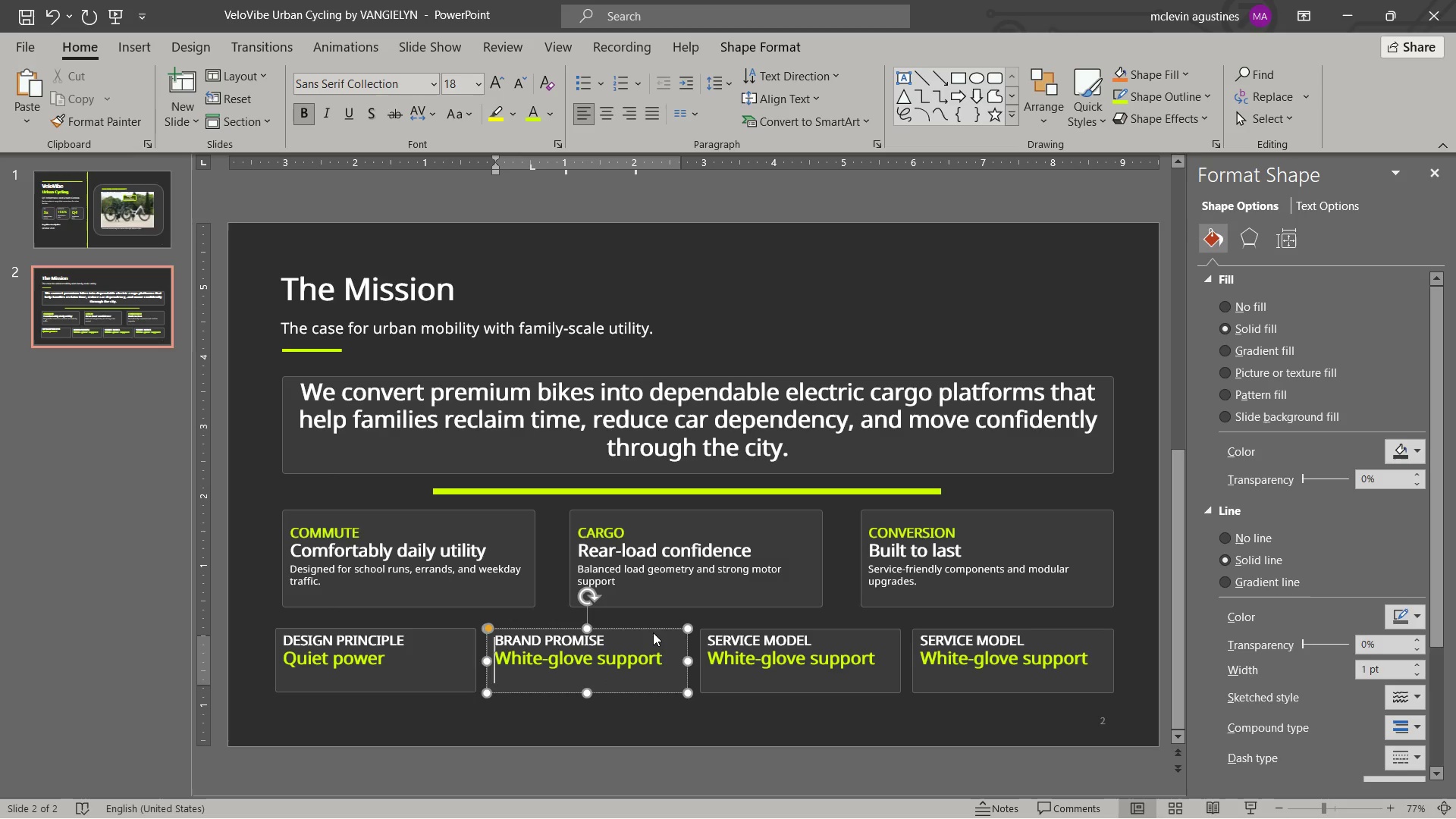 
key(Control+ArrowLeft)
 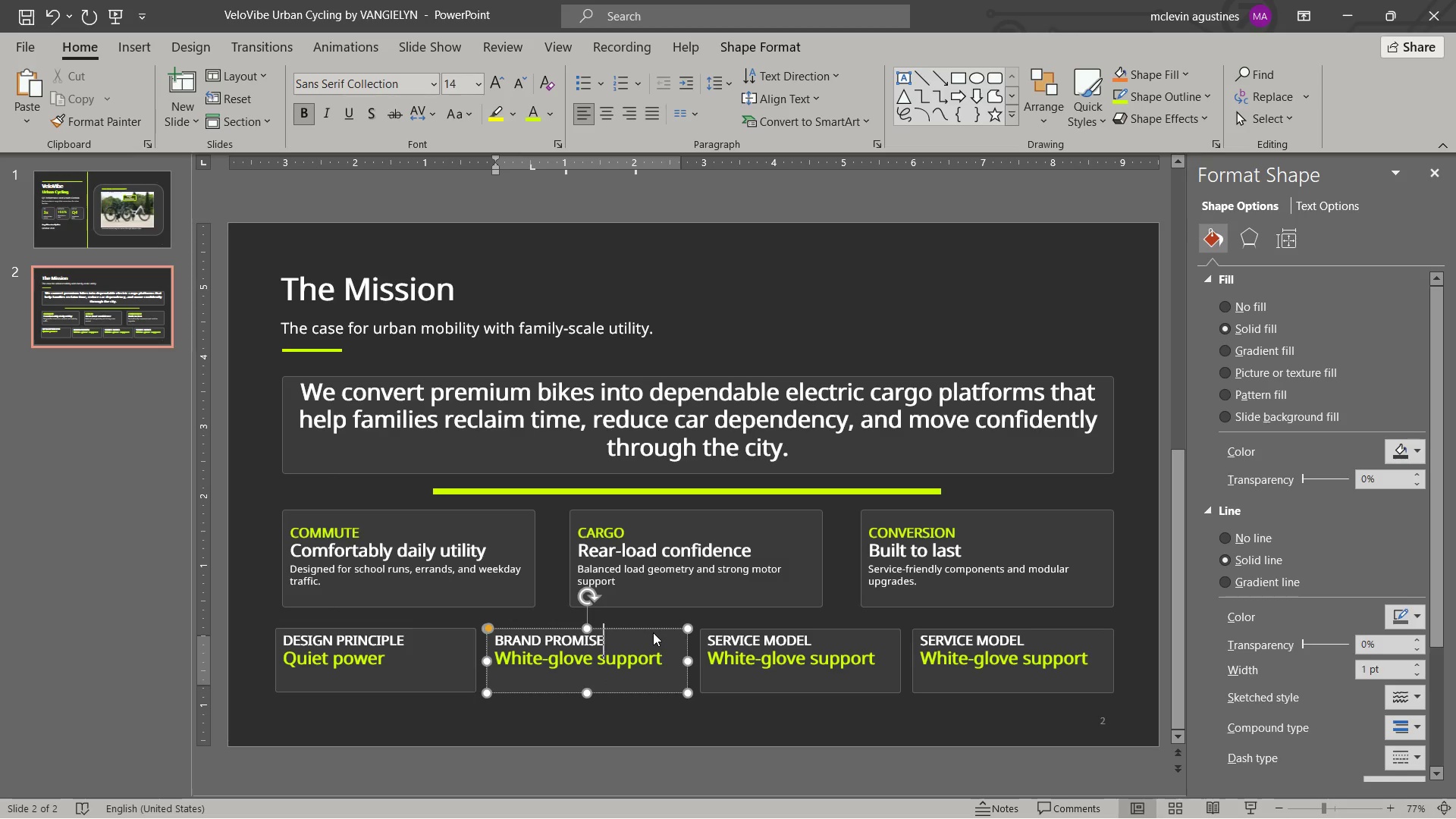 
key(Control+ArrowRight)
 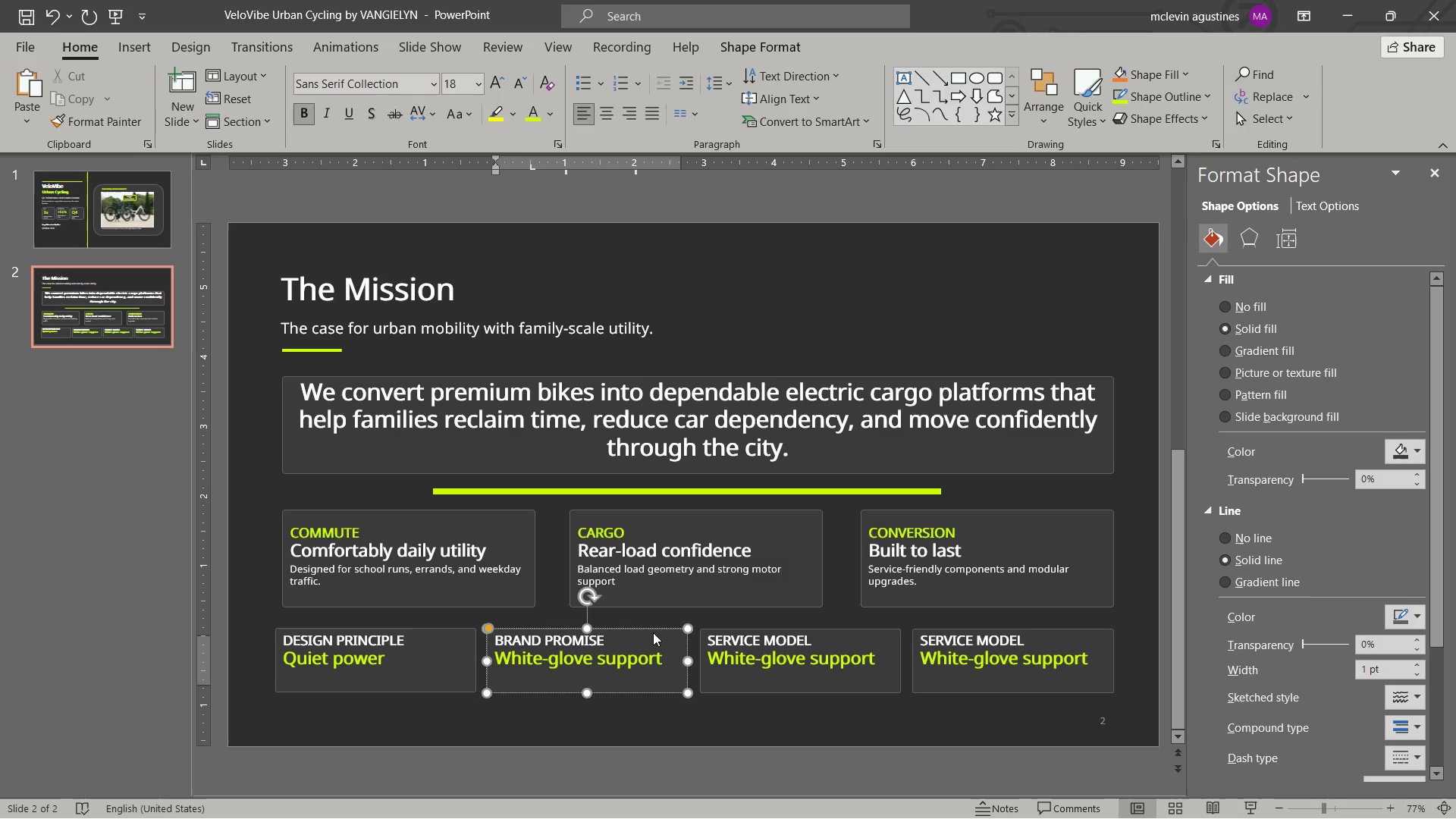 
key(Control+Shift+ArrowRight)
 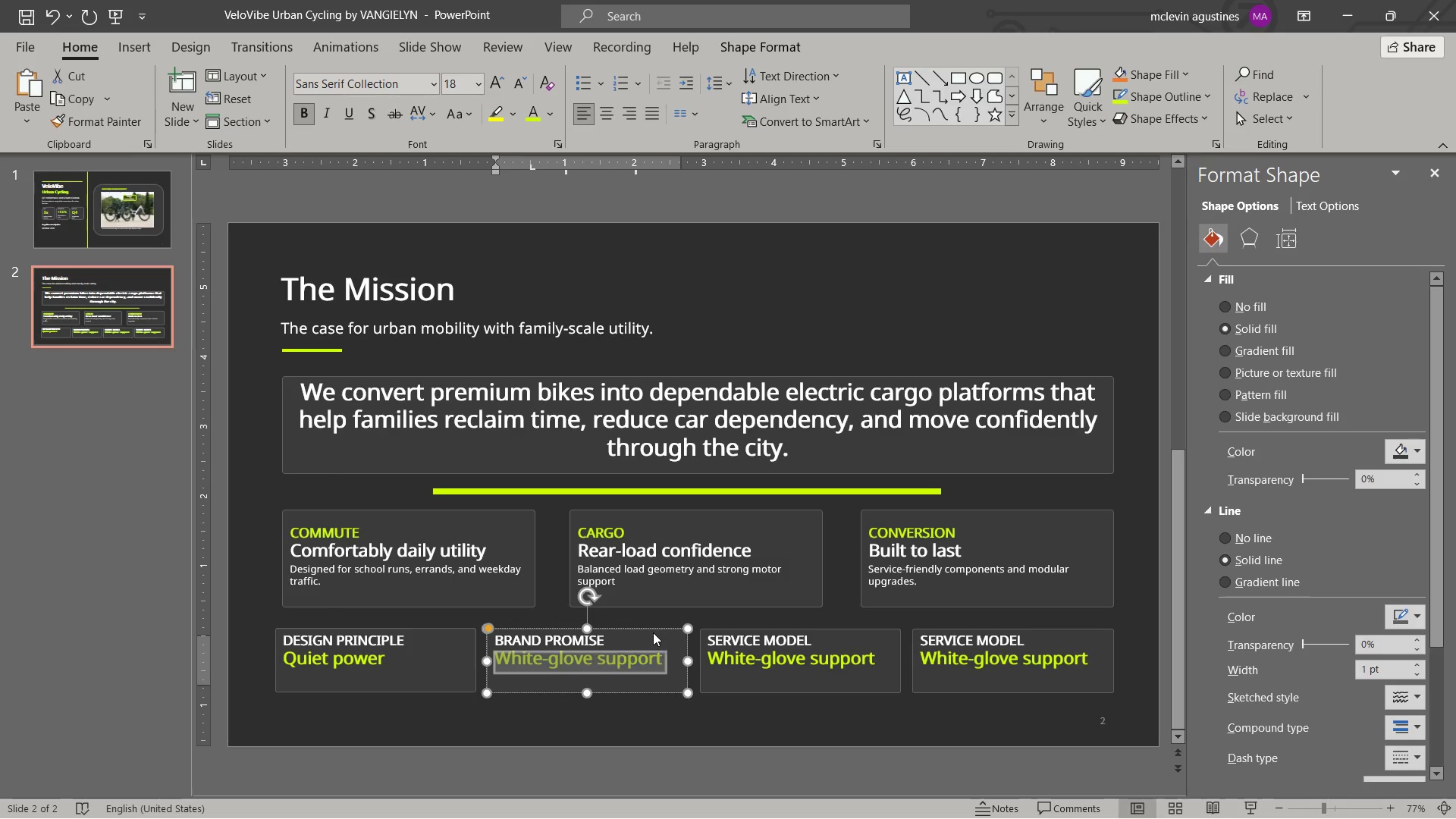 
key(Control+Shift+ArrowRight)
 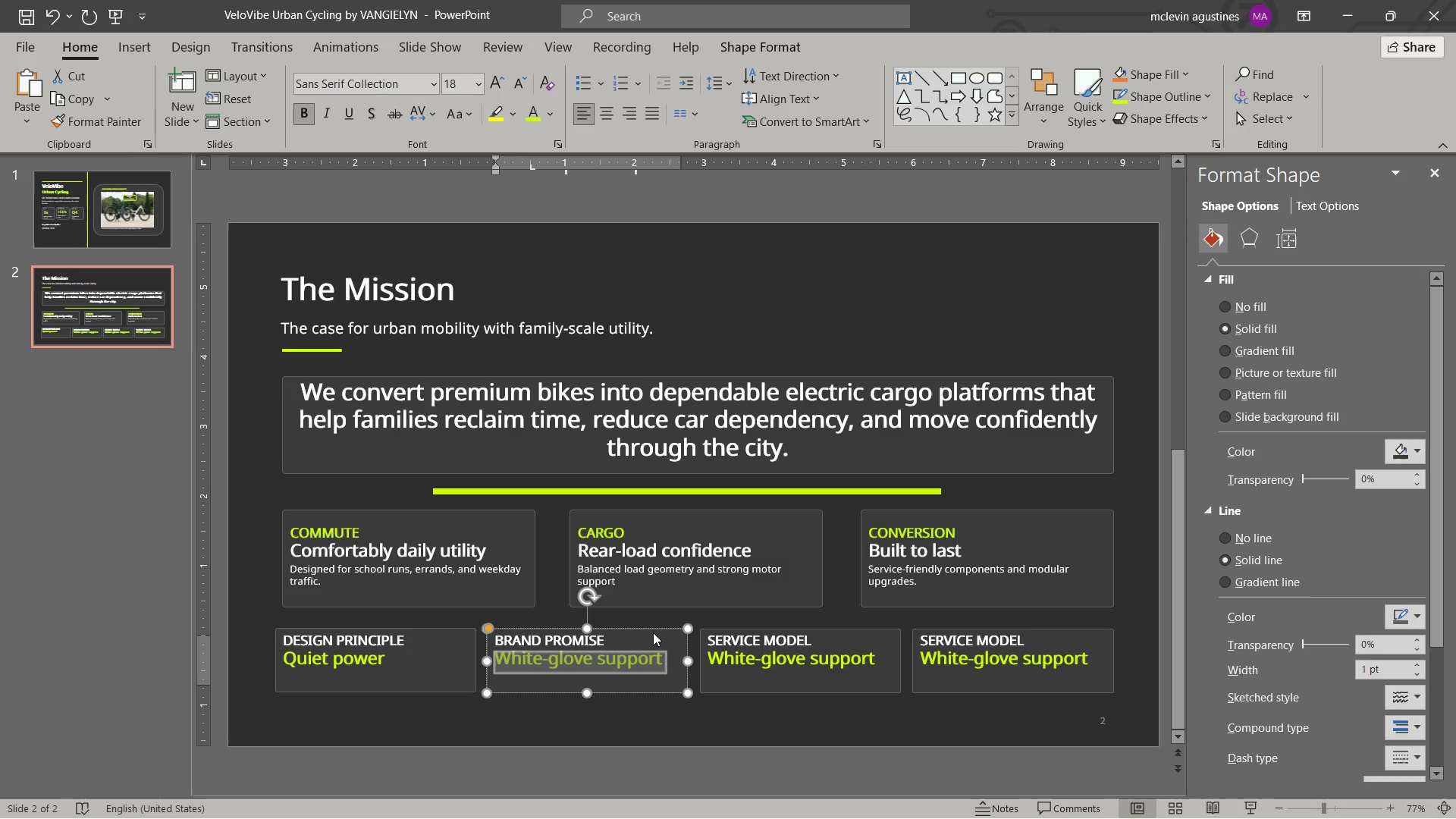 
type(urban ease)
 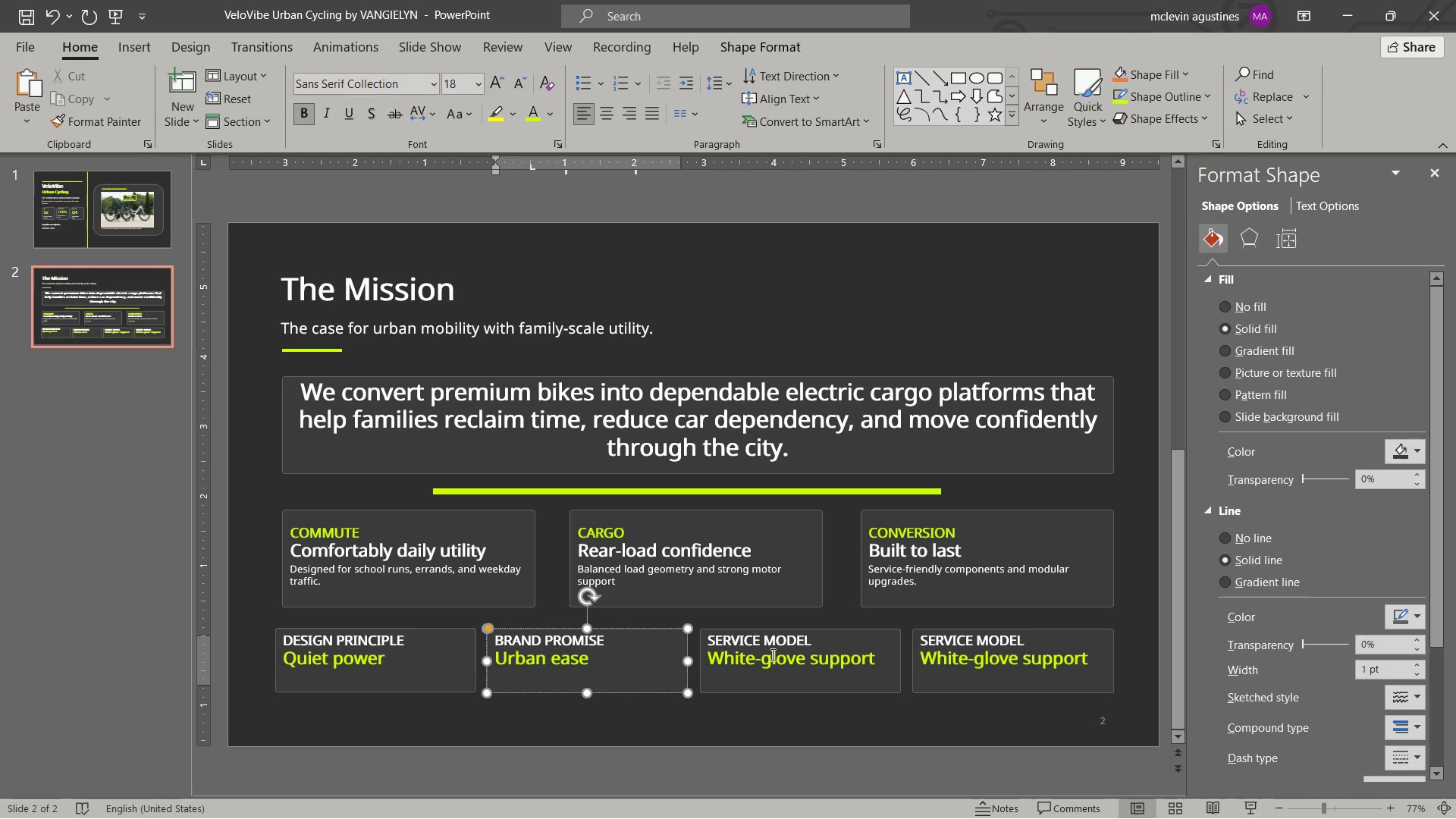 
key(Escape)
 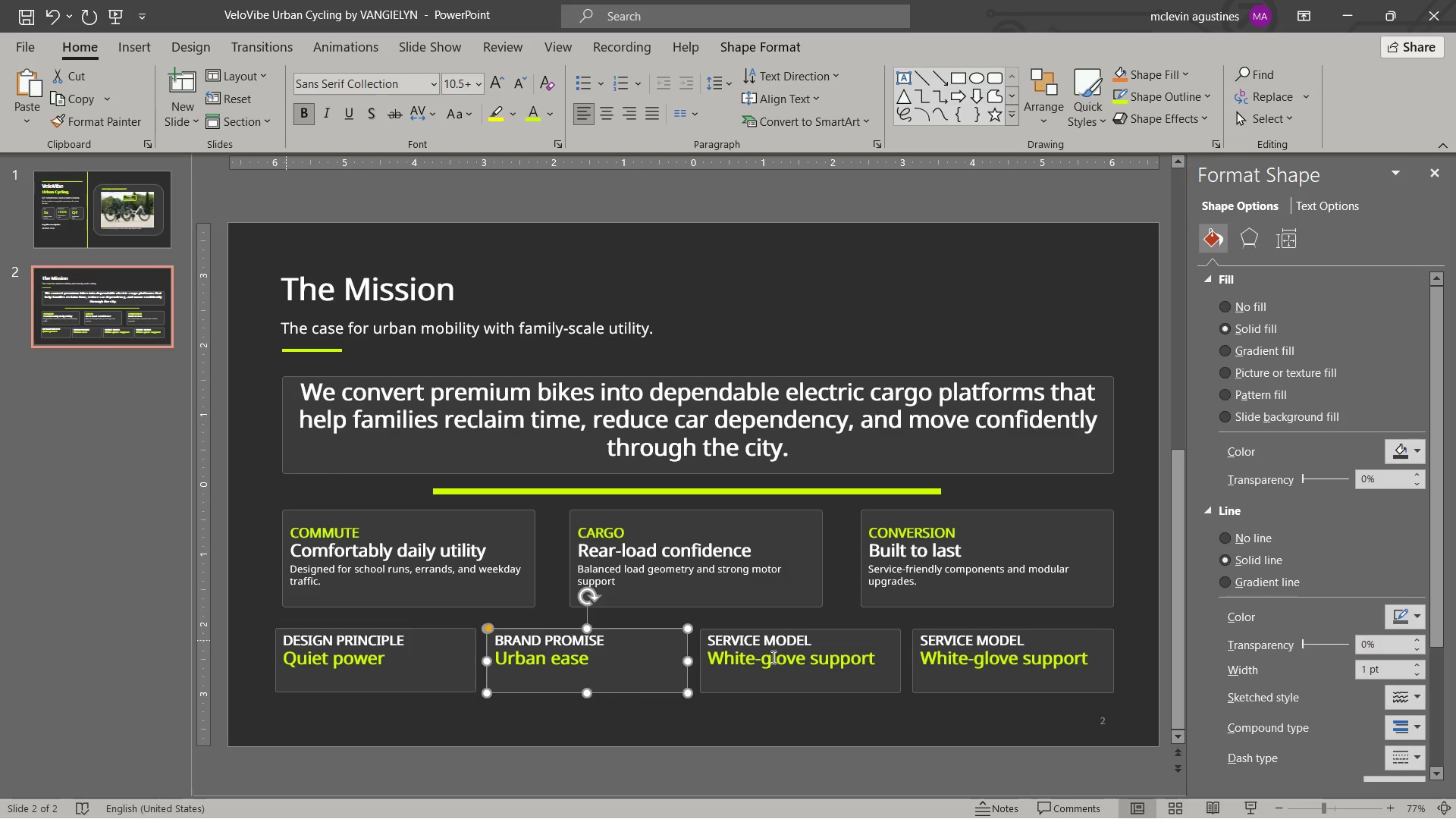 
key(Escape)
 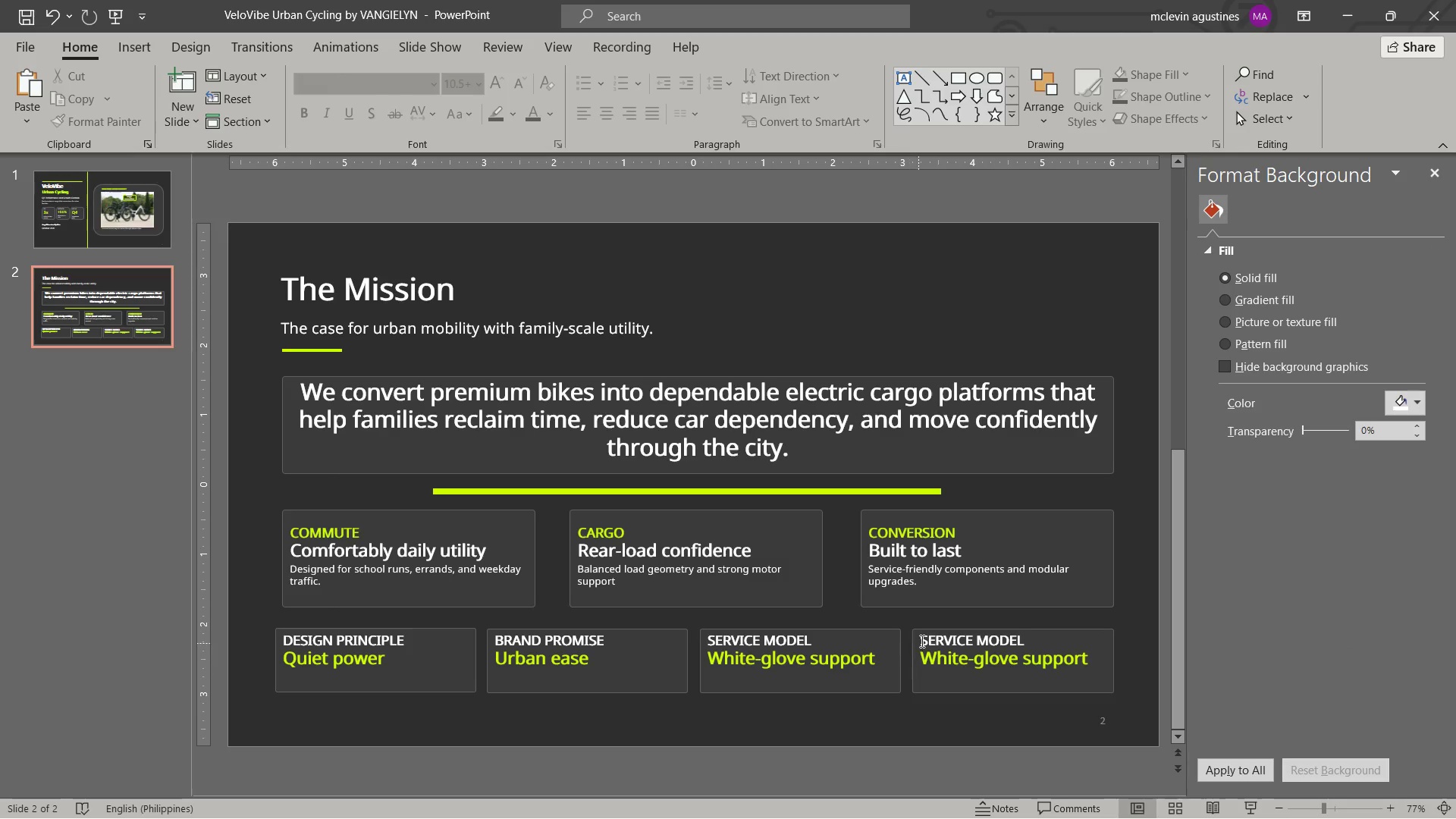 
left_click_drag(start_coordinate=[923, 640], to_coordinate=[1025, 641])
 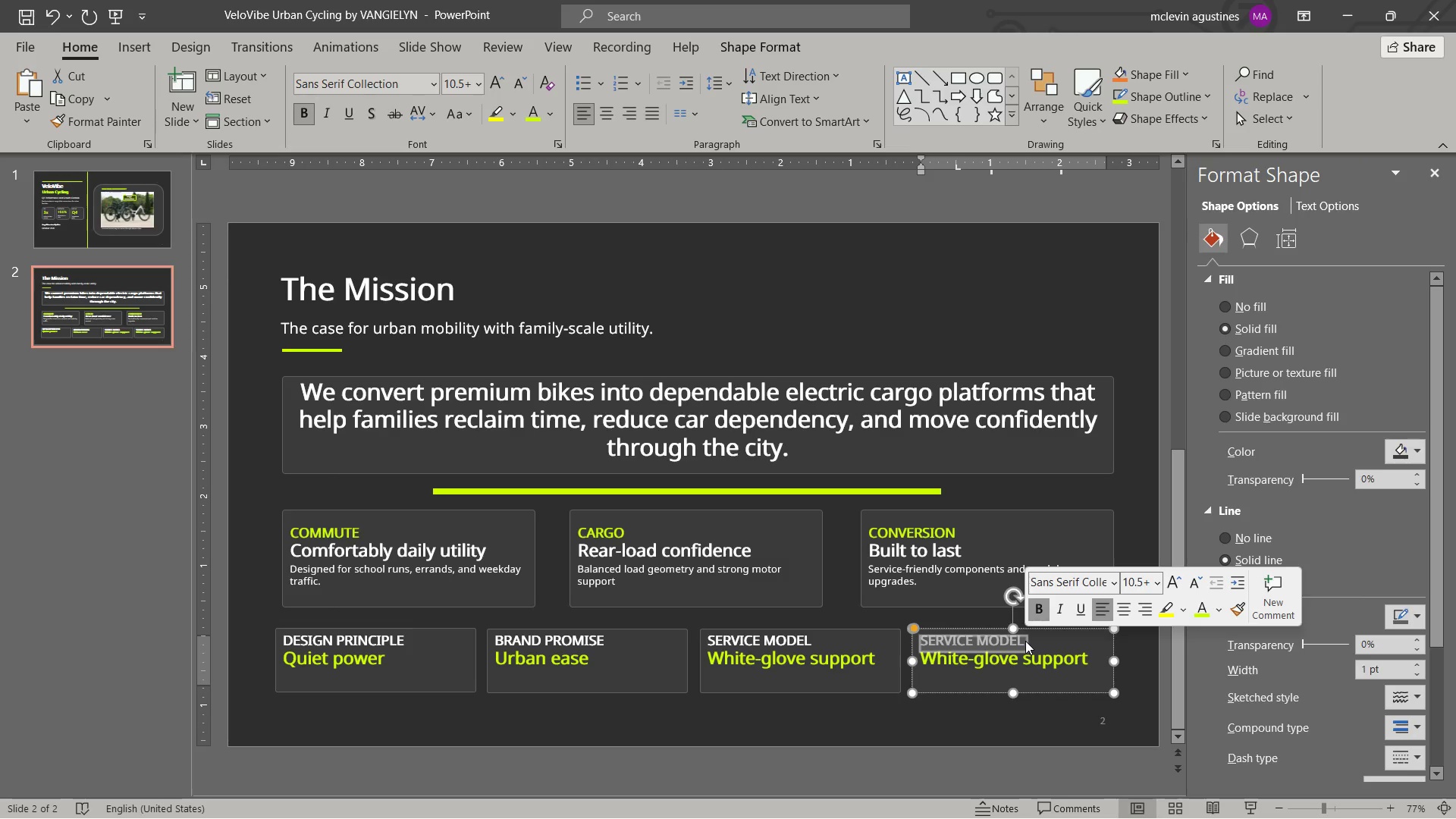 
type(target sutomer)
 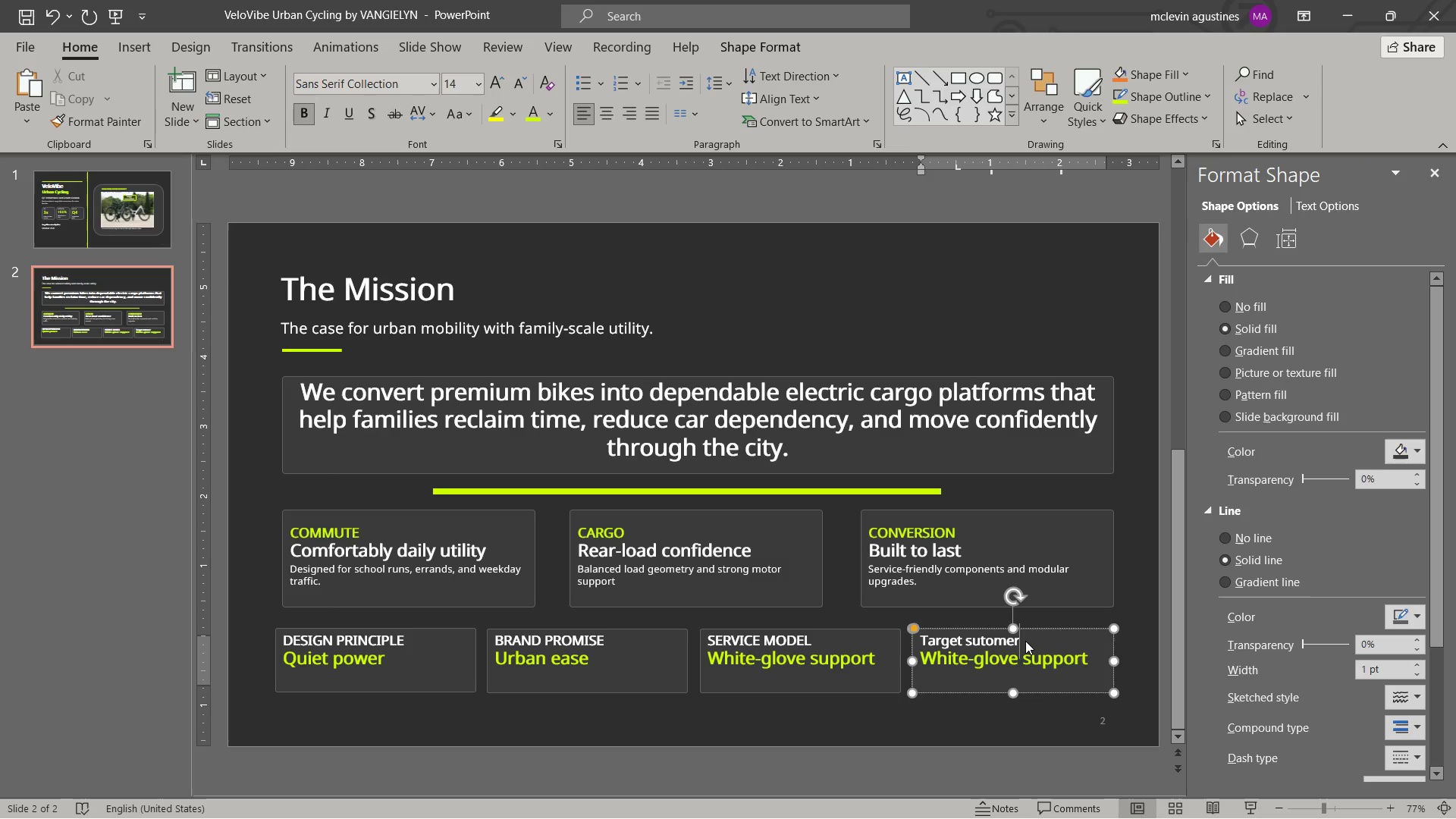 
key(Control+Shift+ArrowLeft)
 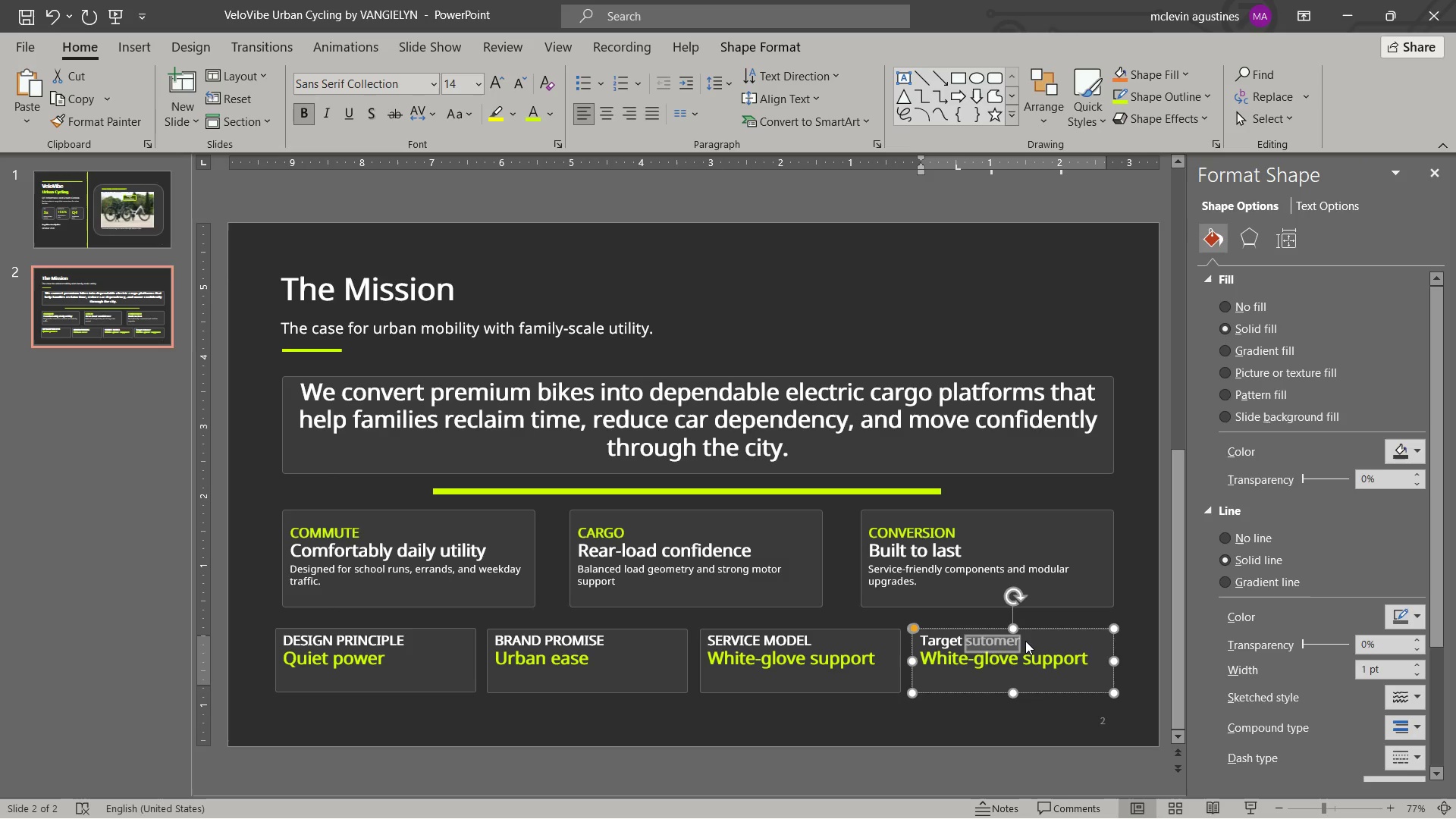 
key(Control+Shift+ArrowLeft)
 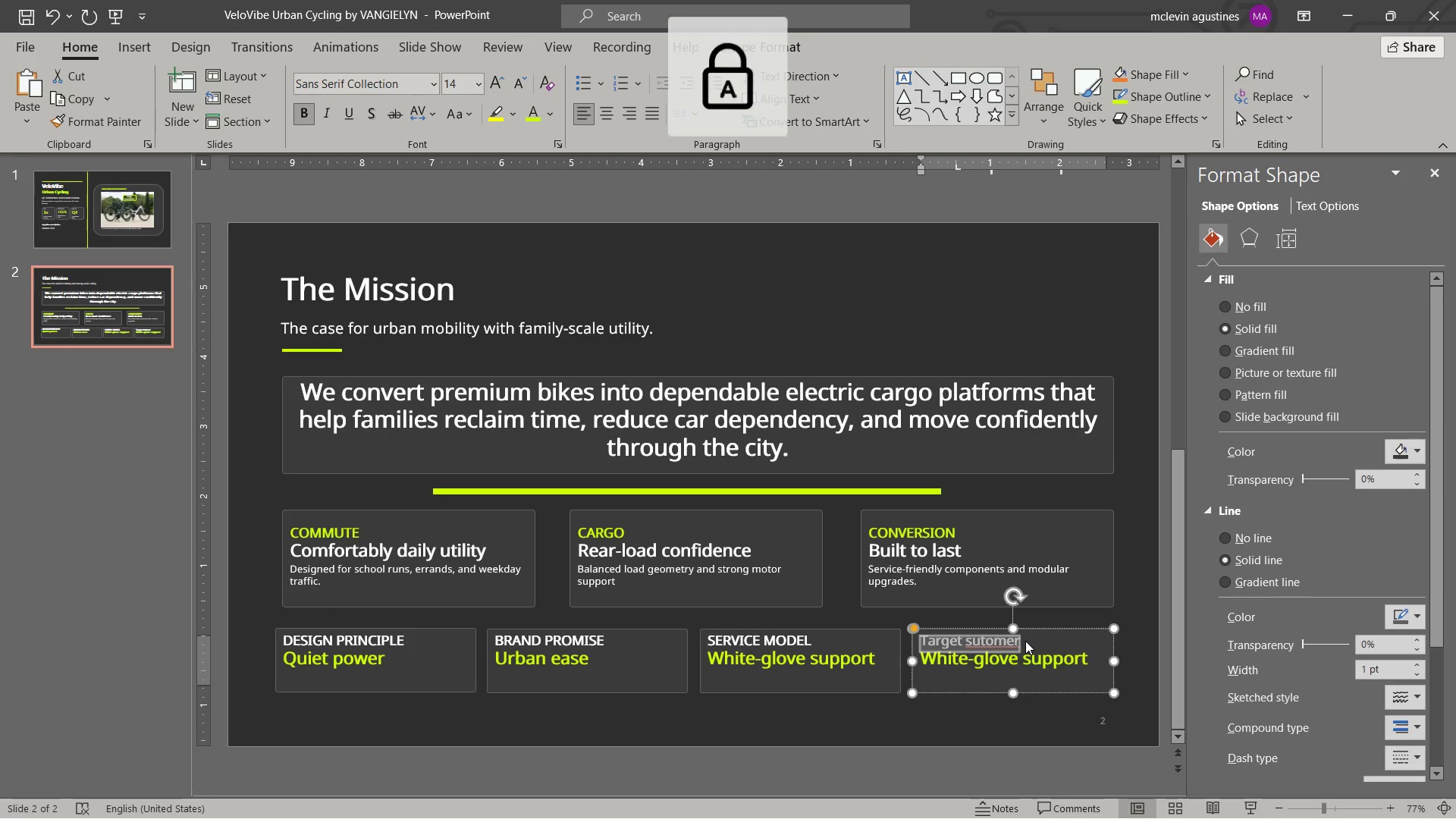 
type(TEA)
key(Backspace)
key(Backspace)
type(ARGET CUSTO,ER)
key(Backspace)
key(Backspace)
key(Backspace)
type(MER)
 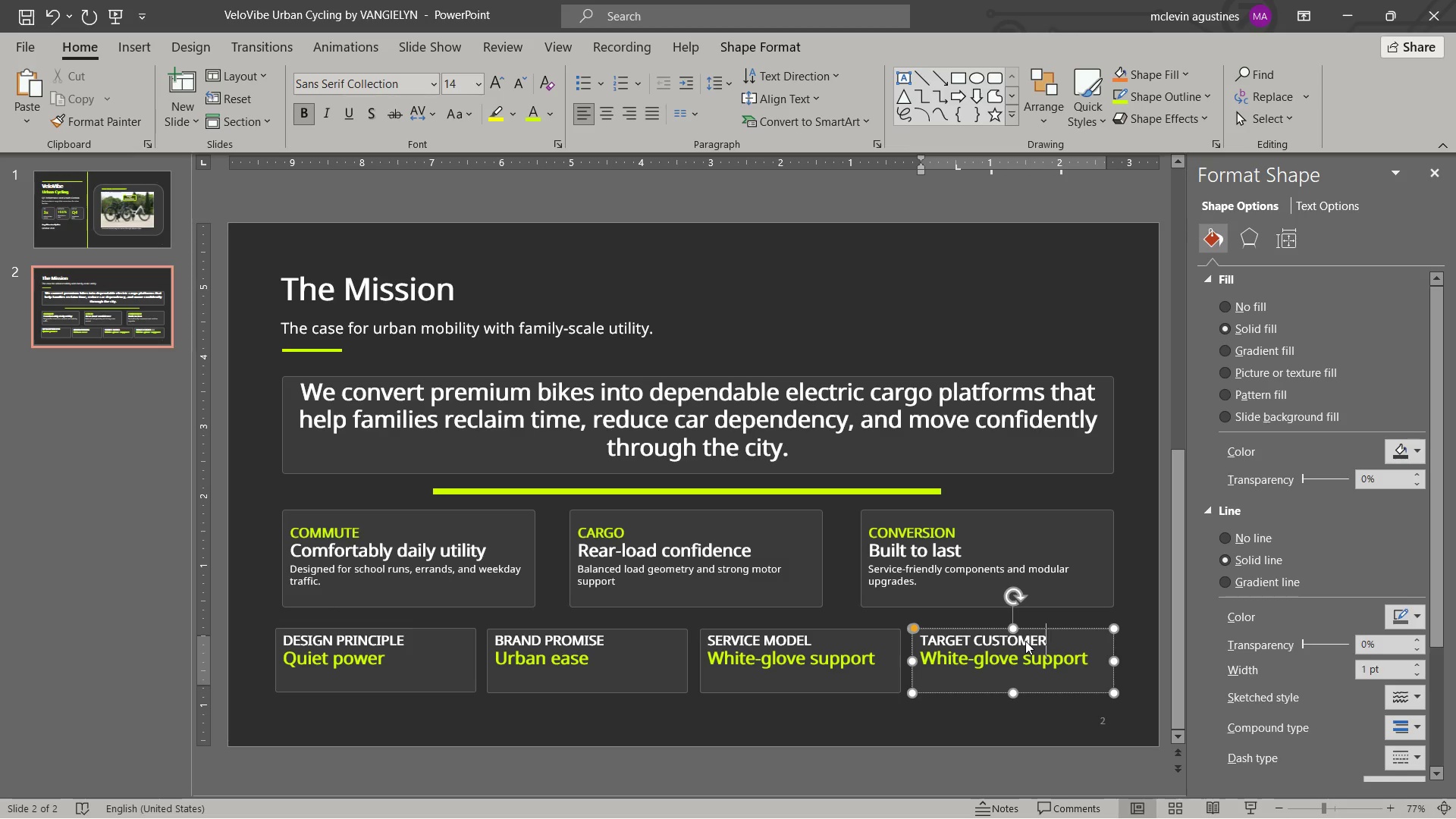 
key(ArrowDown)
 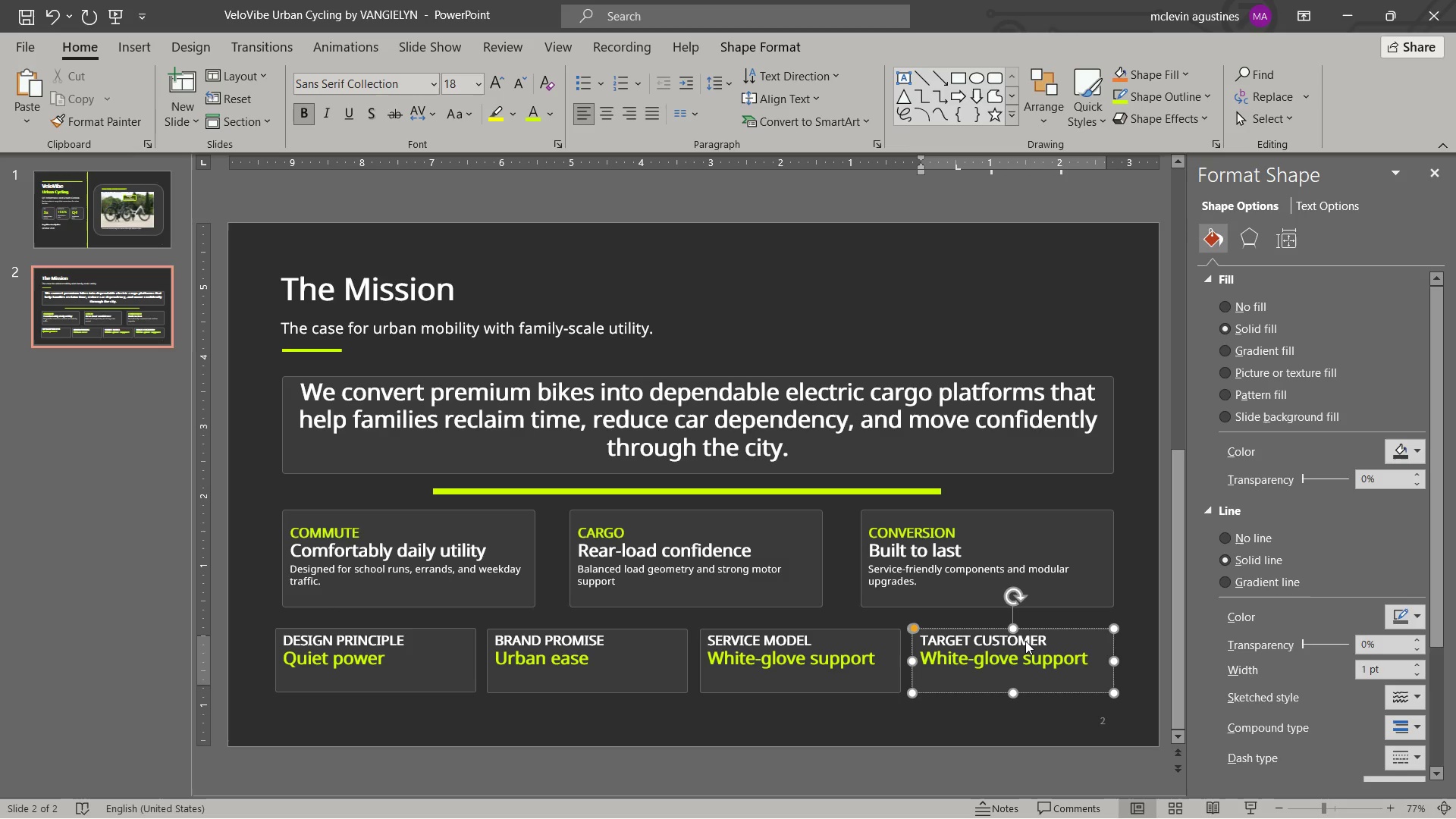 
key(Control+ArrowLeft)
 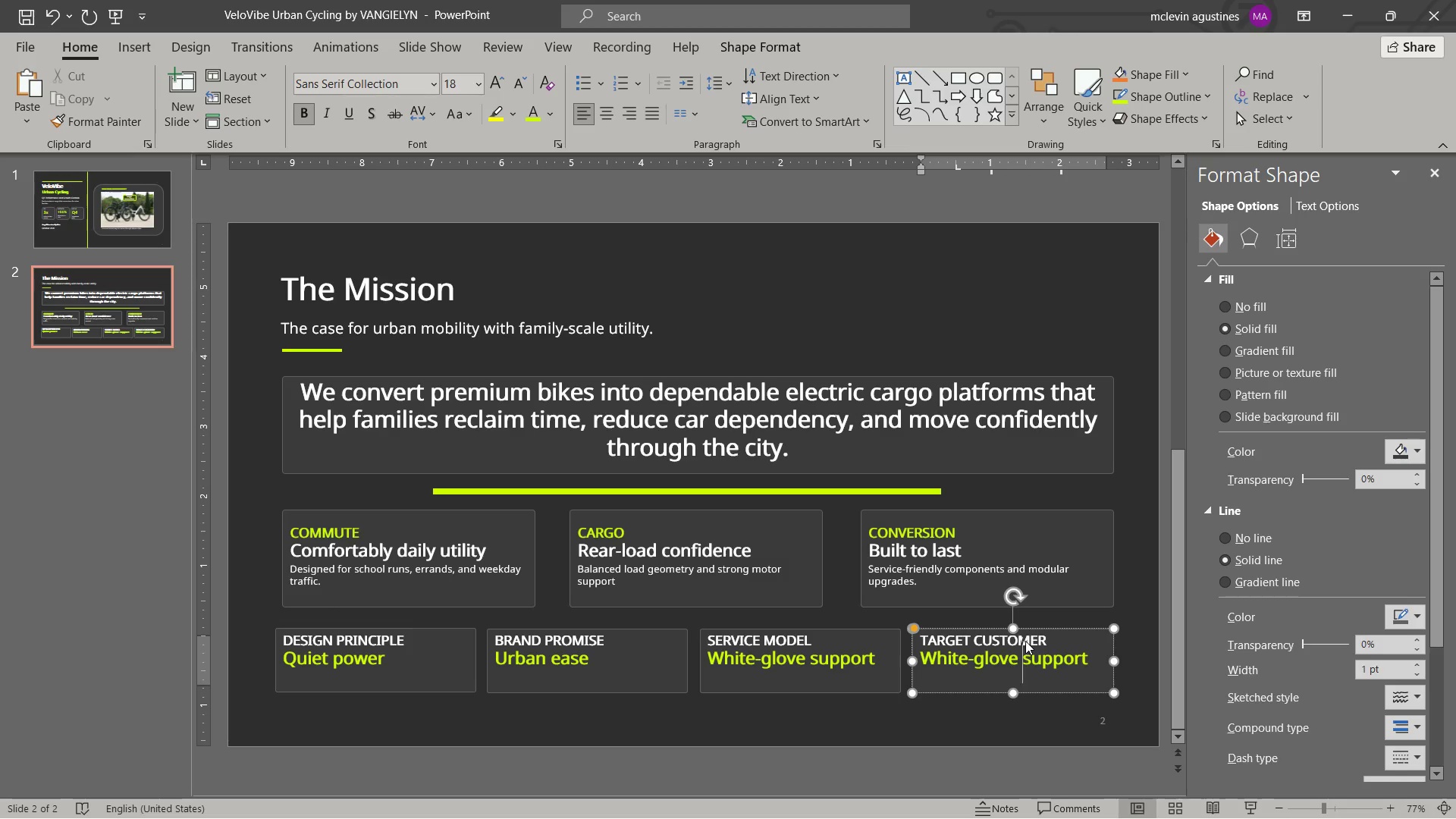 
key(Control+ArrowLeft)
 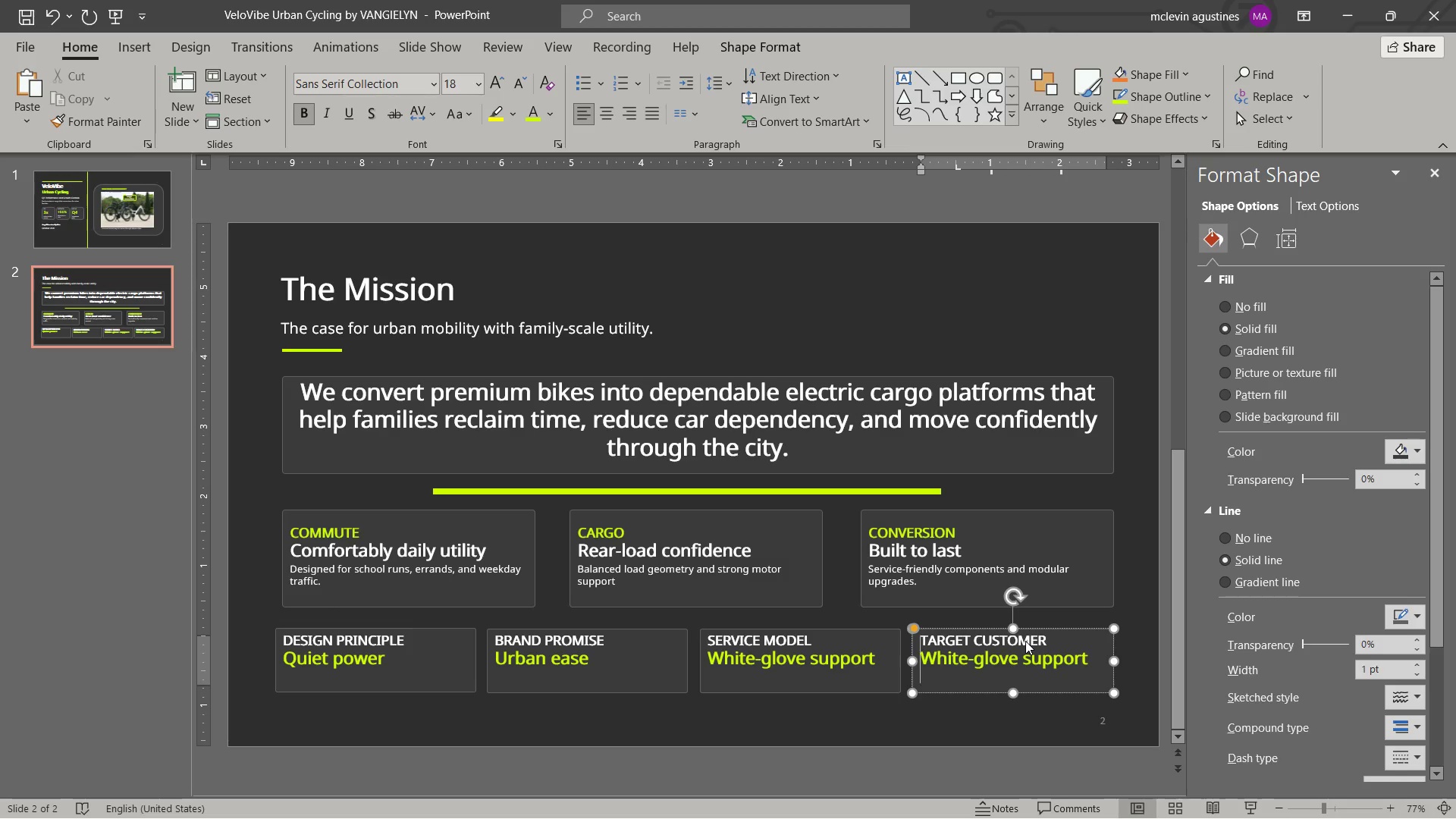 
key(Control+ArrowLeft)
 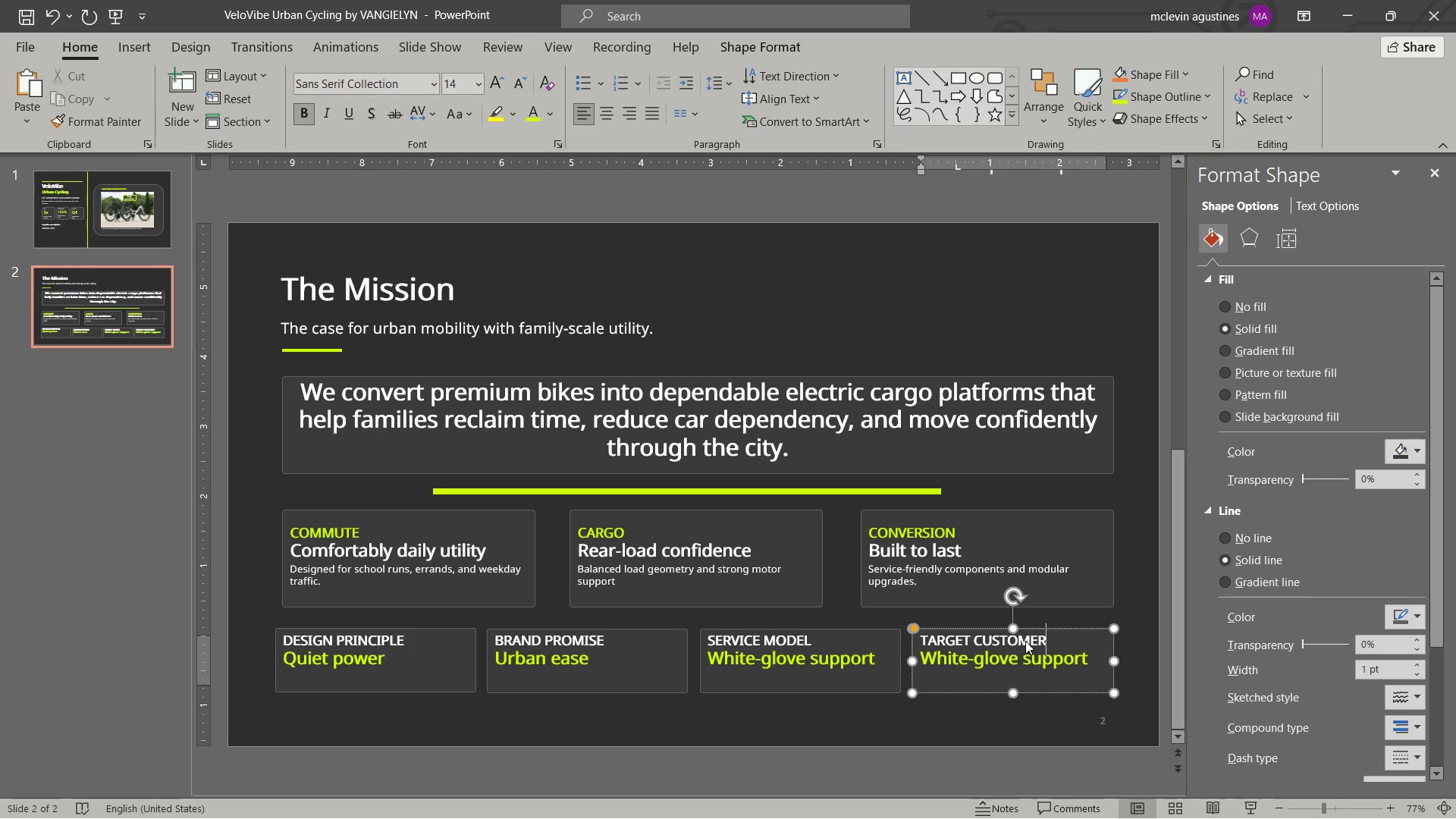 
key(Control+ArrowRight)
 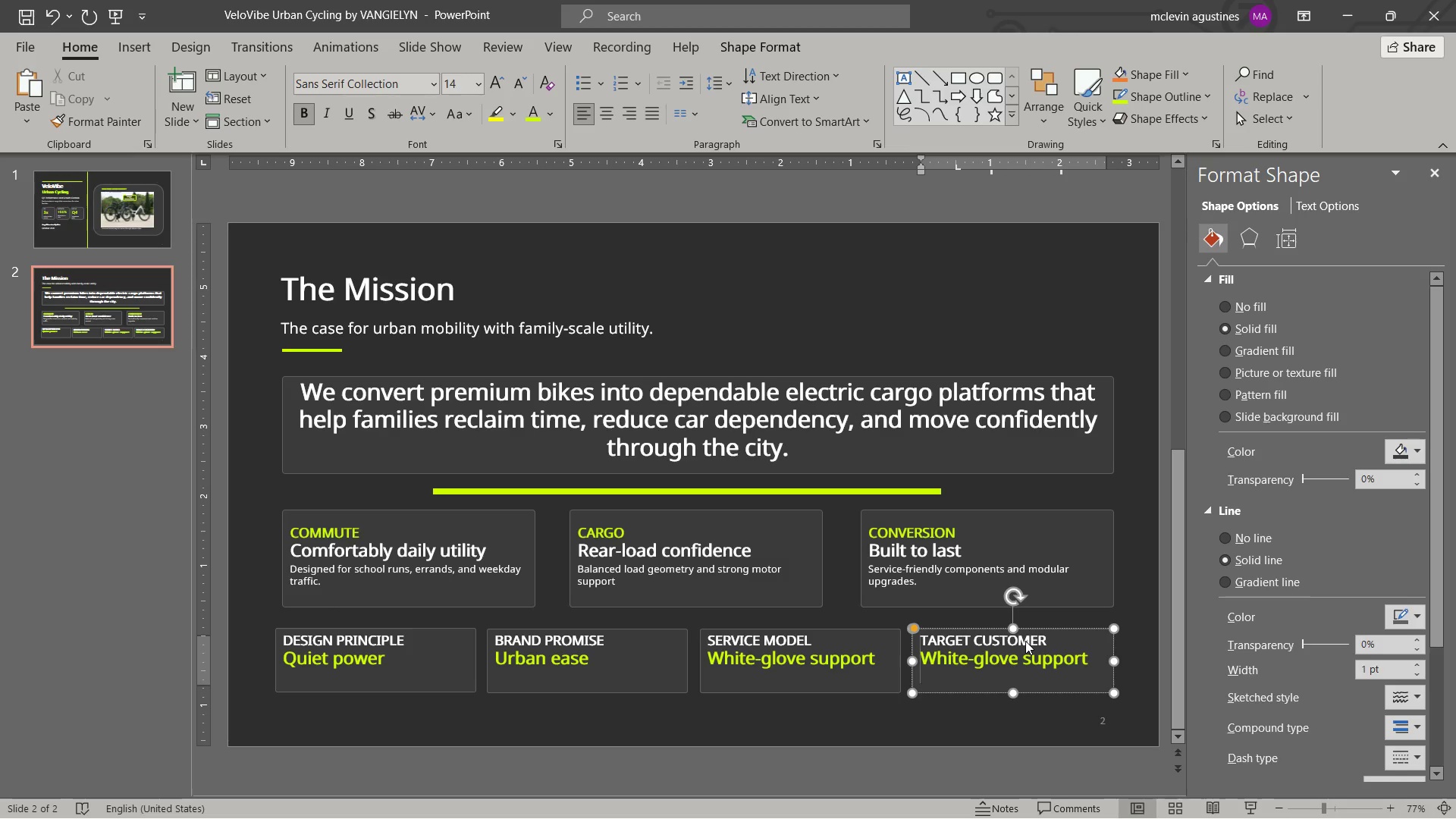 
key(Control+Shift+ArrowRight)
 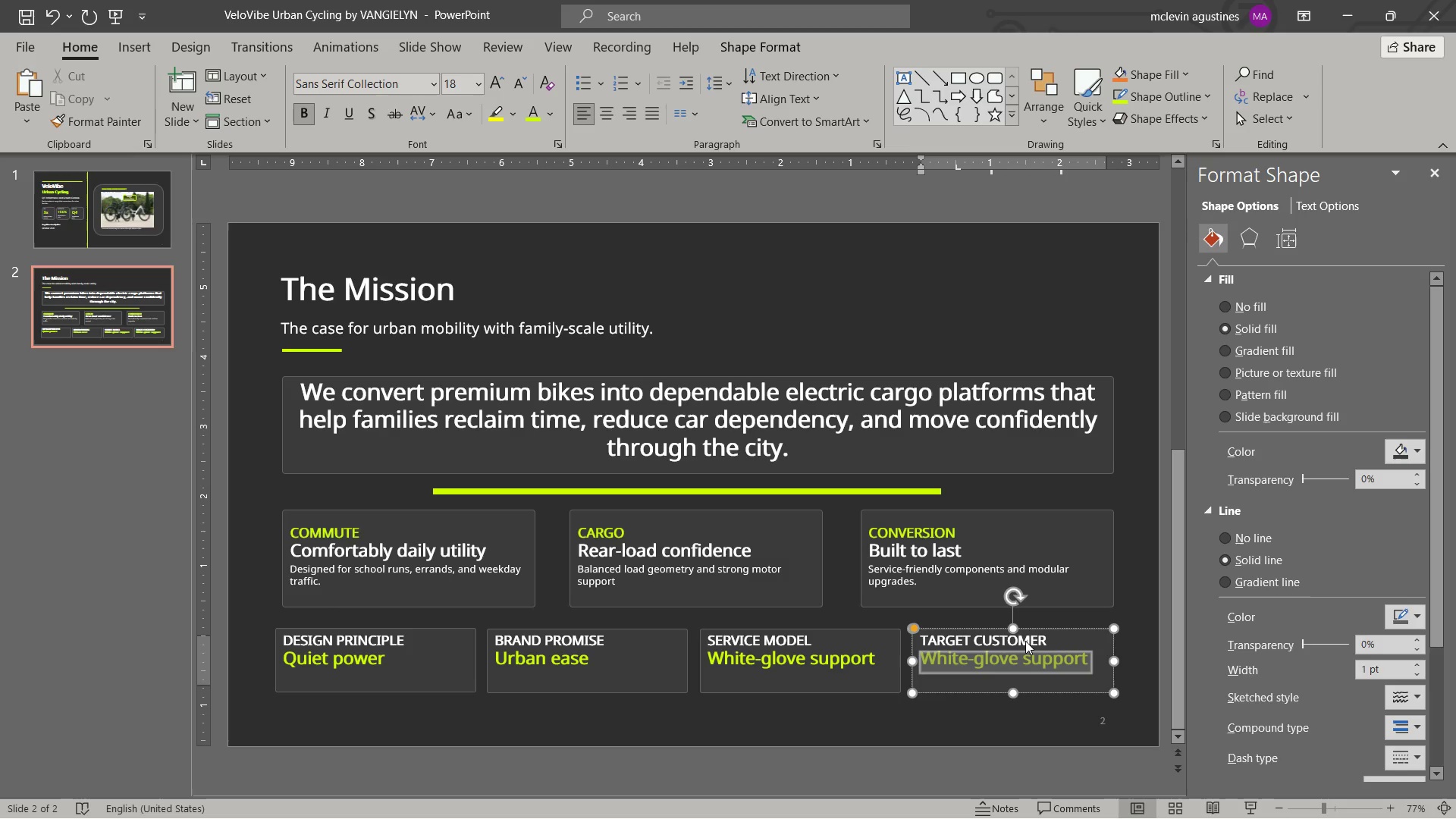 
key(Control+Shift+ArrowRight)
 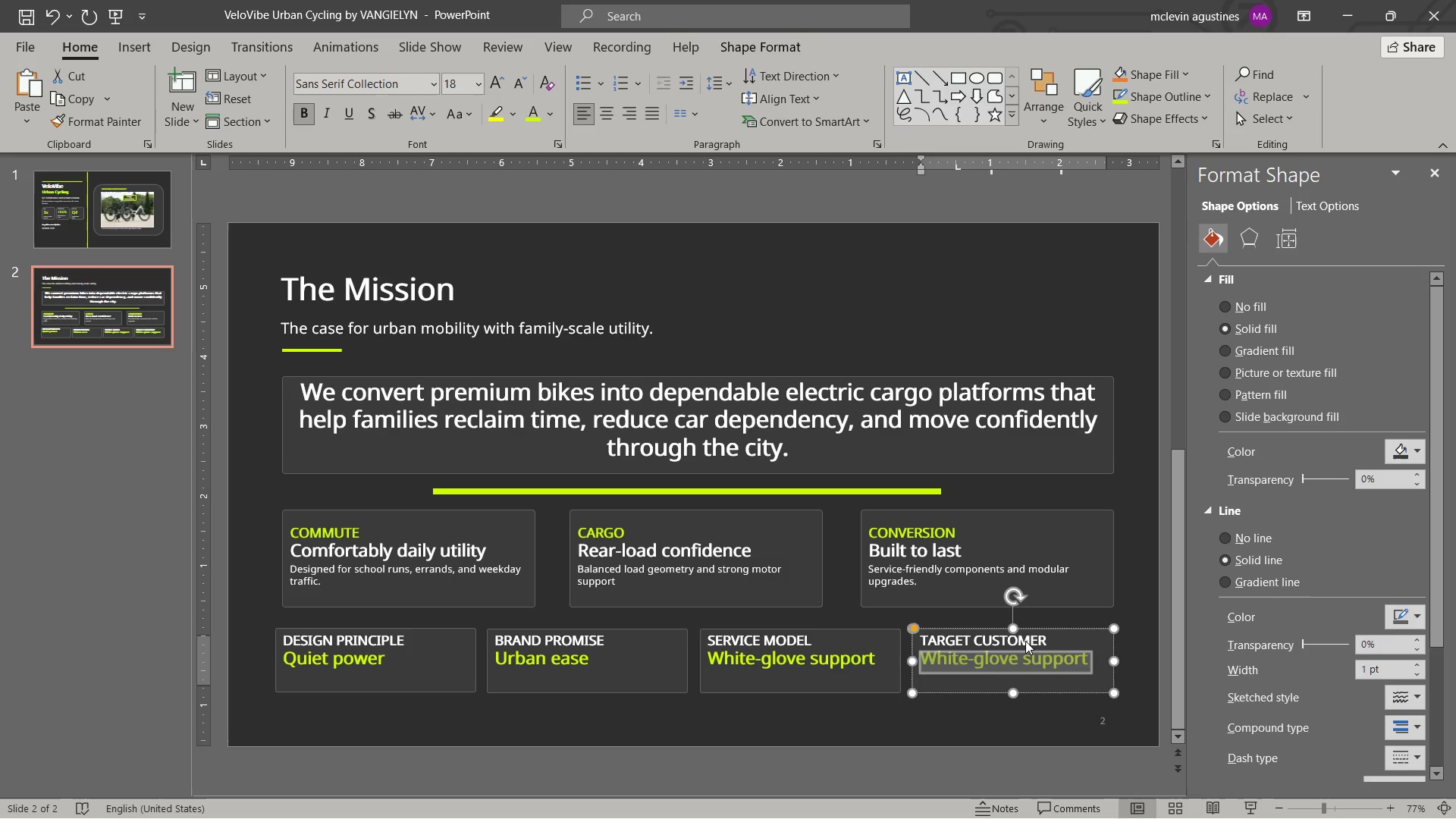 
type(urban families)
 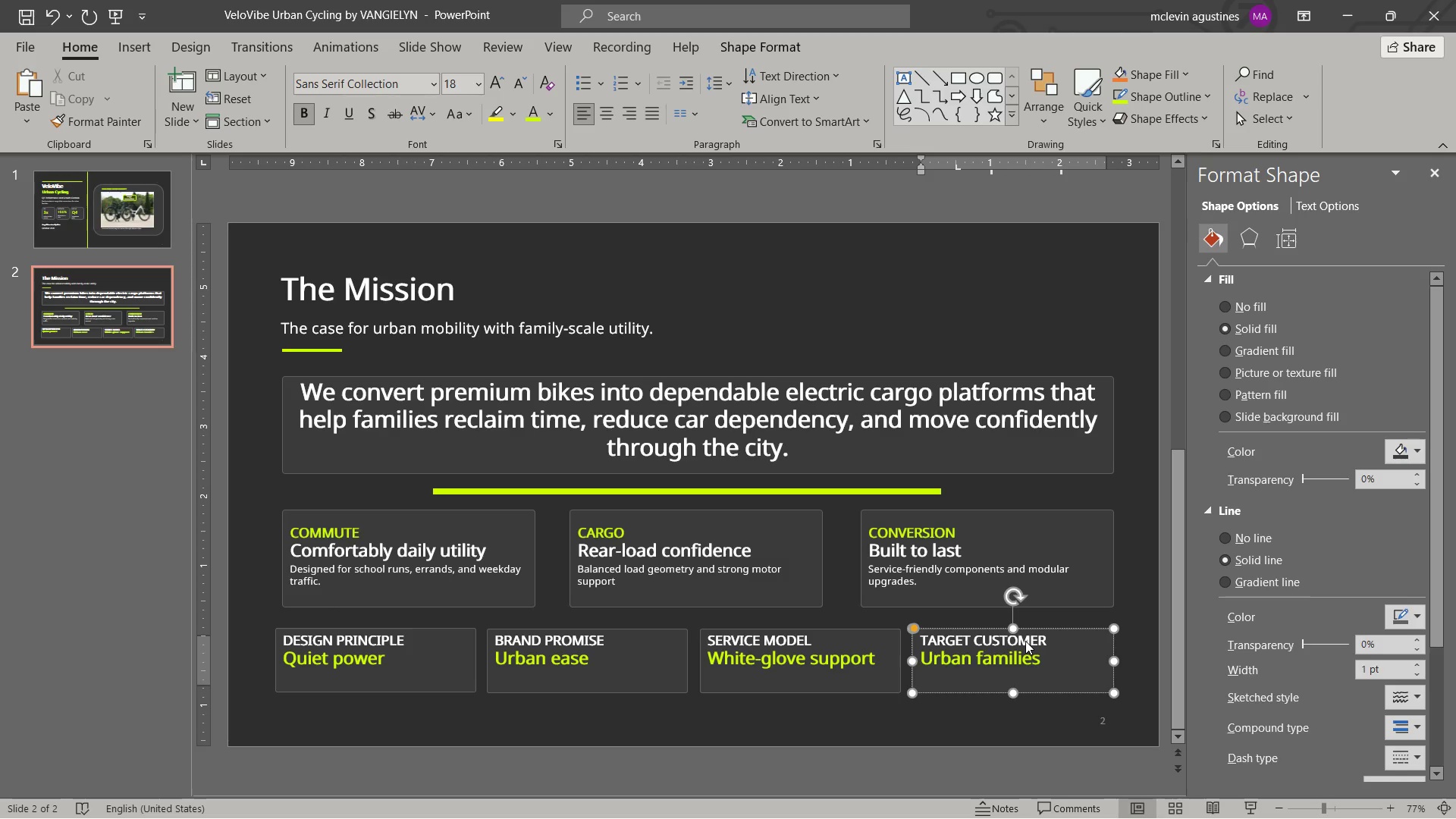 
wait(5.03)
 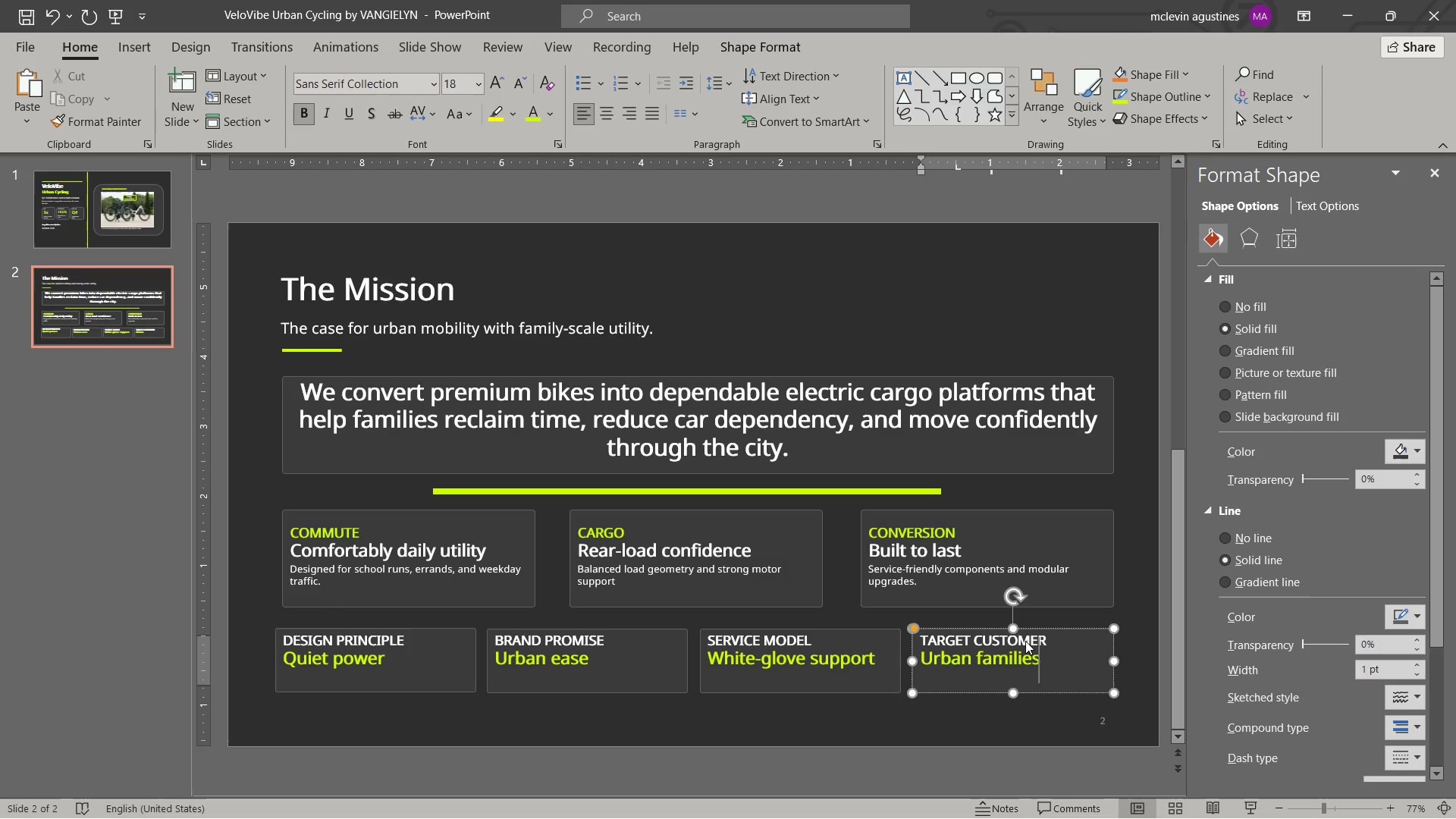 
key(Escape)
 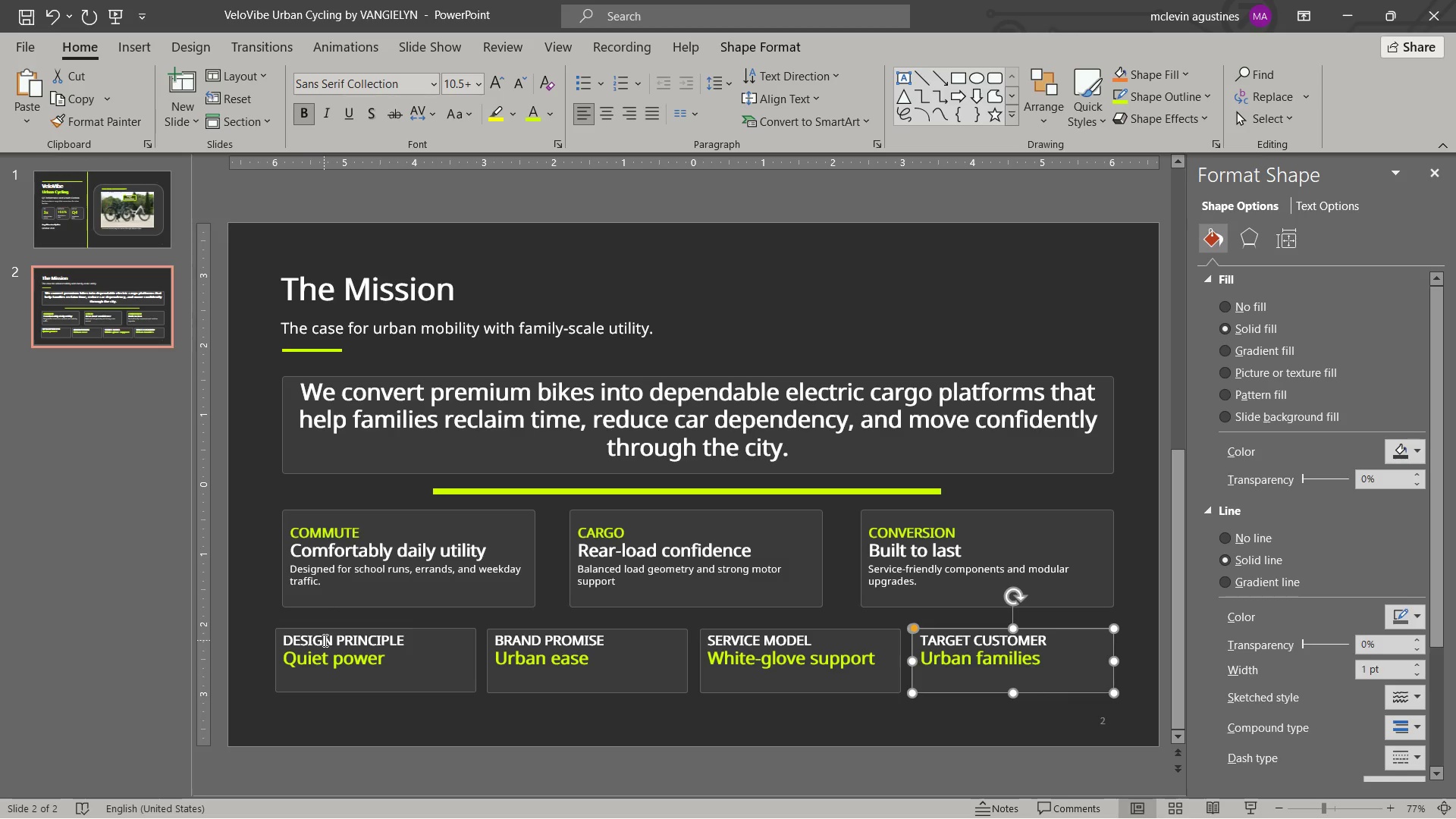 
wait(5.5)
 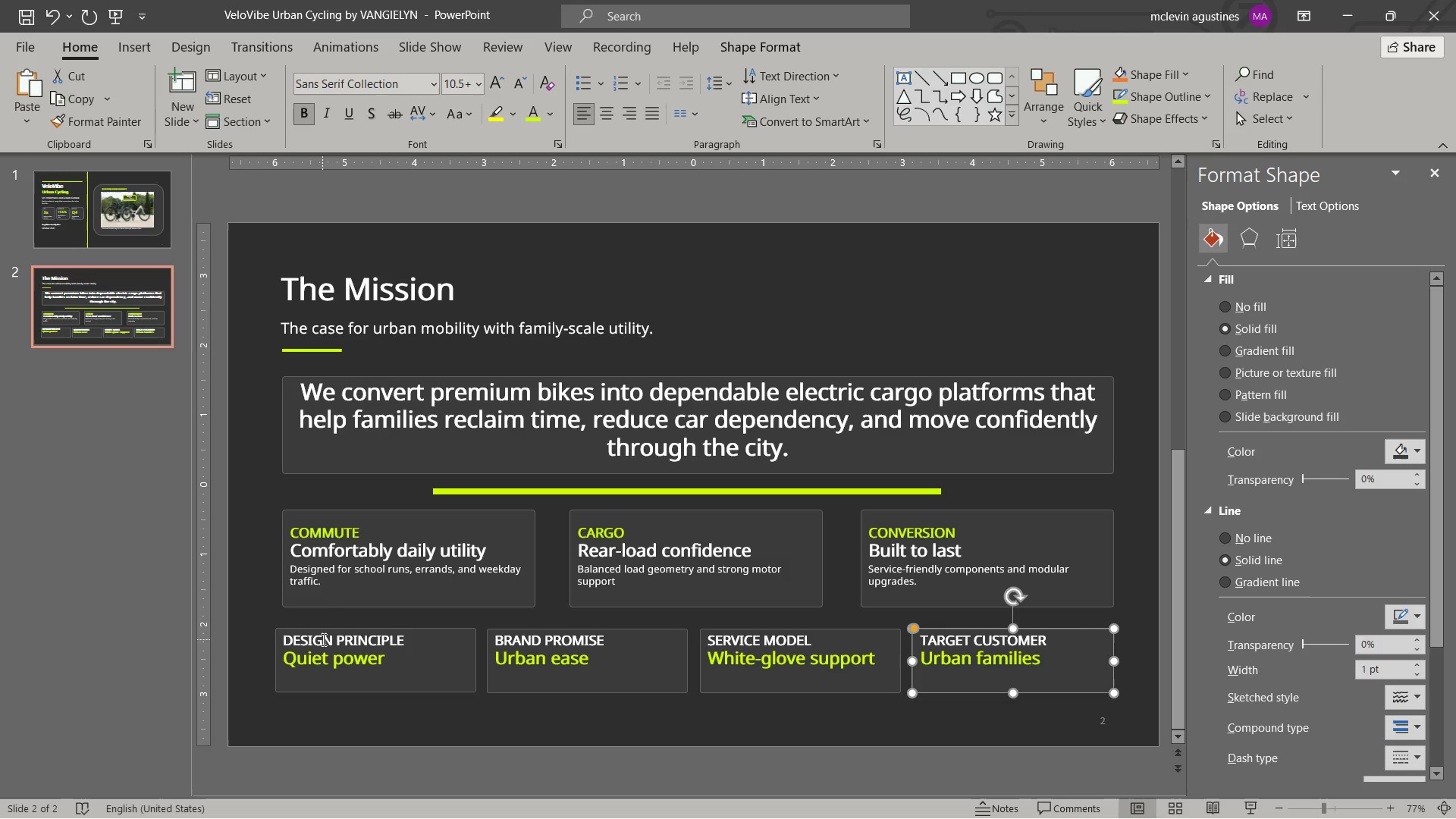 
double_click([331, 528])
 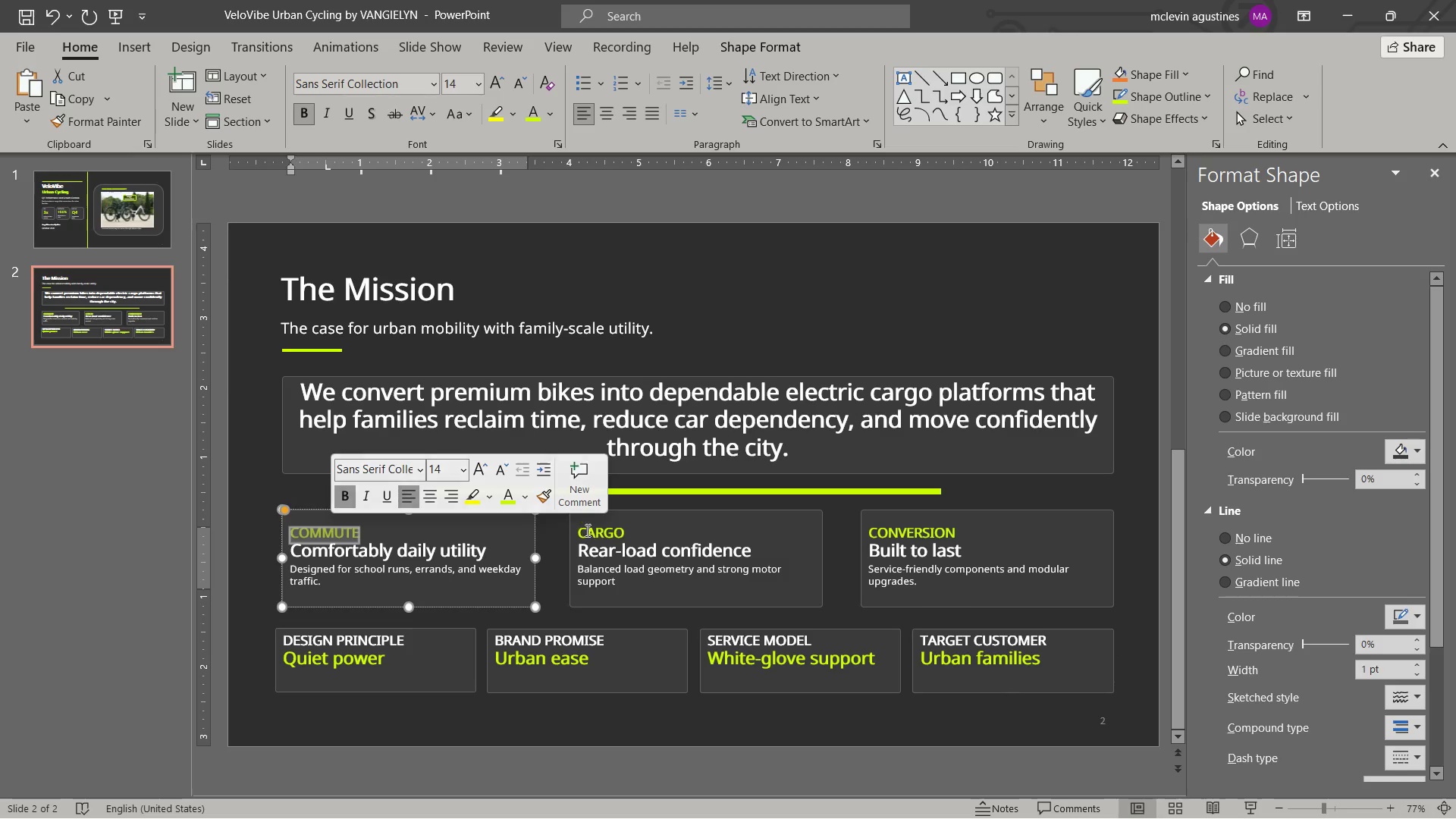 
double_click([596, 528])
 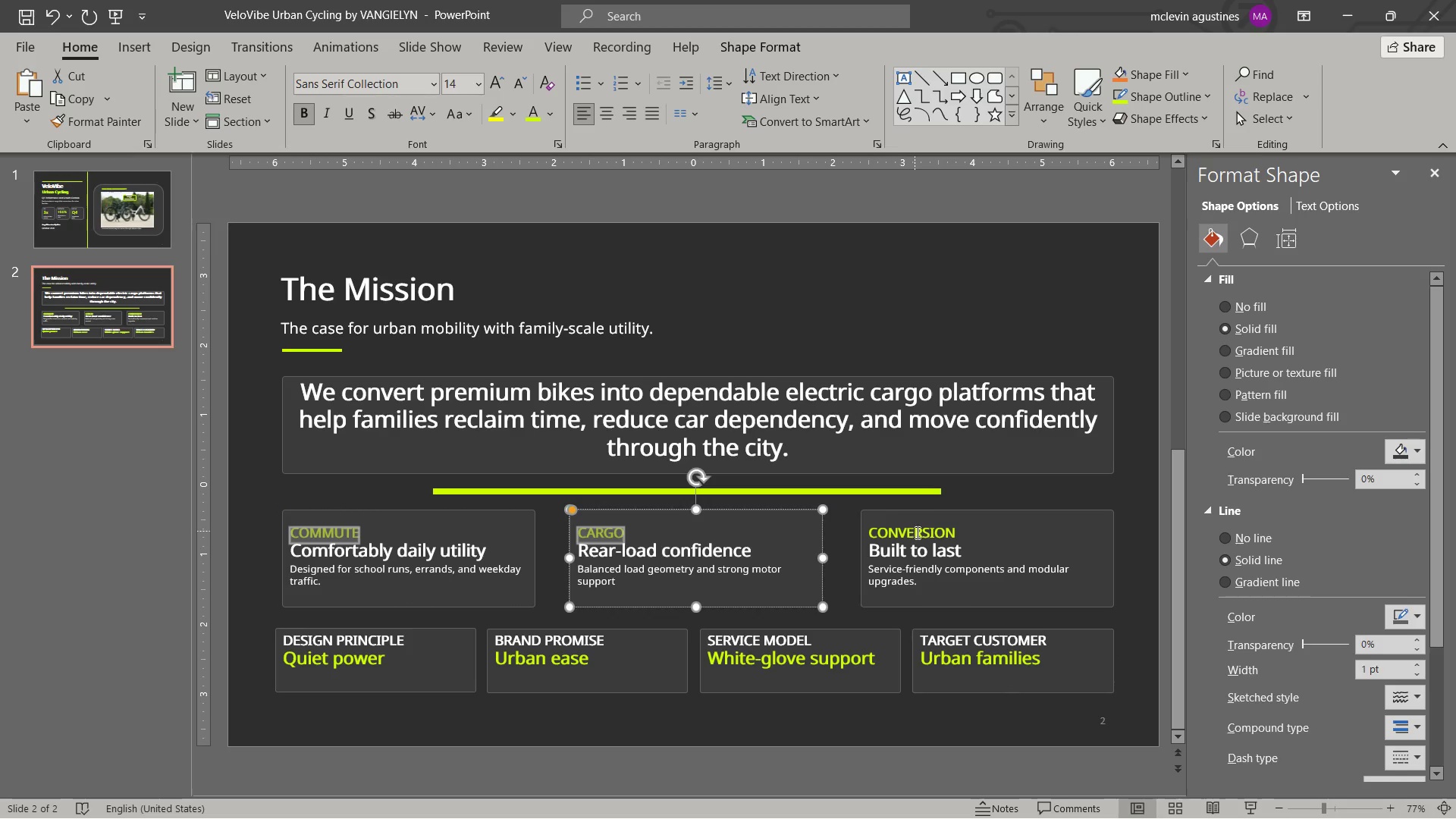 
double_click([916, 532])
 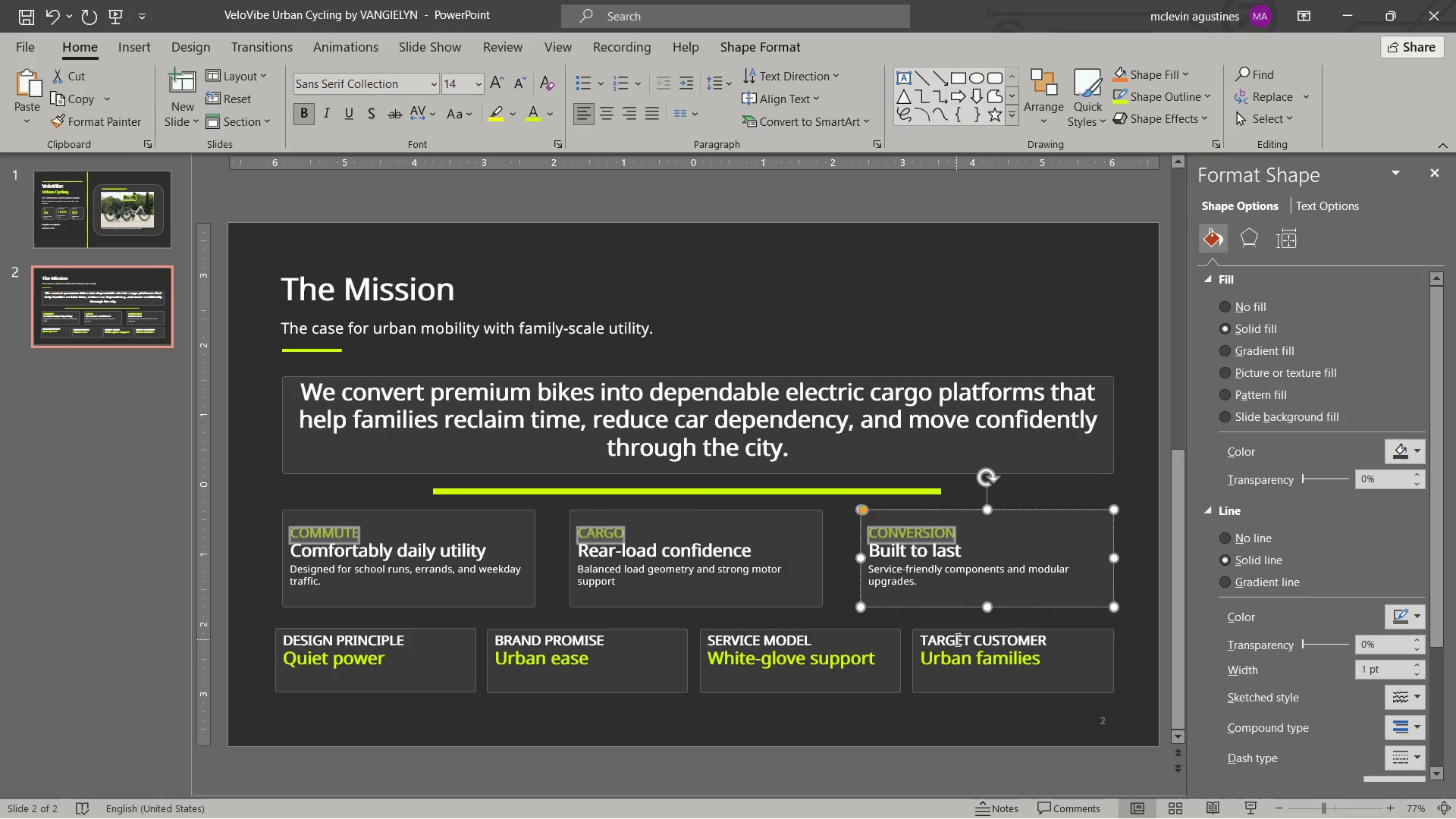 
left_click_drag(start_coordinate=[956, 639], to_coordinate=[1041, 639])
 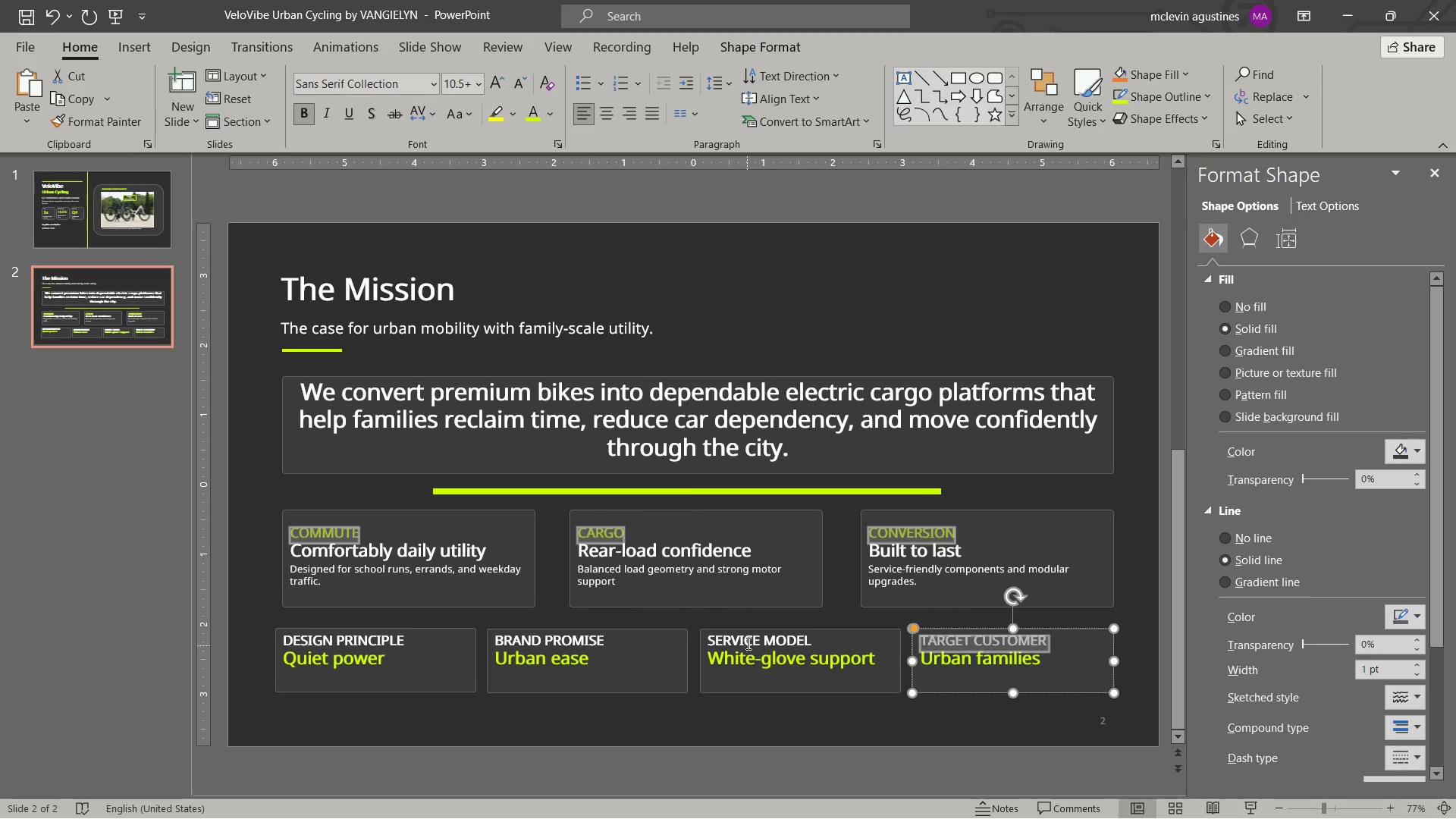 
left_click_drag(start_coordinate=[749, 638], to_coordinate=[787, 639])
 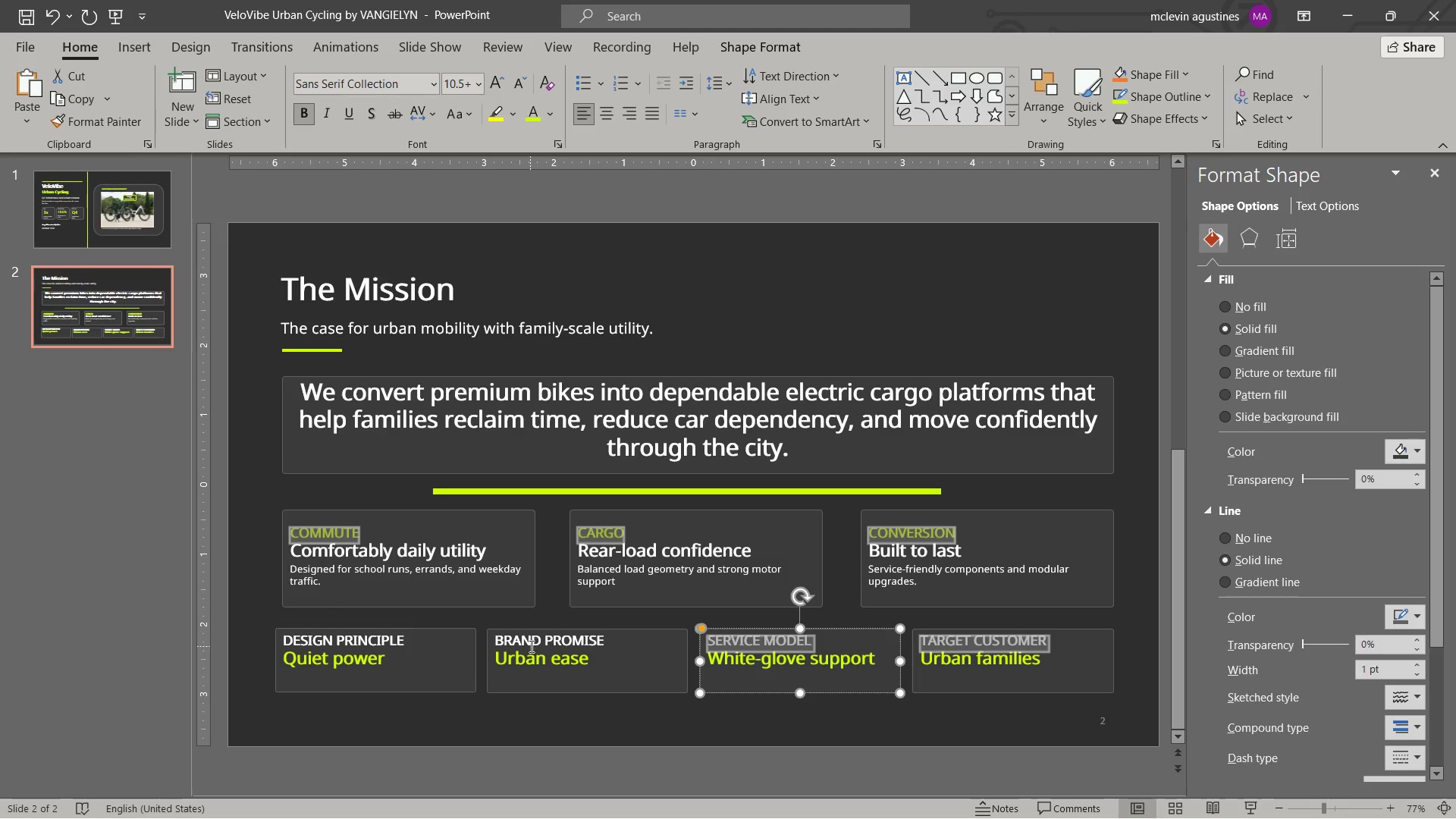 
left_click_drag(start_coordinate=[530, 646], to_coordinate=[583, 640])
 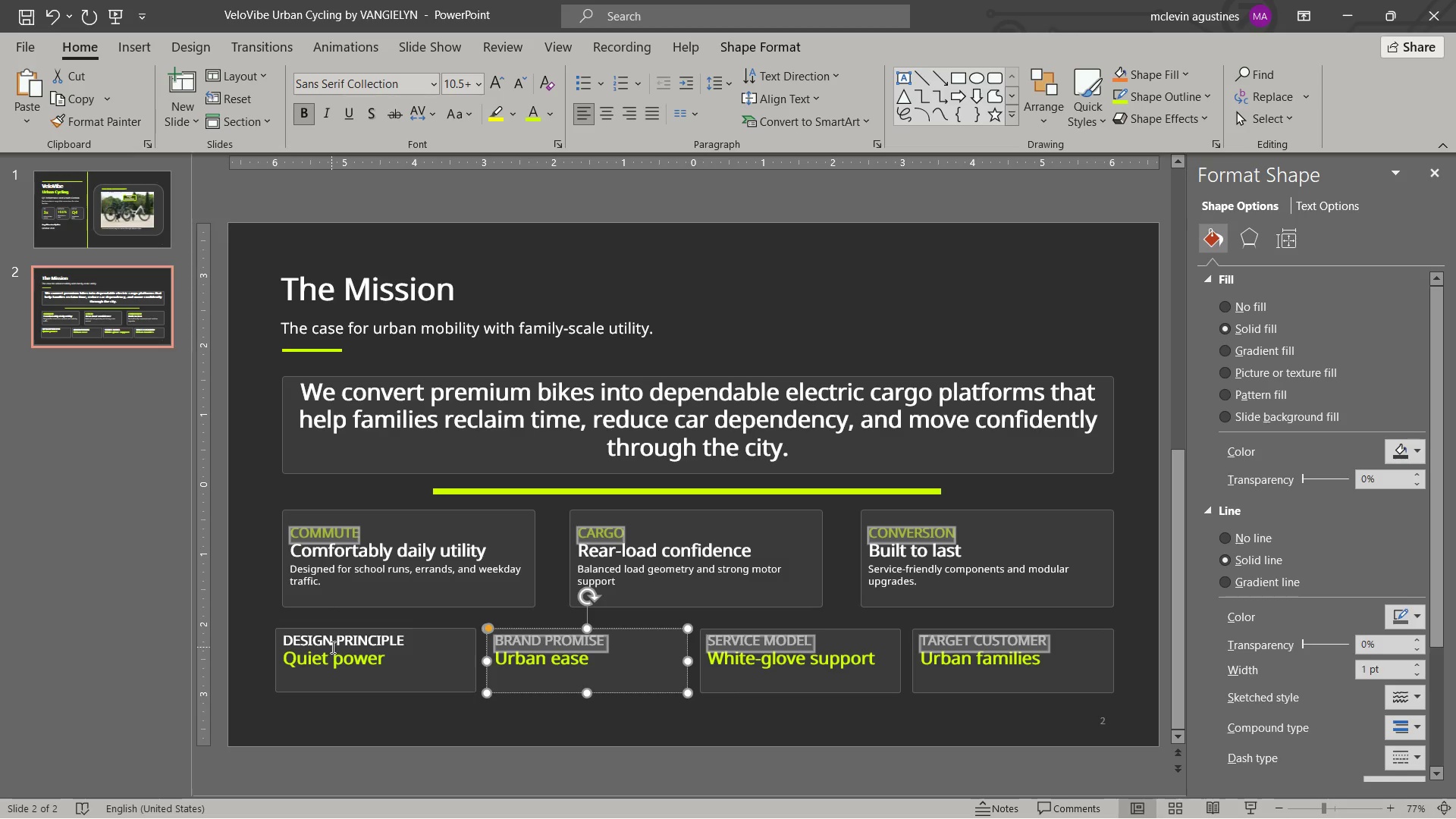 
left_click_drag(start_coordinate=[331, 642], to_coordinate=[368, 640])
 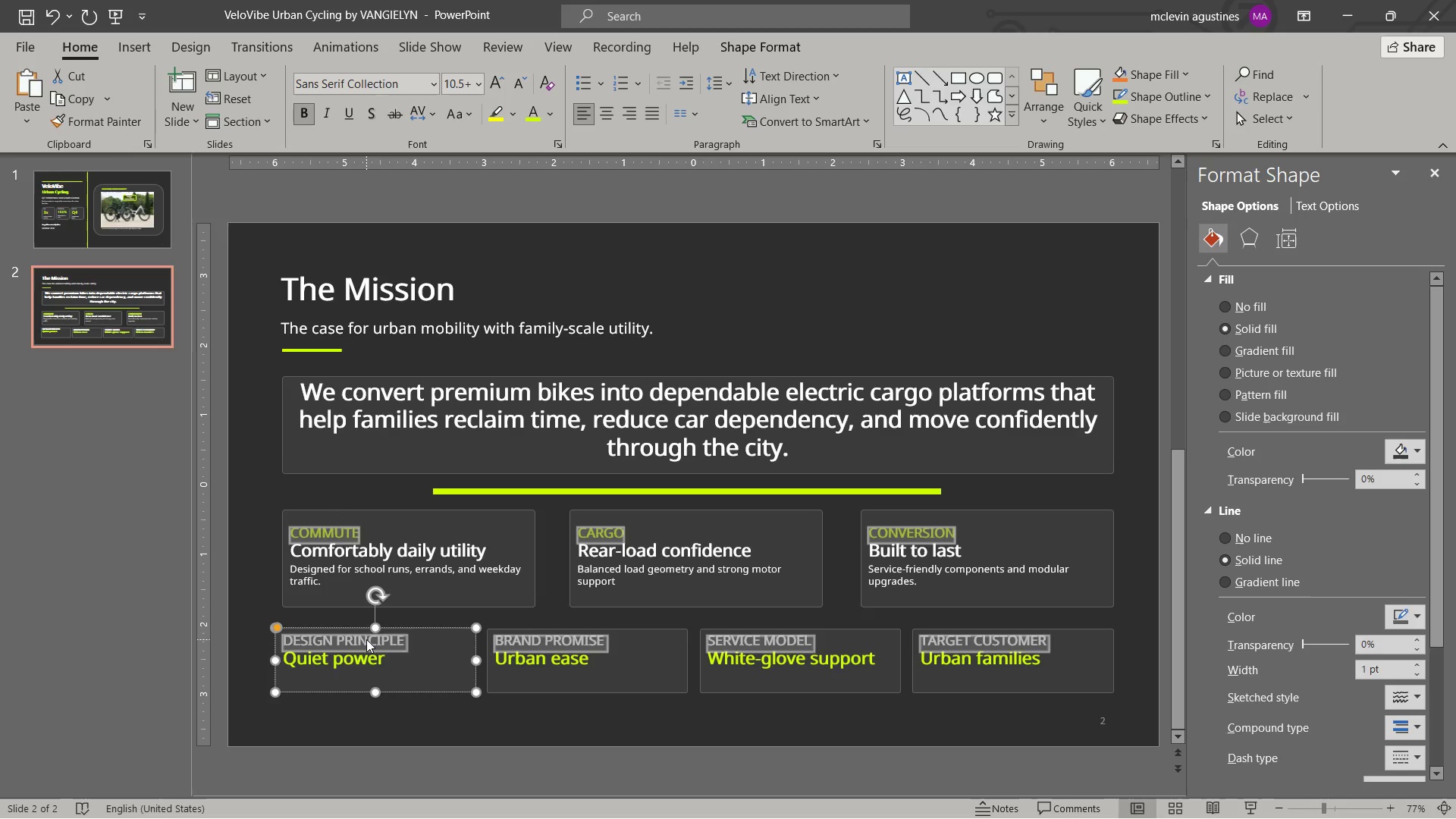 
key(Control+BracketLeft)
 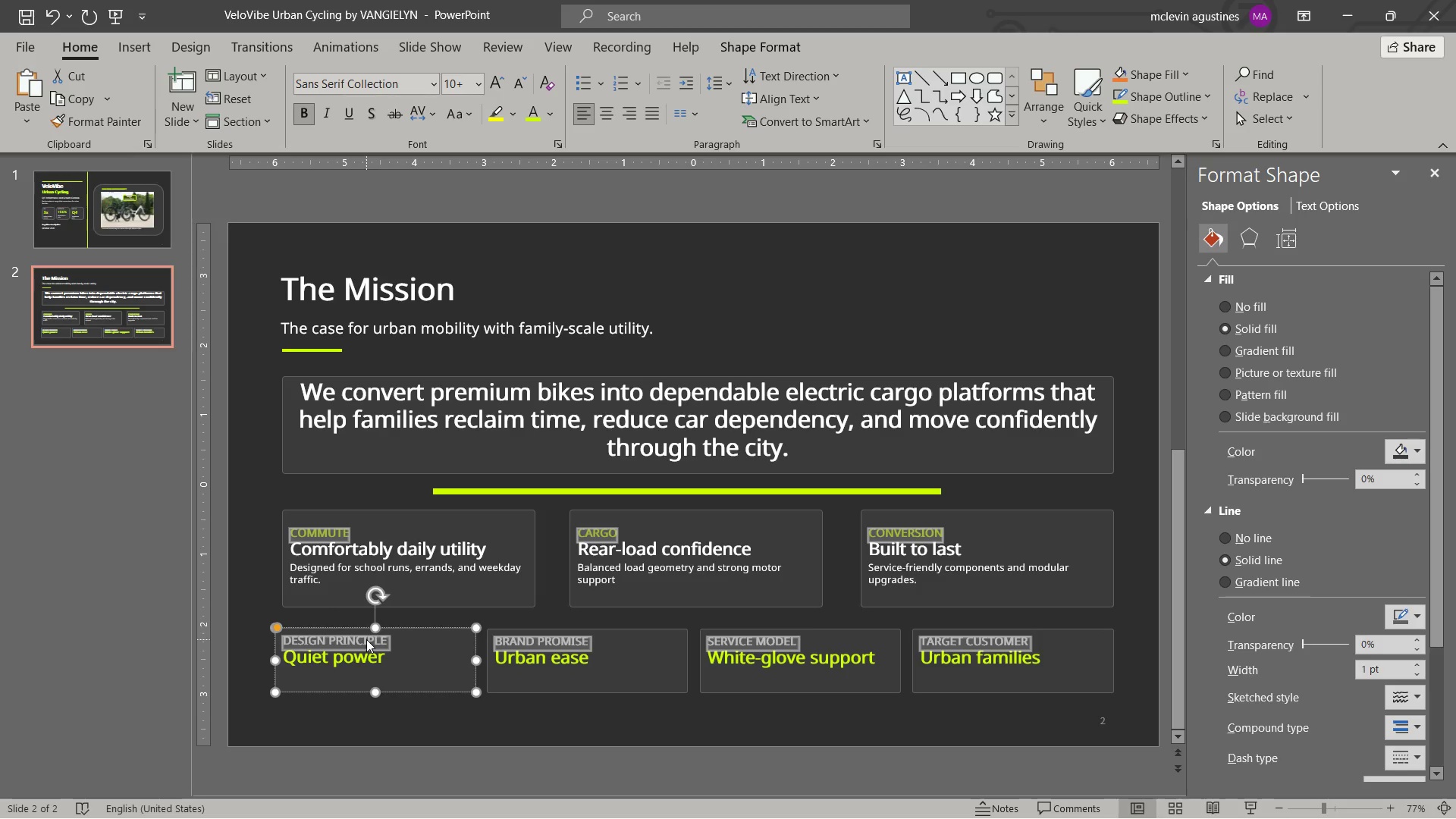 
key(Control+BracketLeft)
 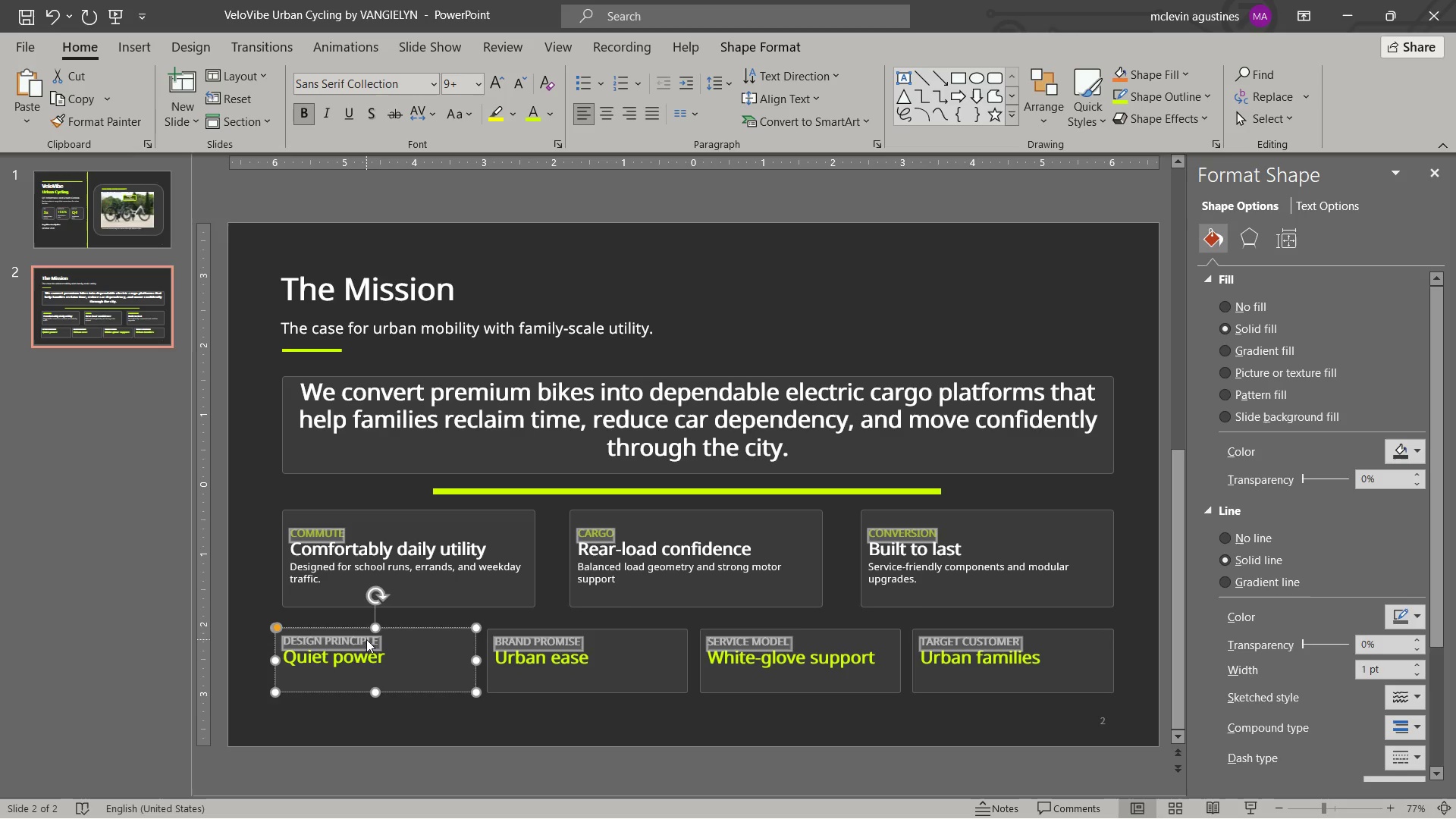 
key(Control+BracketRight)
 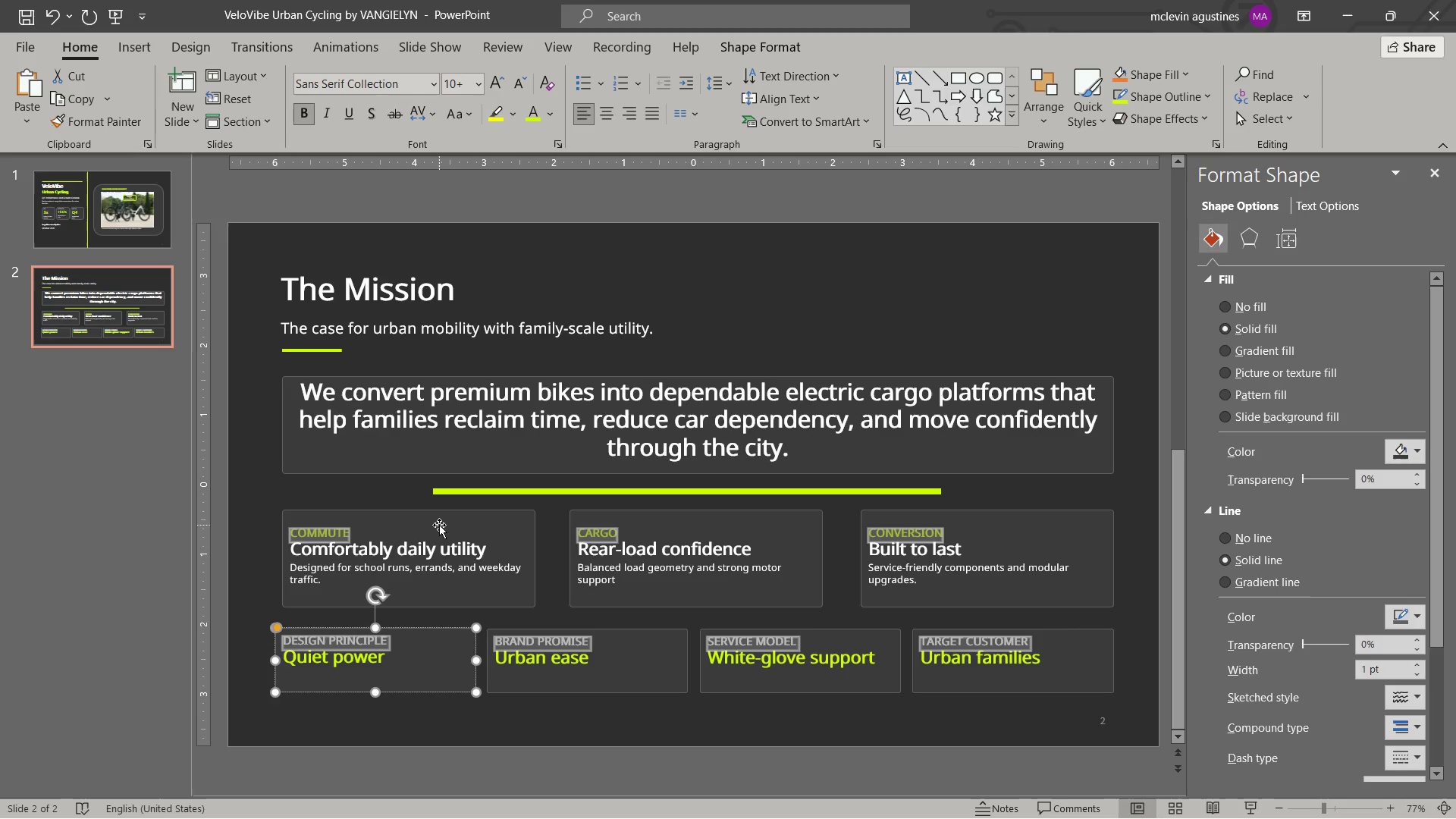 
left_click([339, 556])
 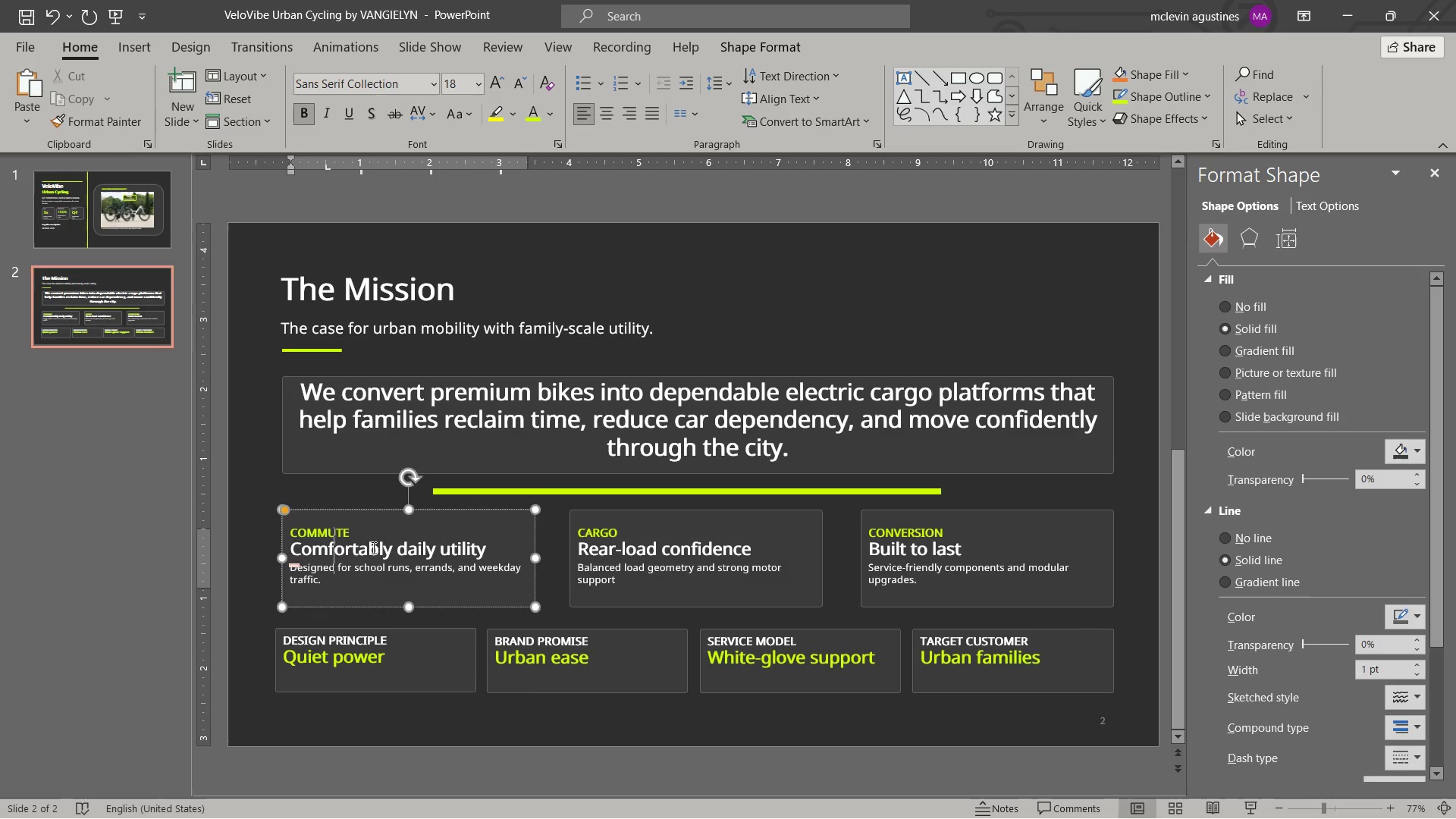 
left_click_drag(start_coordinate=[372, 548], to_coordinate=[464, 544])
 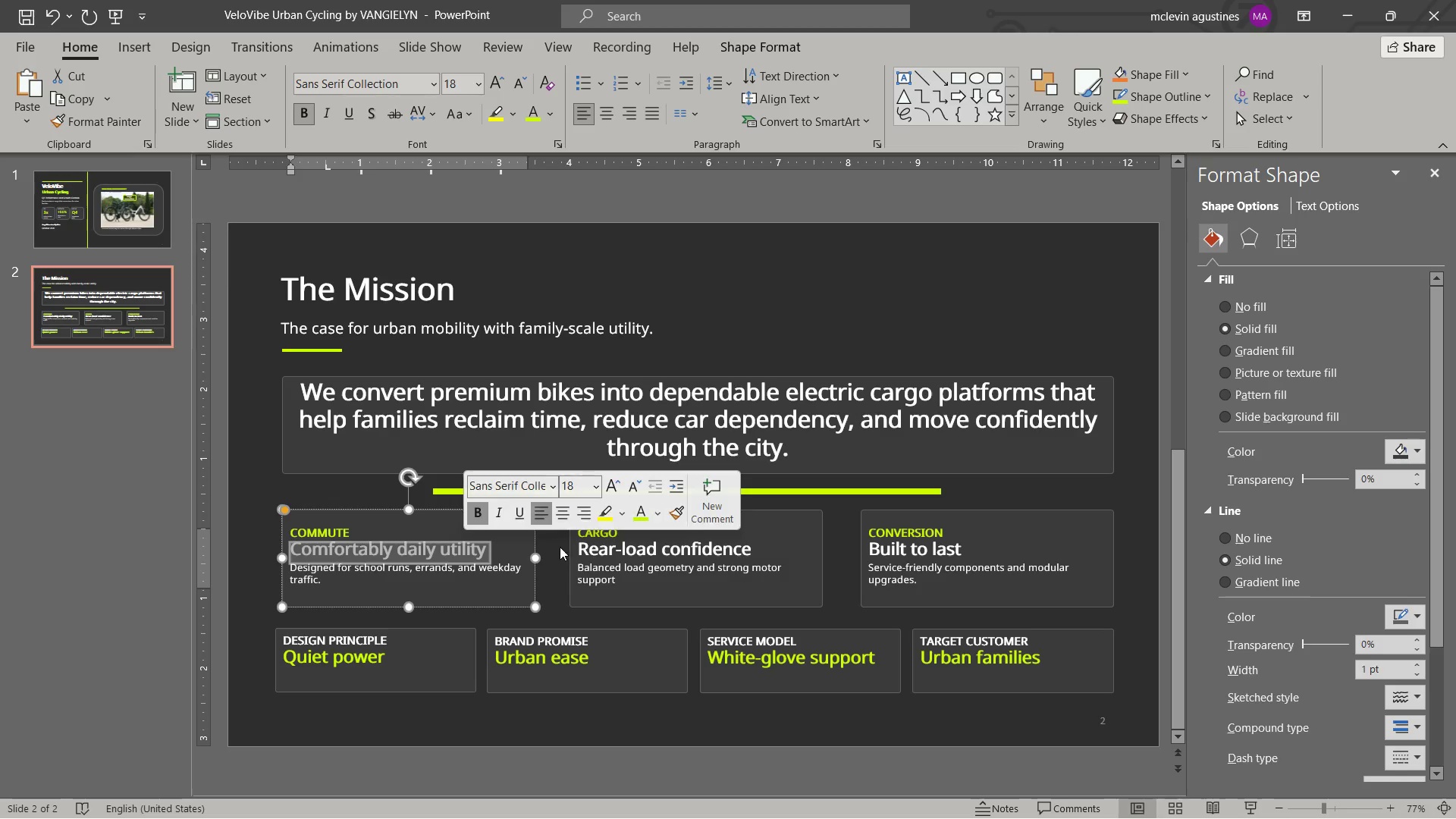 
left_click_drag(start_coordinate=[598, 546], to_coordinate=[722, 551])
 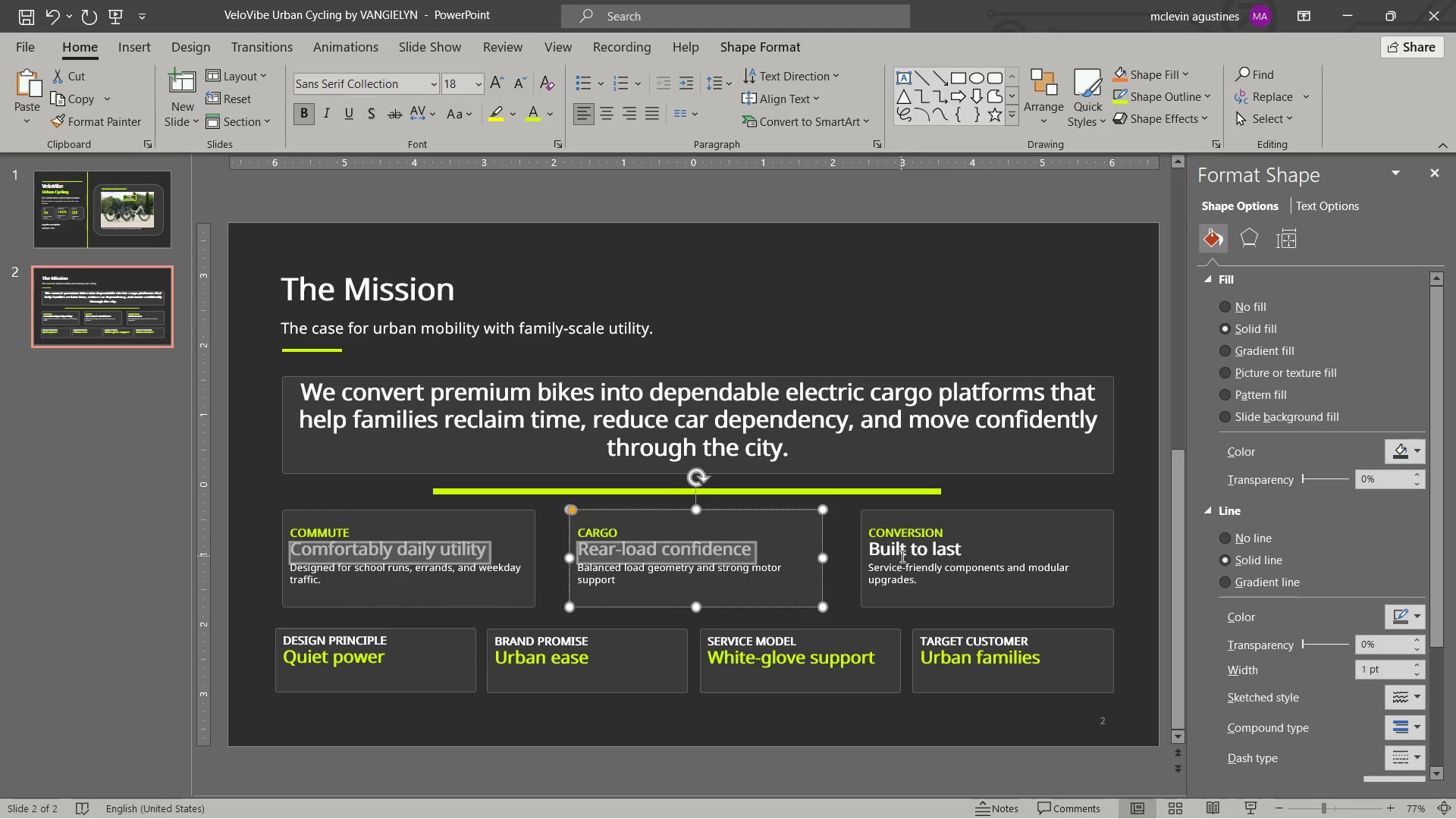 
left_click_drag(start_coordinate=[901, 556], to_coordinate=[950, 562])
 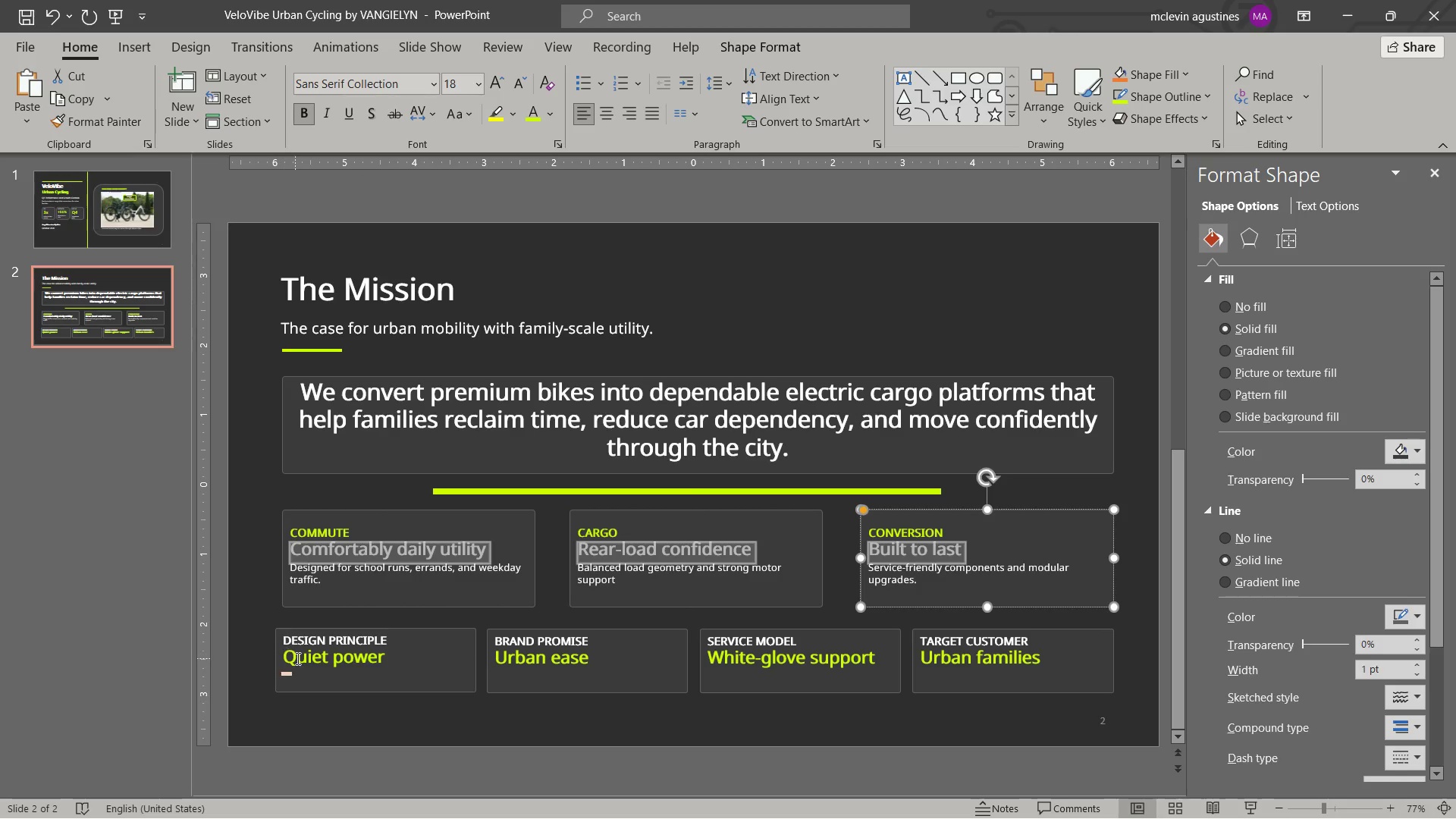 
left_click_drag(start_coordinate=[299, 657], to_coordinate=[369, 663])
 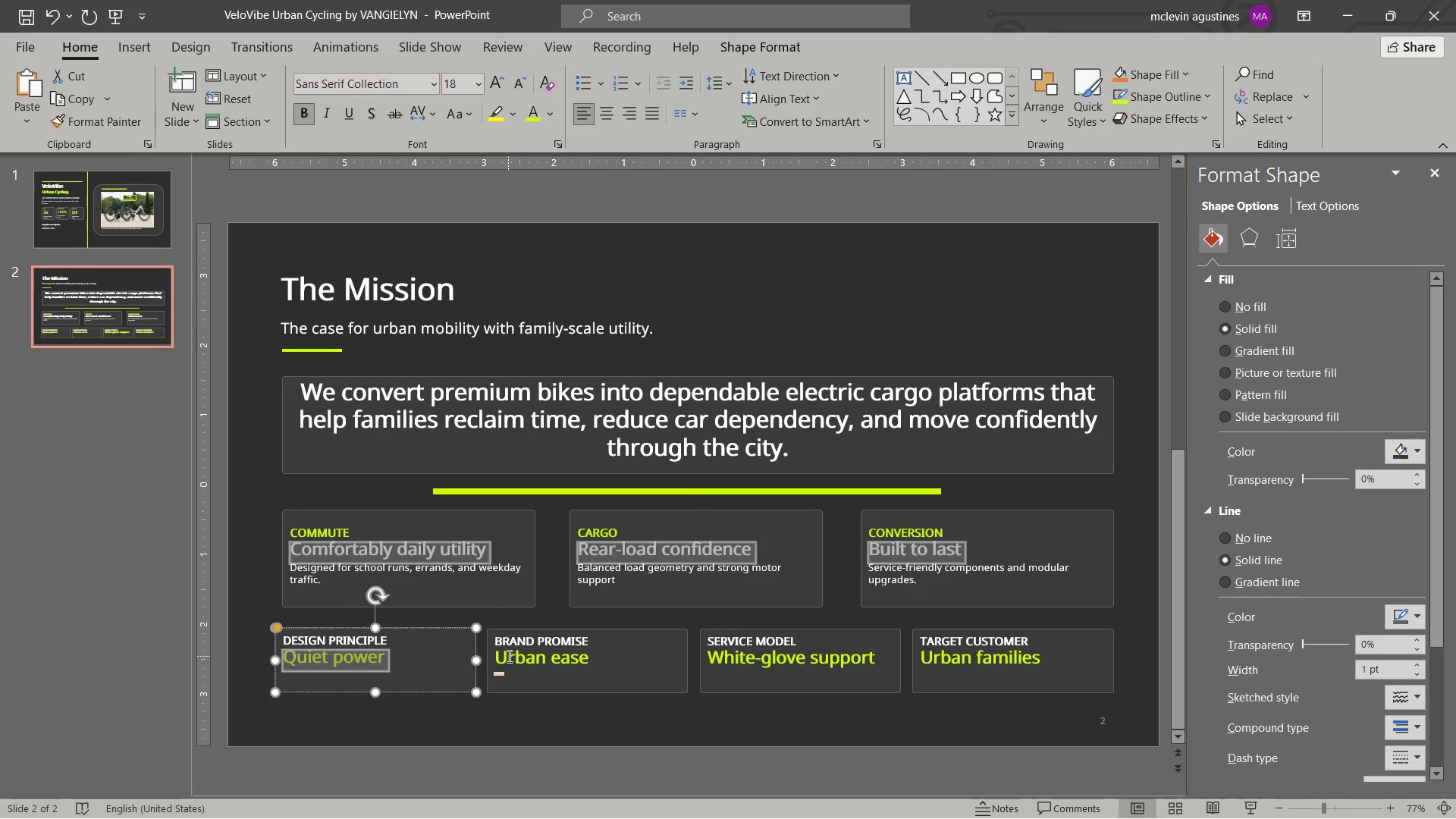 
left_click_drag(start_coordinate=[508, 656], to_coordinate=[584, 657])
 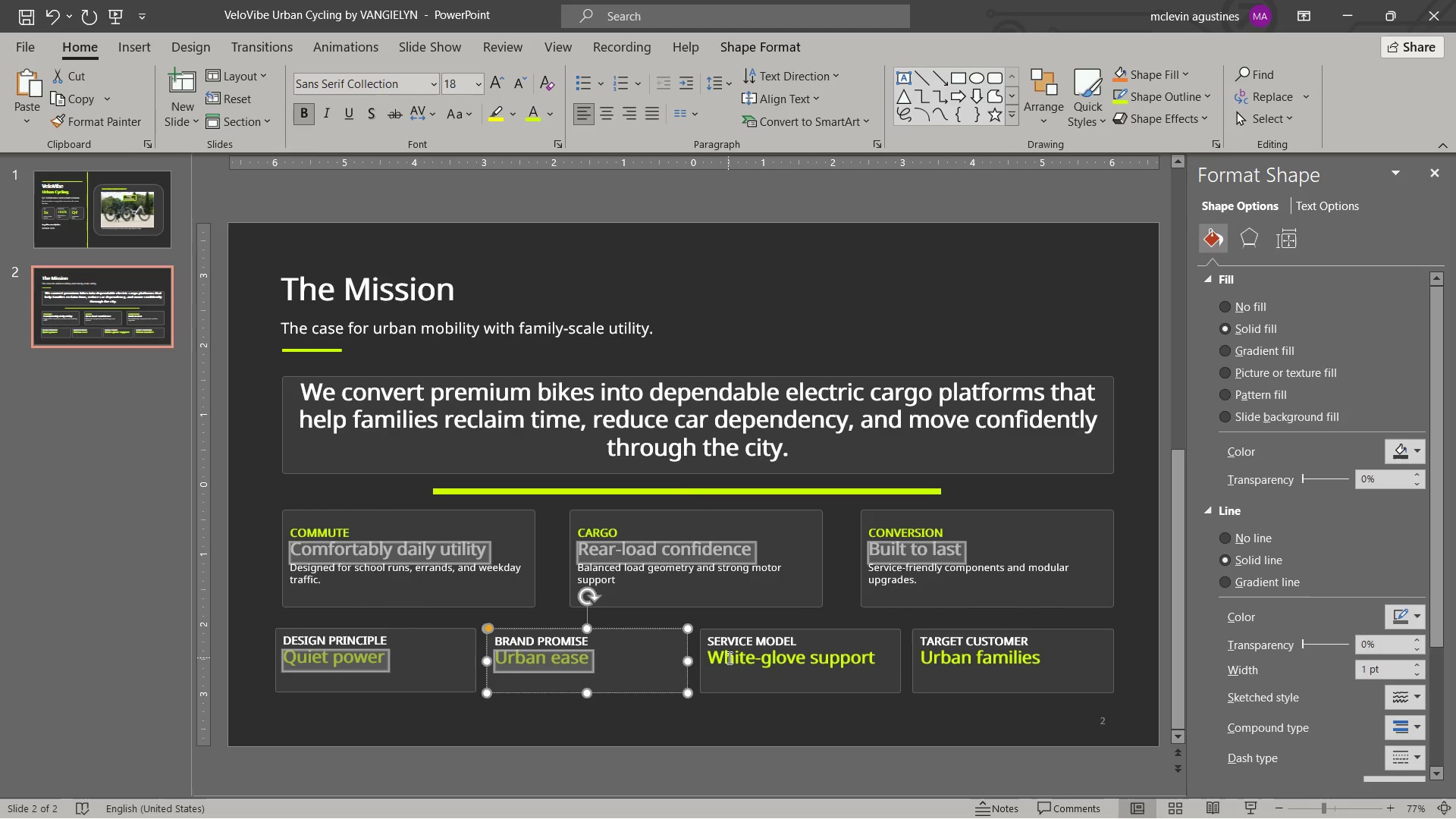 
left_click_drag(start_coordinate=[729, 658], to_coordinate=[858, 664])
 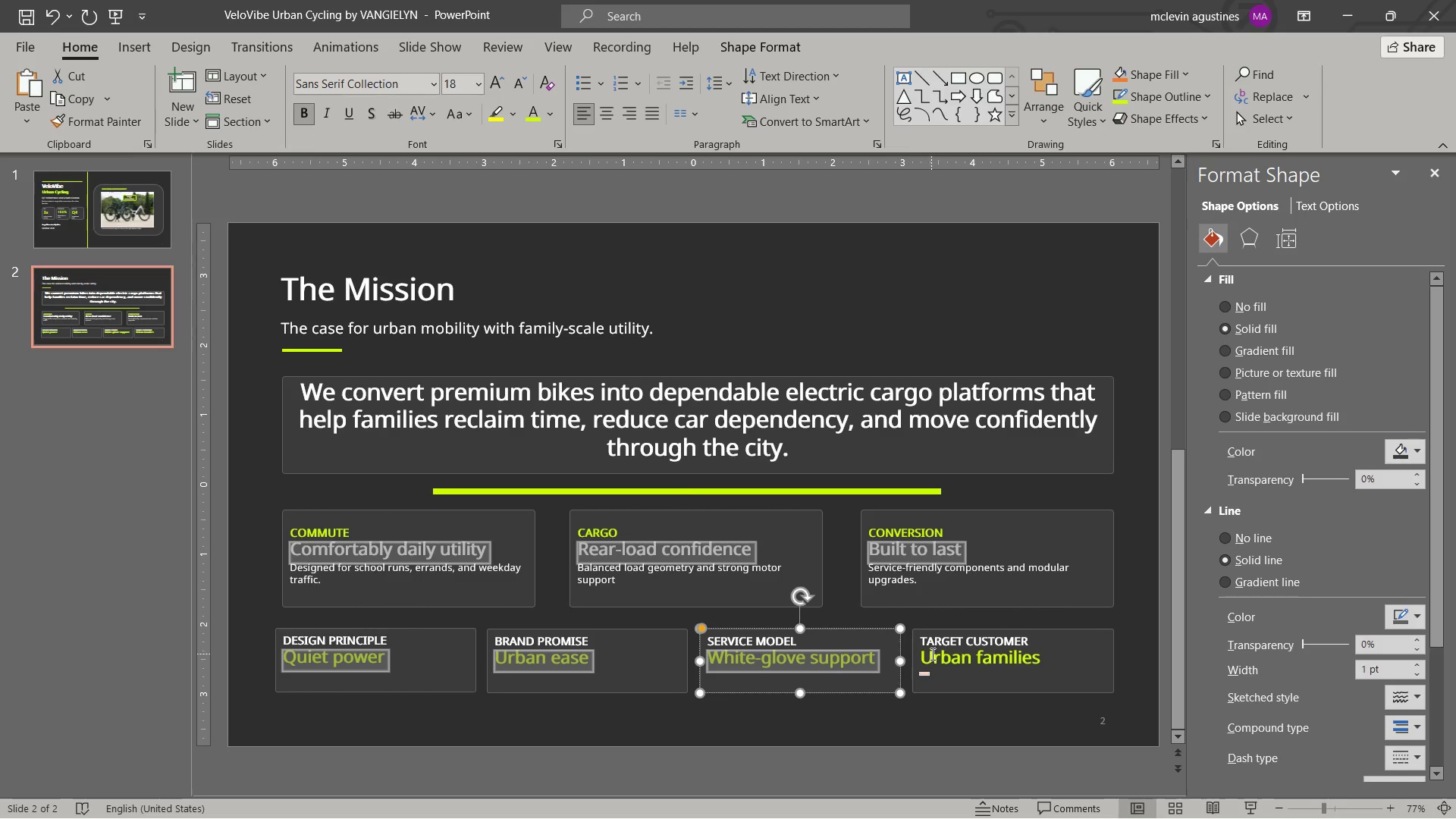 
left_click_drag(start_coordinate=[931, 654], to_coordinate=[1024, 657])
 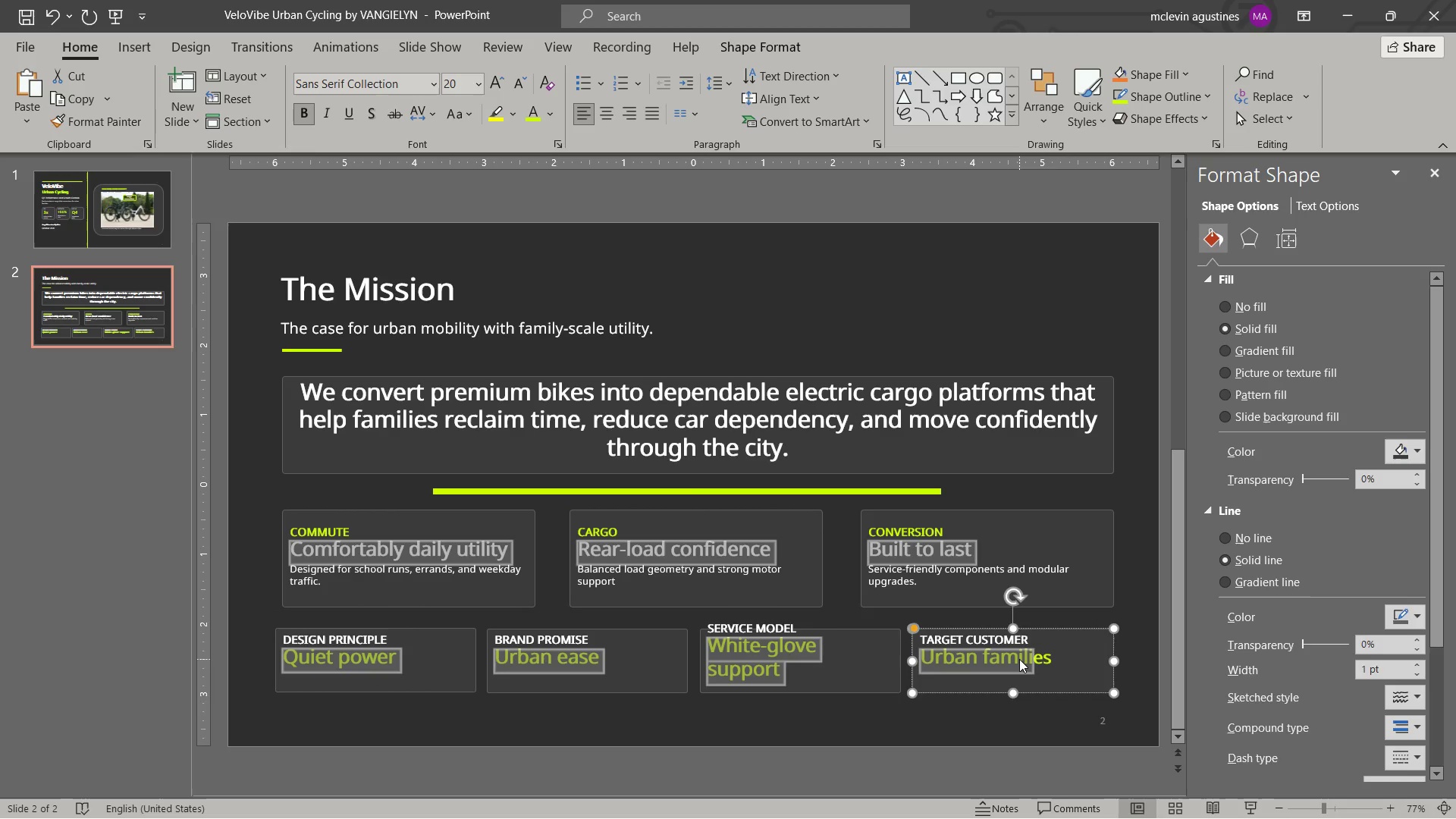 
key(Control+BracketRight)
 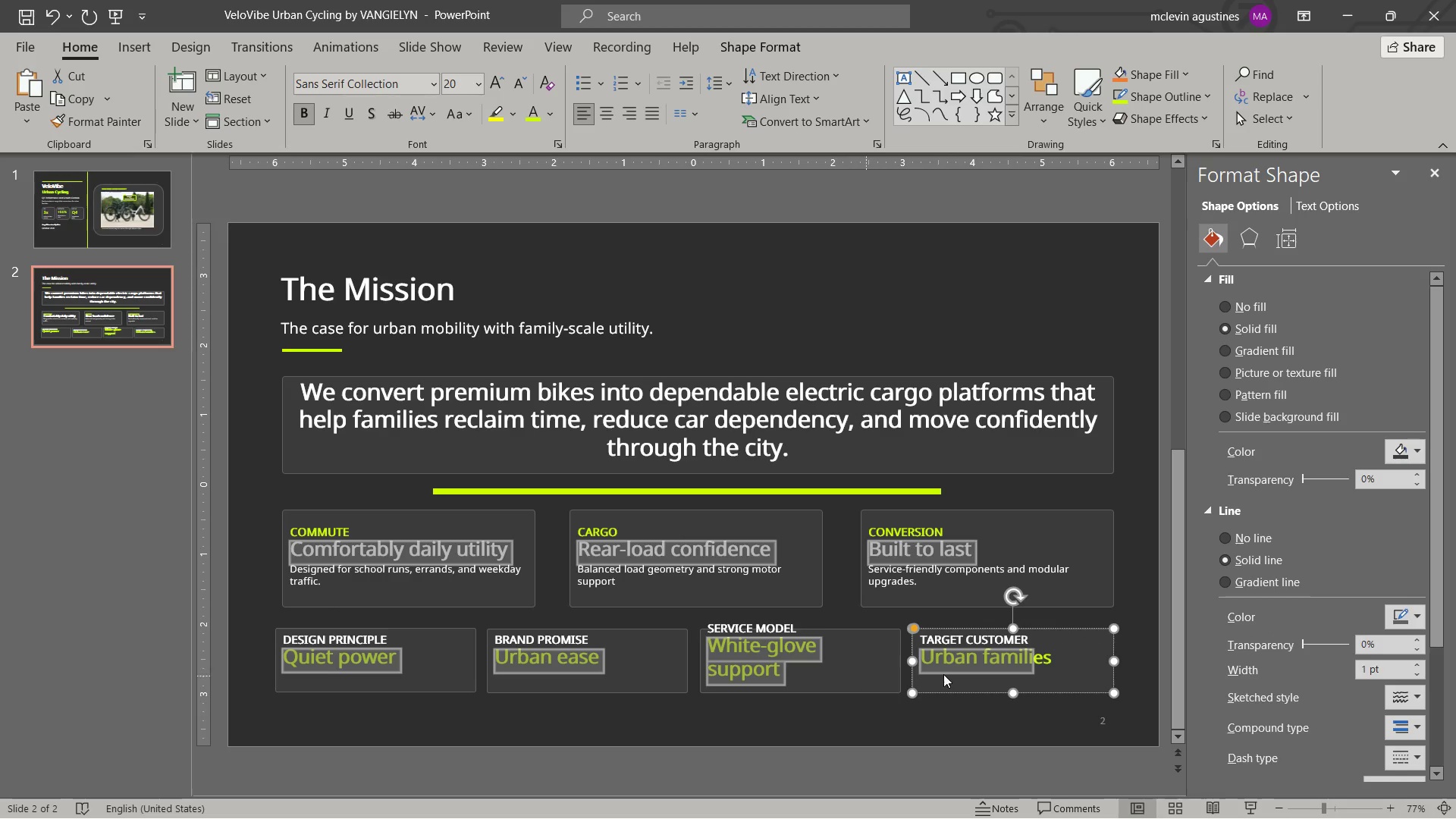 
wait(5.8)
 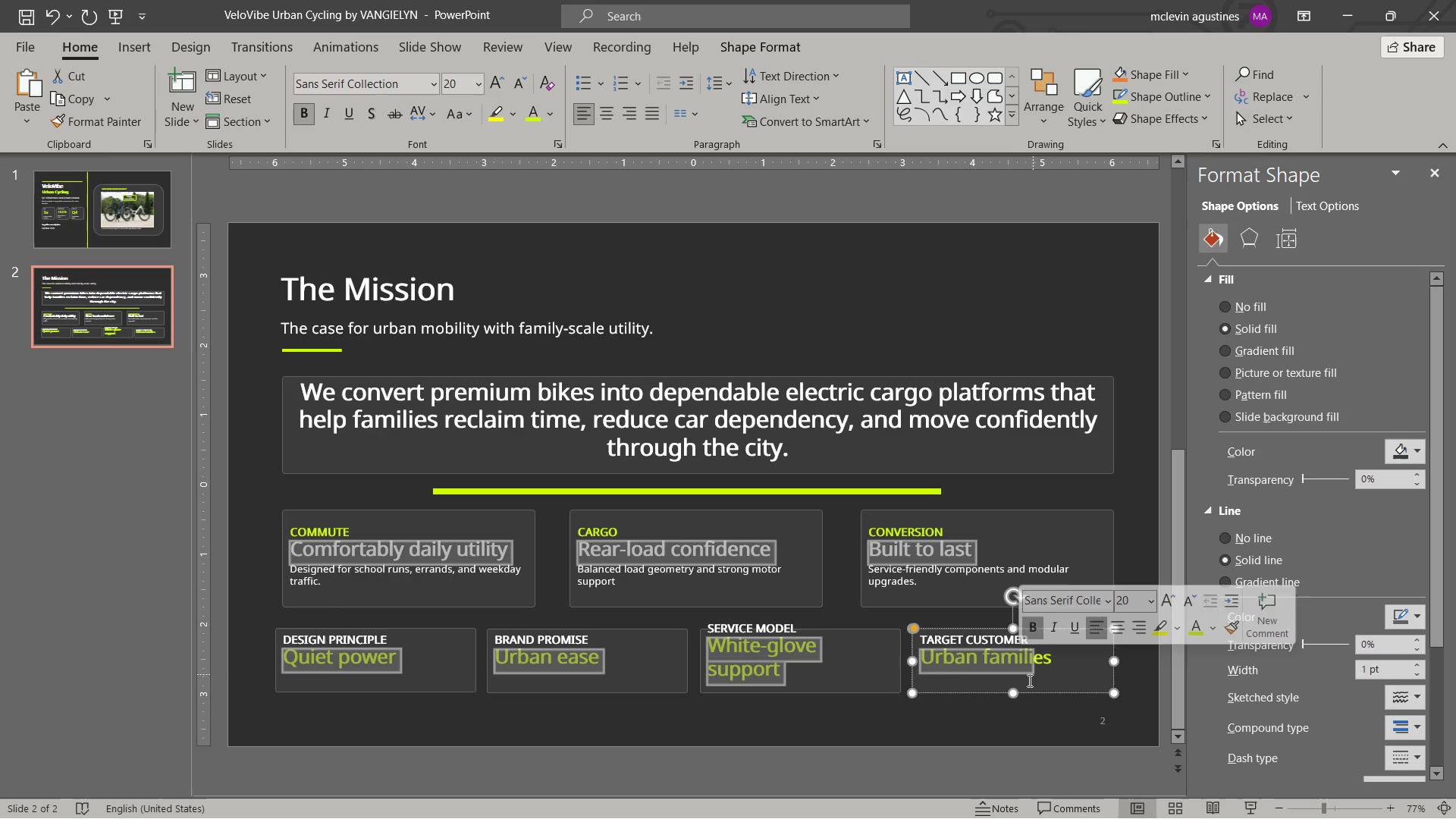 
key(Escape)
 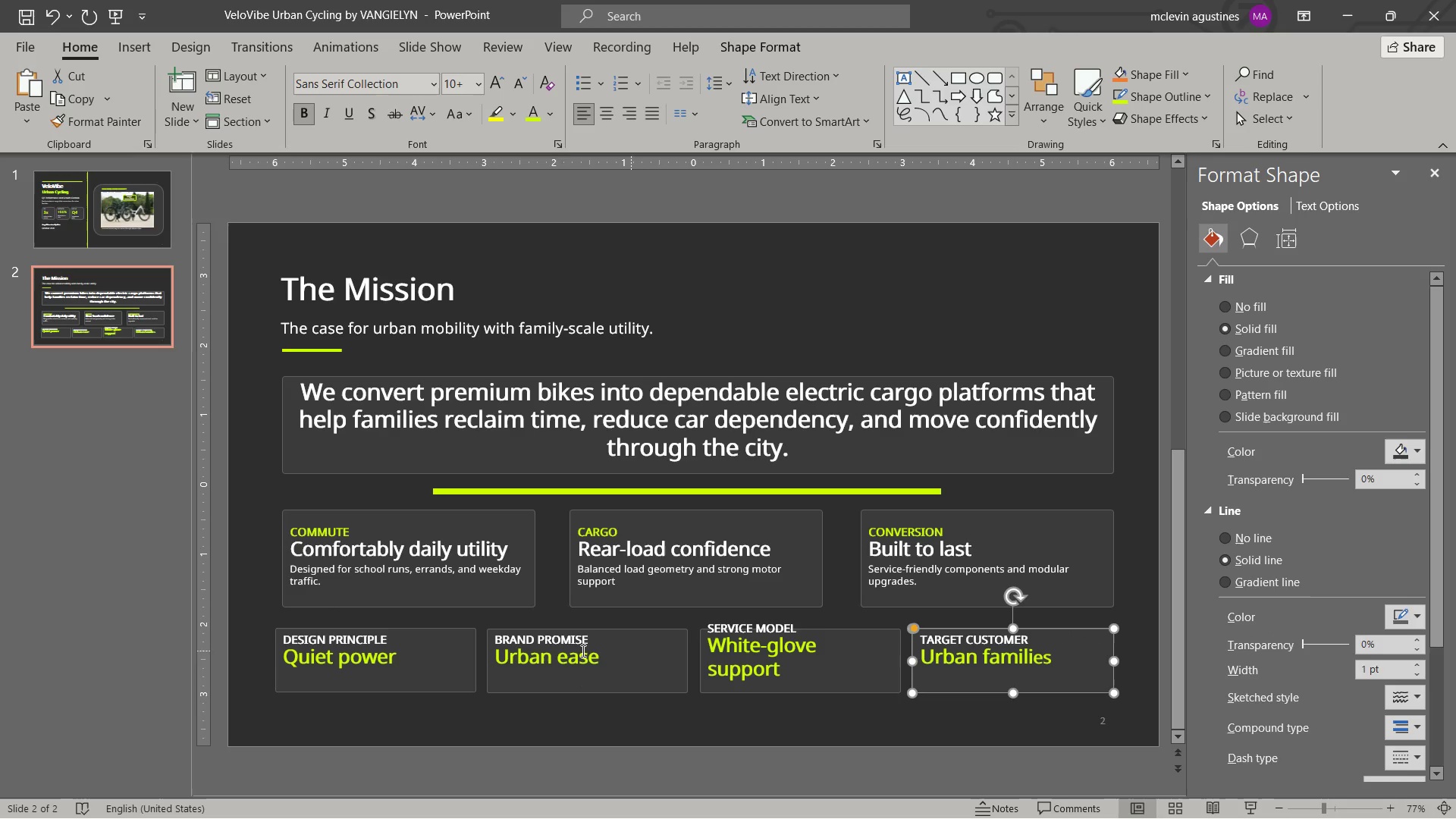 
wait(5.67)
 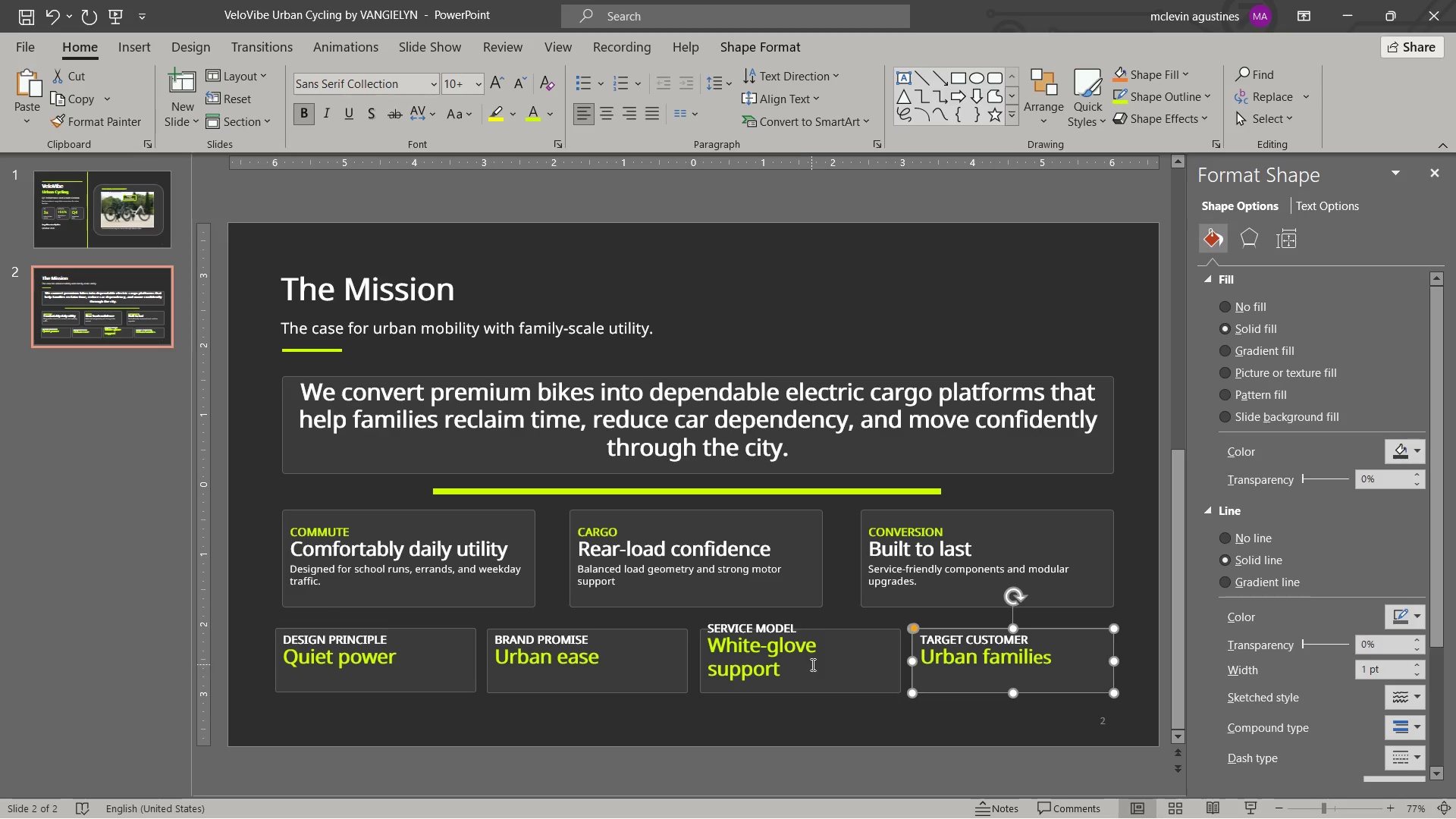 
left_click_drag(start_coordinate=[315, 657], to_coordinate=[369, 657])
 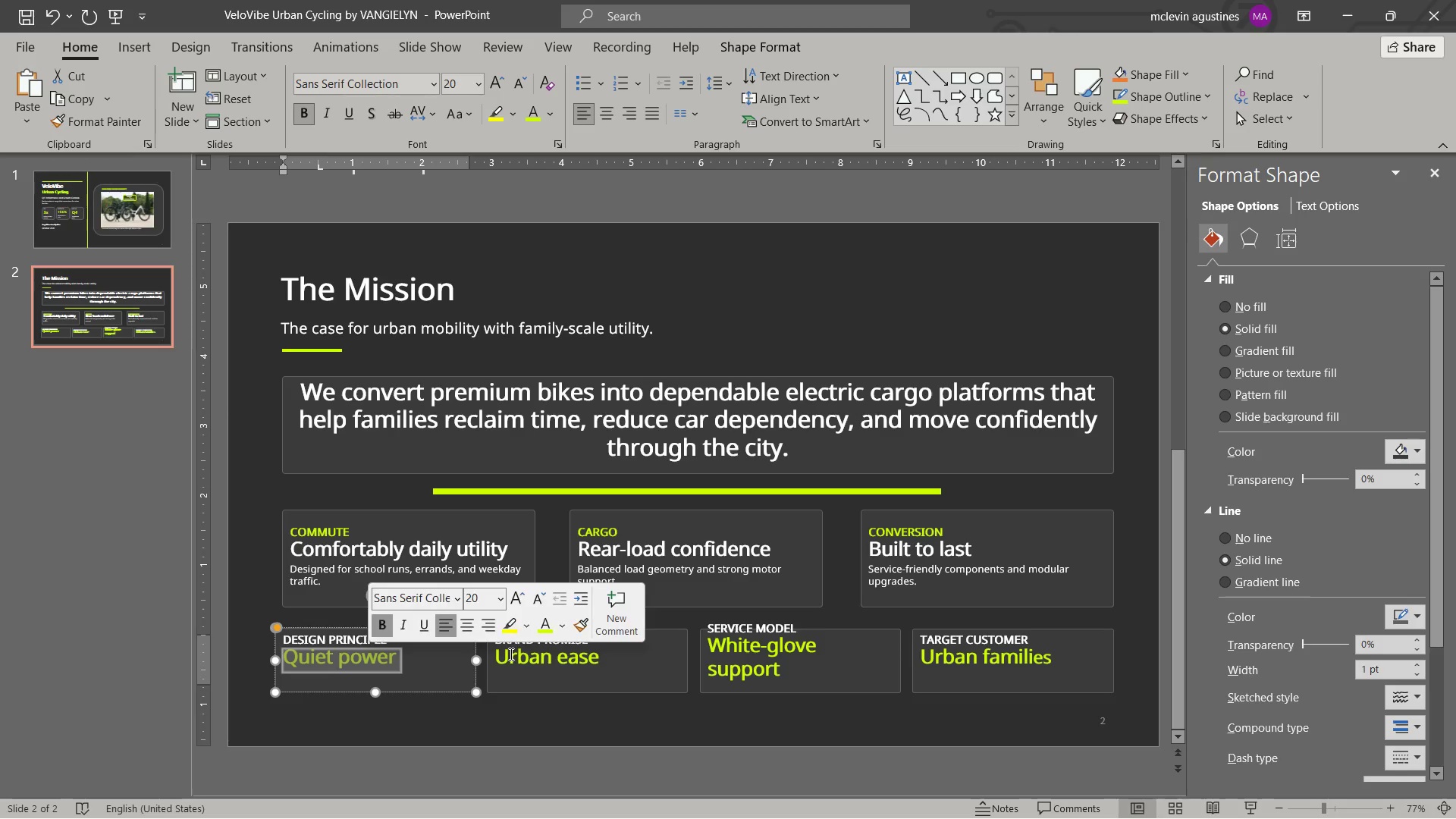 
left_click_drag(start_coordinate=[529, 663], to_coordinate=[589, 655])
 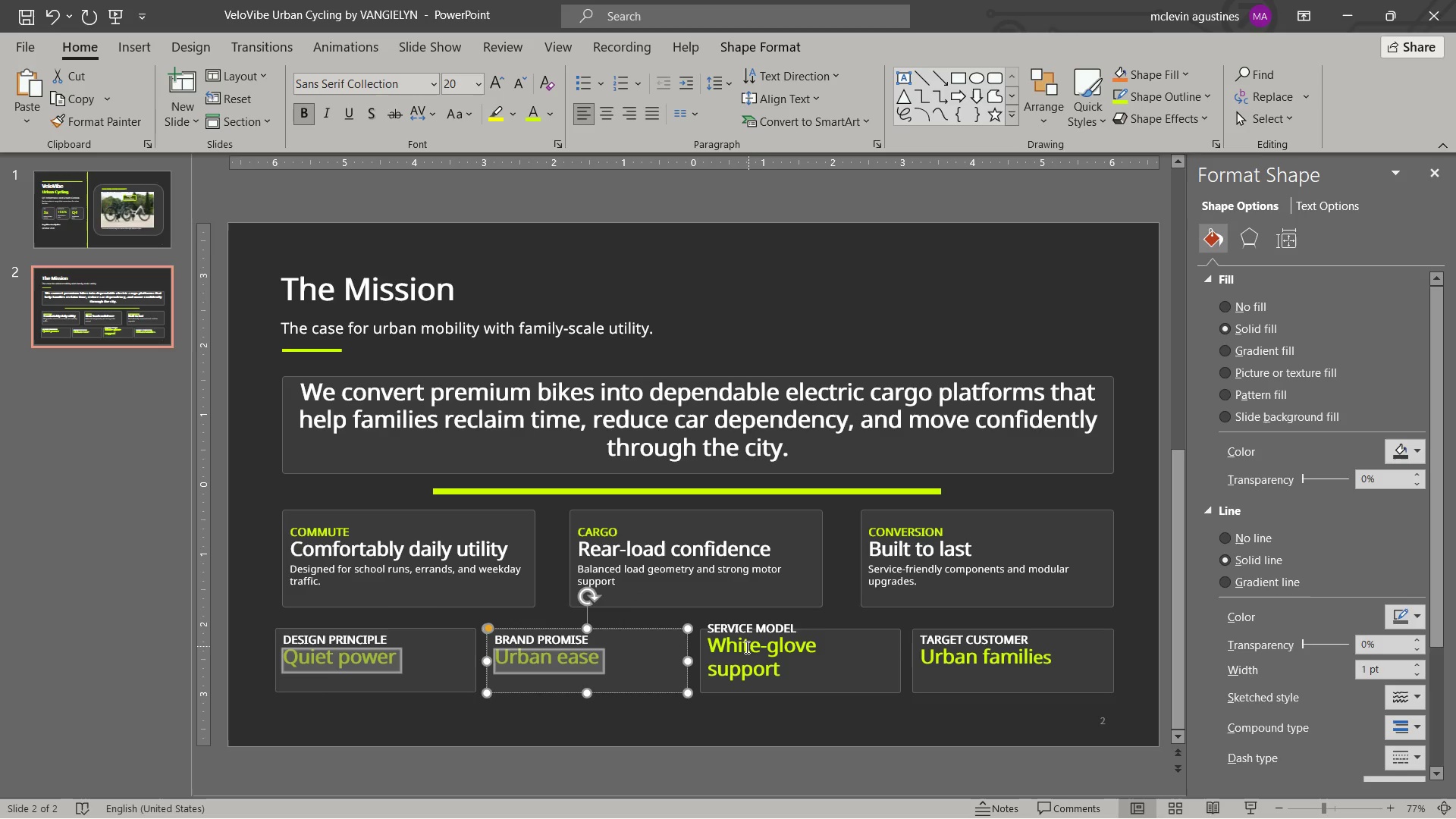 
left_click_drag(start_coordinate=[749, 650], to_coordinate=[802, 670])
 